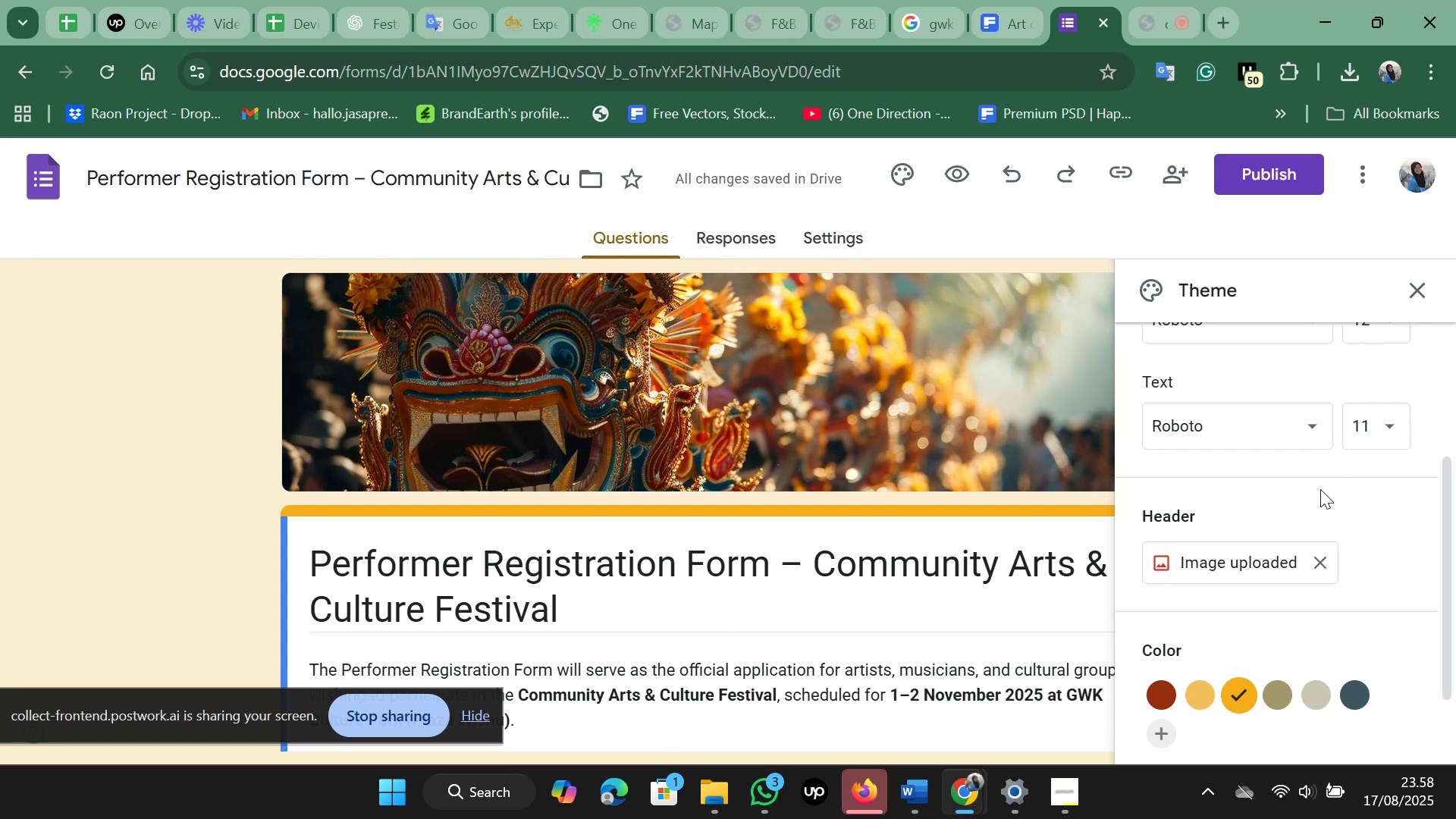 
left_click([1426, 282])
 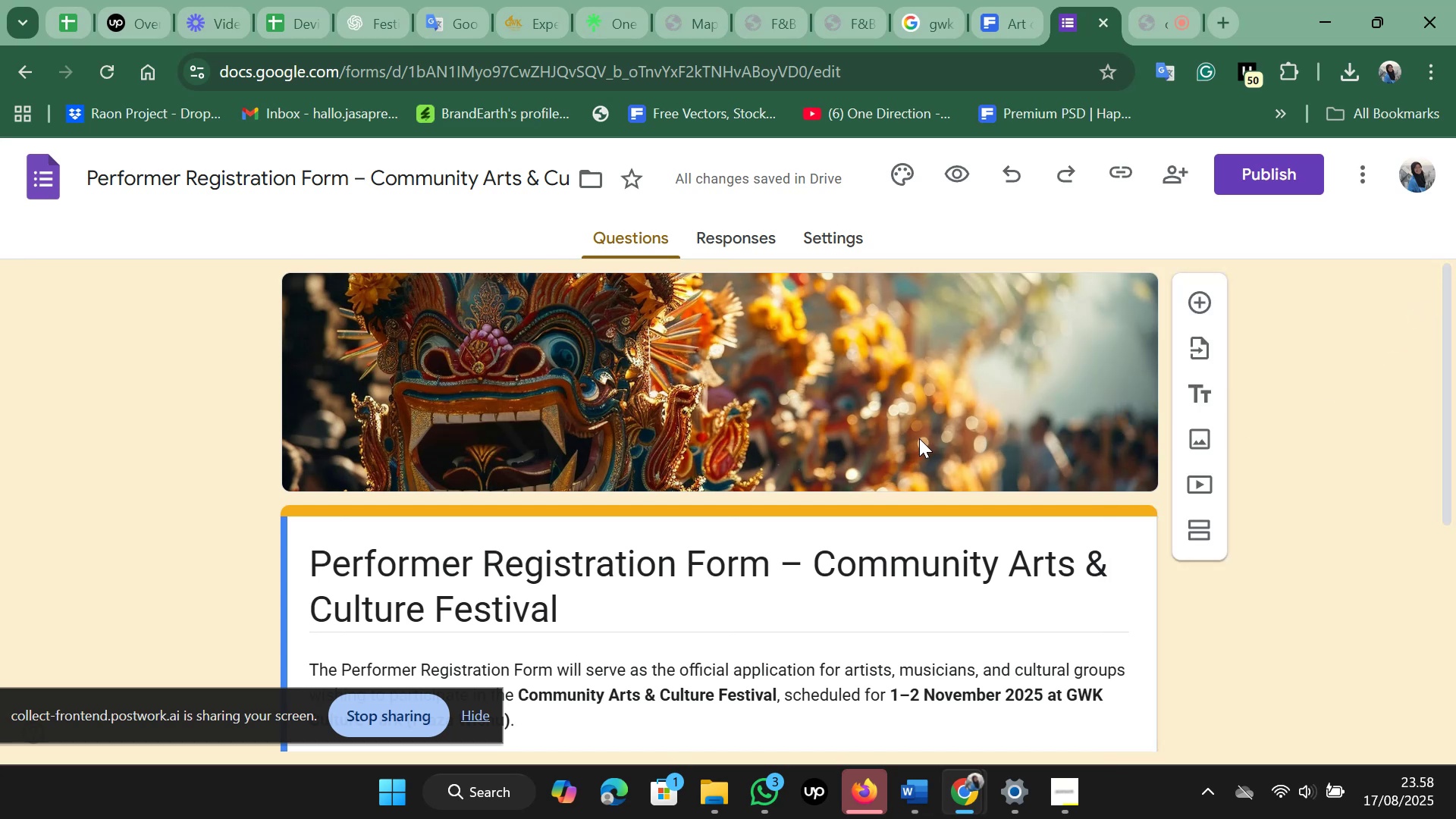 
scroll: coordinate [933, 421], scroll_direction: down, amount: 2.0
 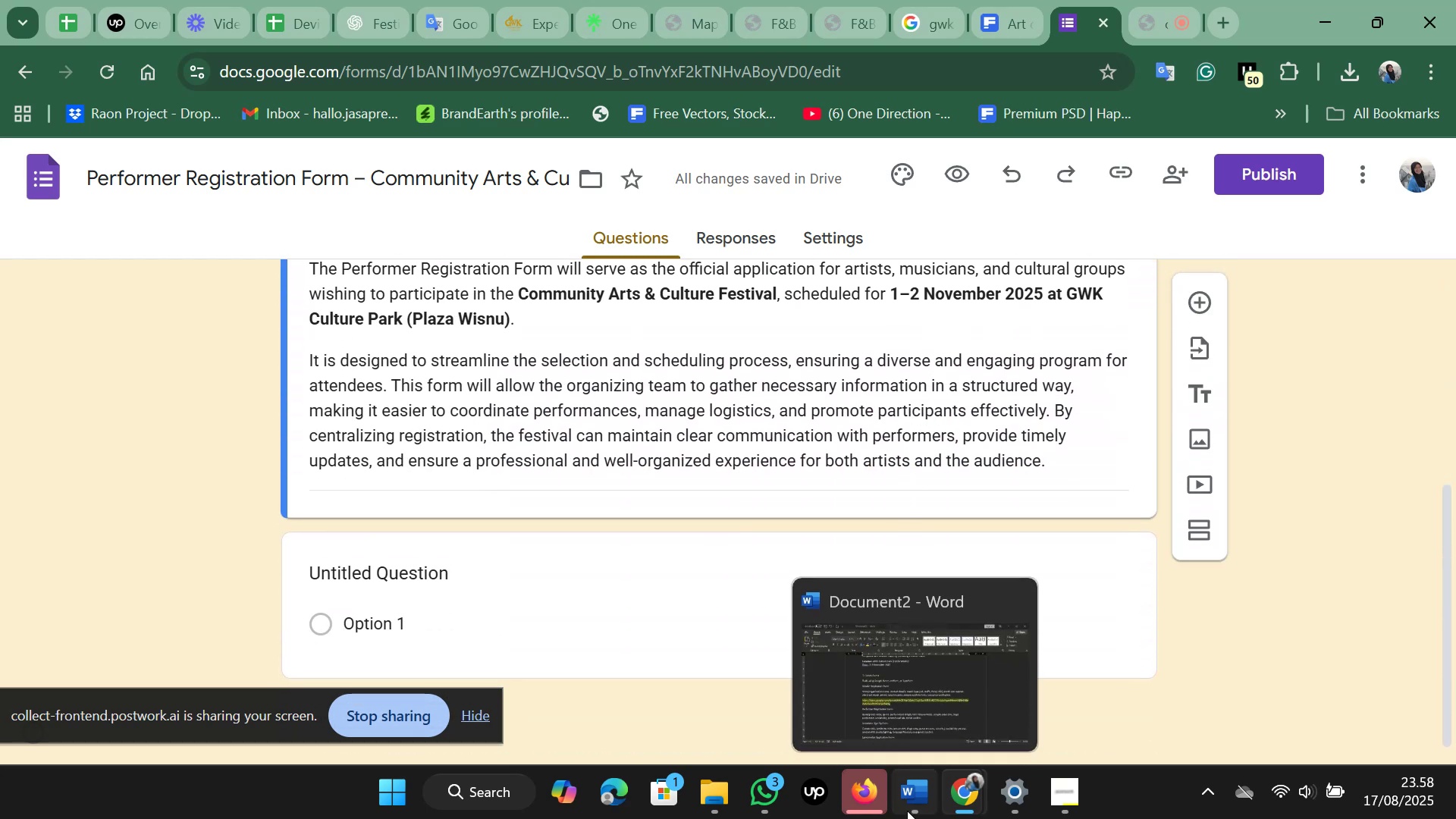 
left_click([931, 698])
 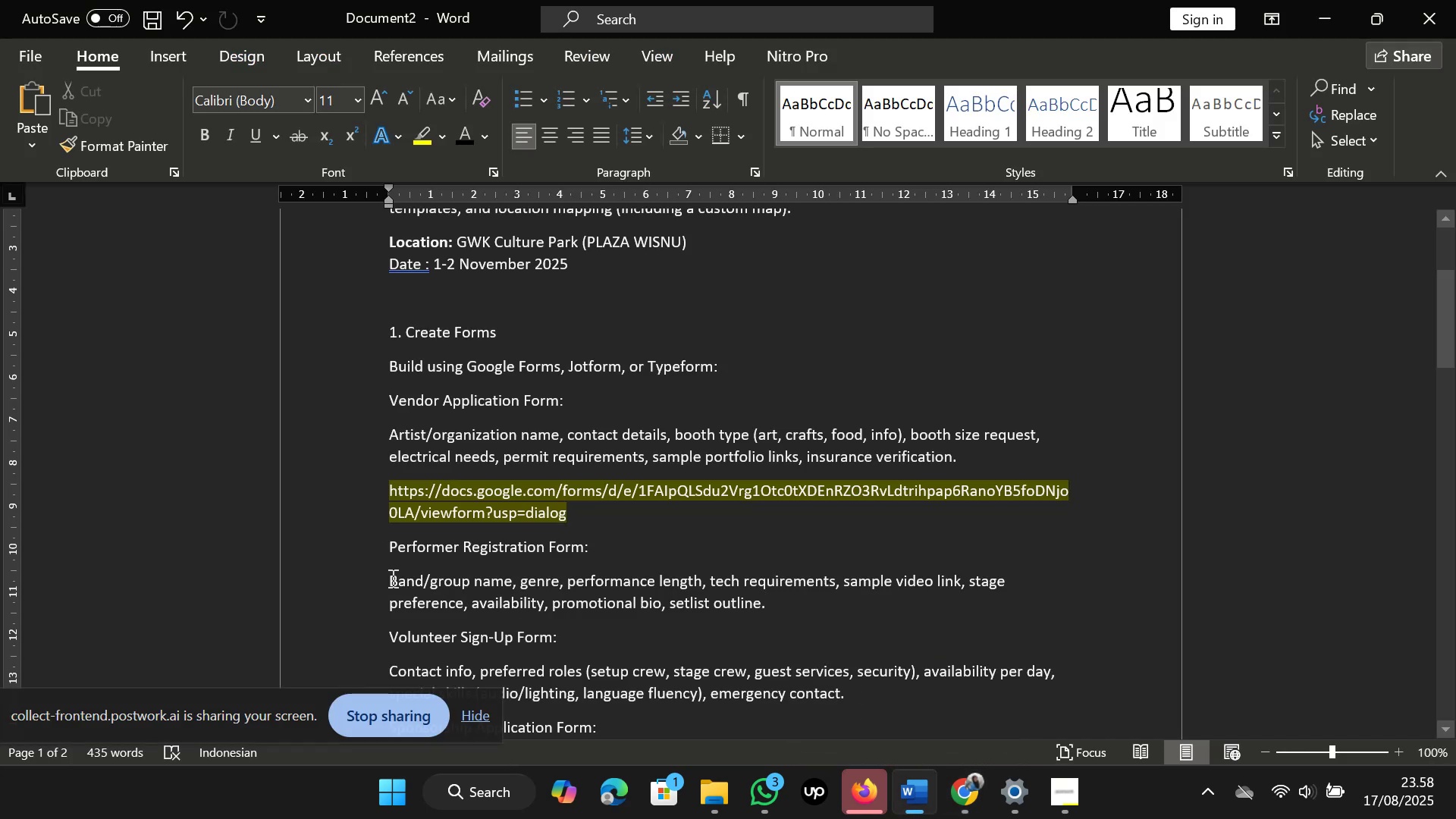 
left_click_drag(start_coordinate=[389, 578], to_coordinate=[457, 578])
 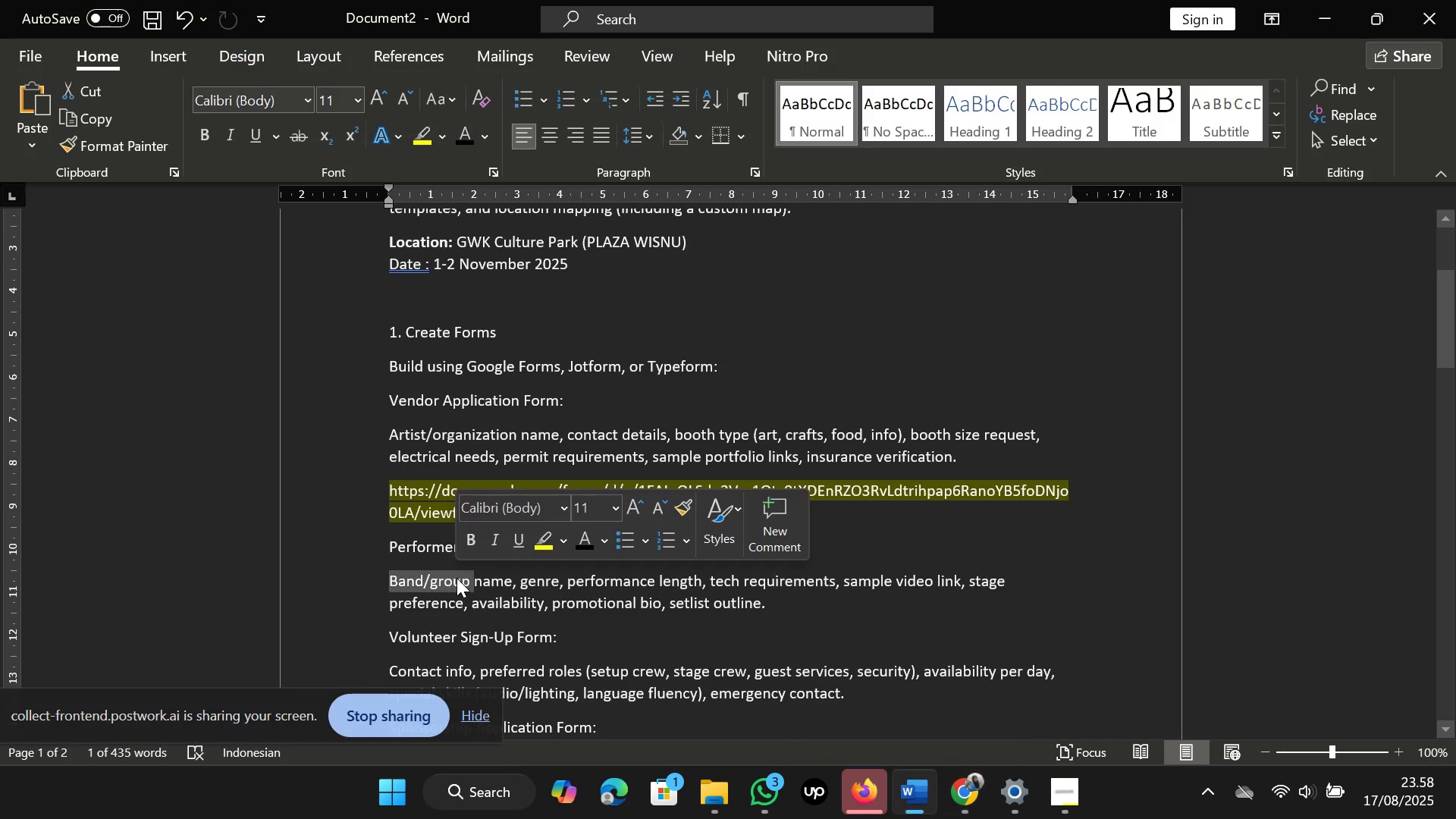 
left_click([457, 578])
 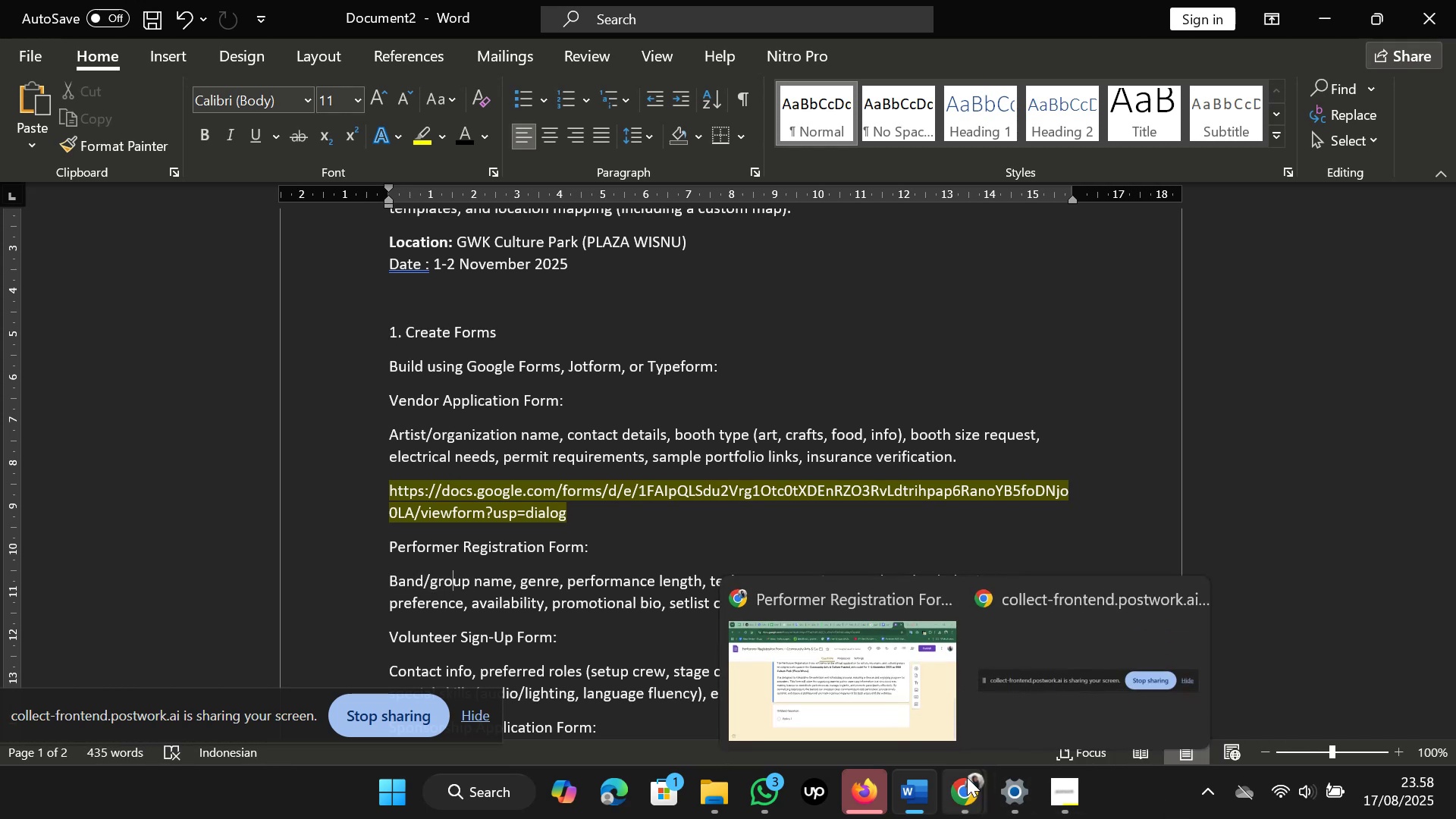 
left_click([920, 704])
 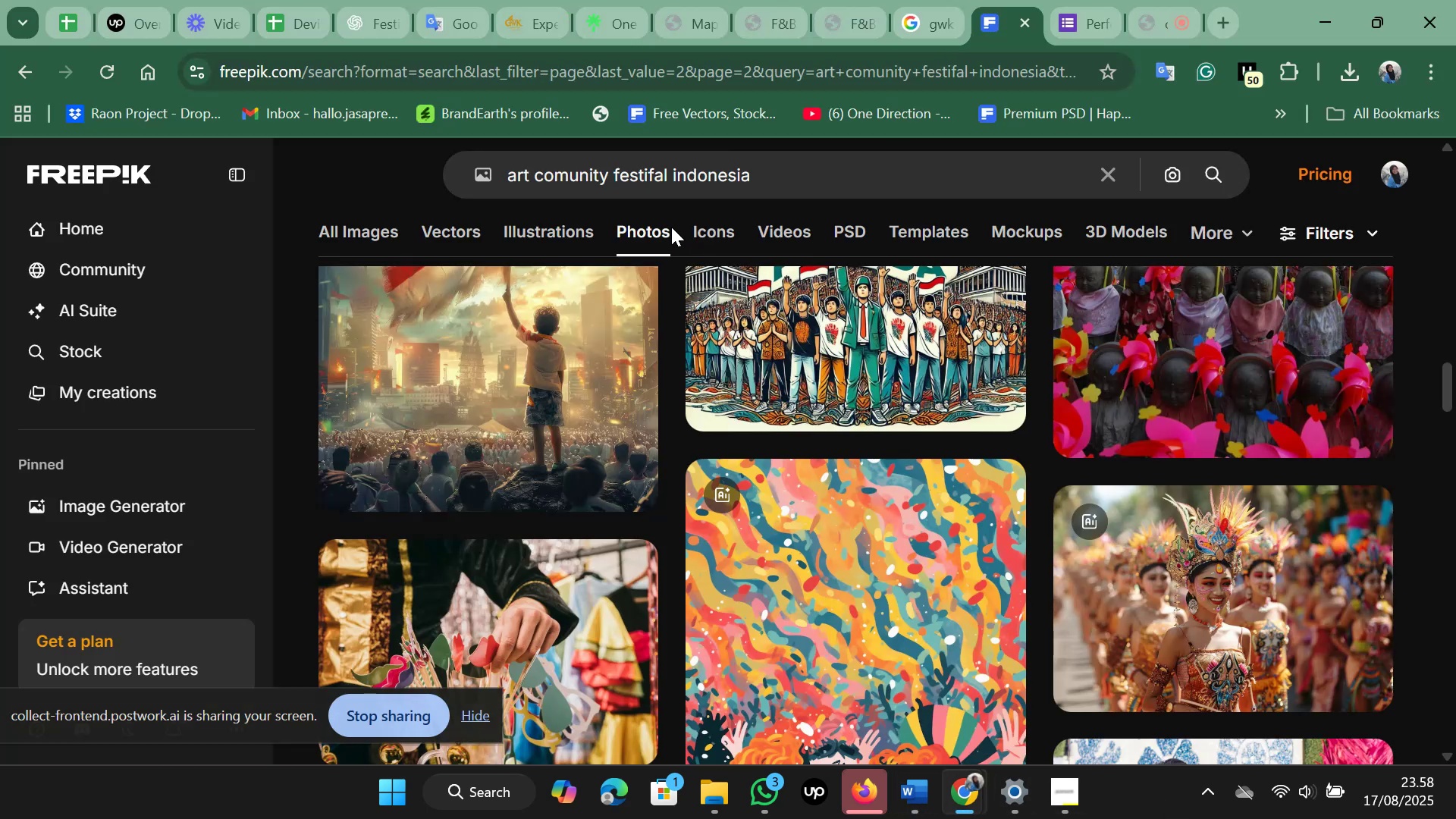 
left_click([708, 180])
 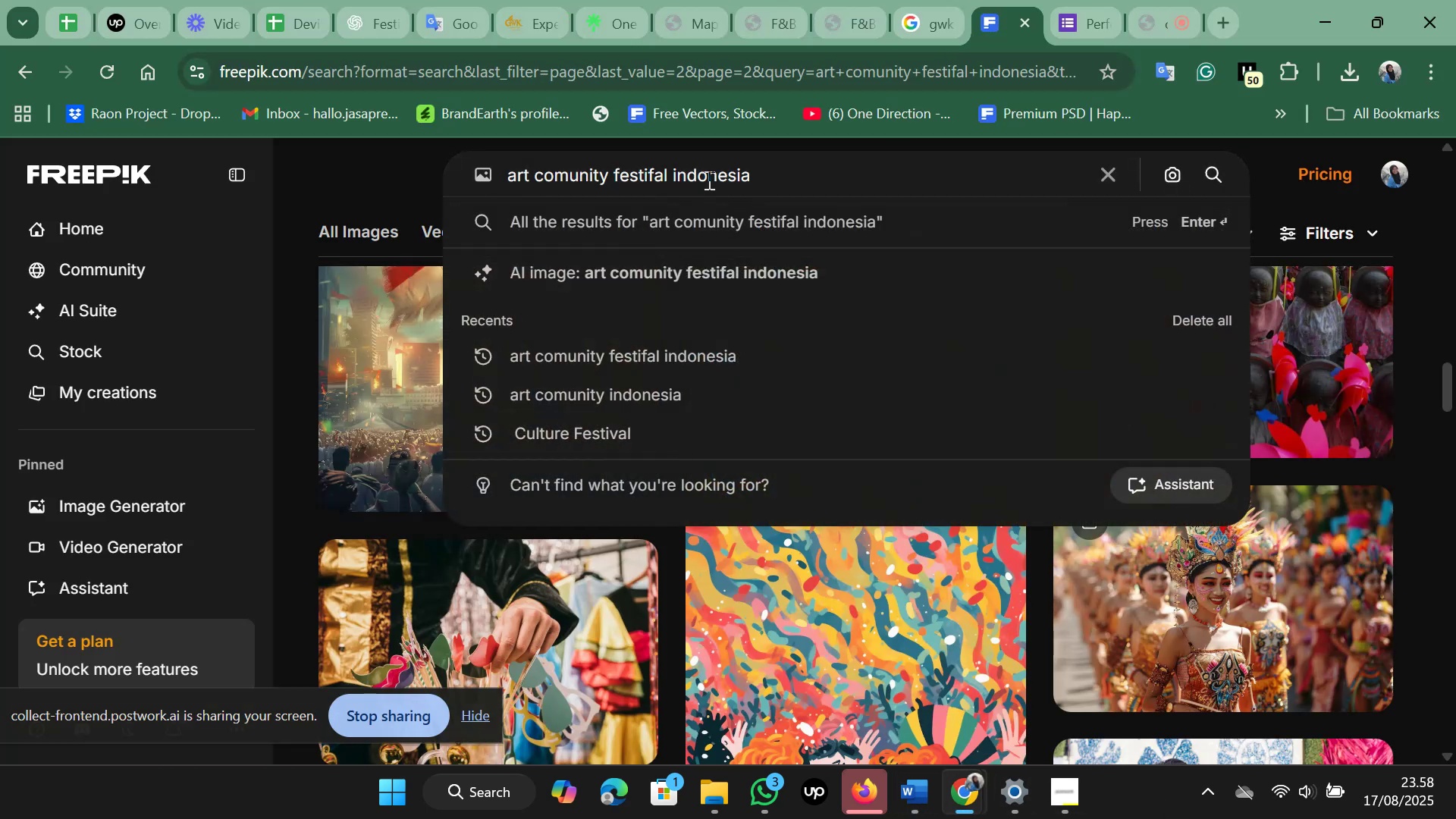 
key(Control+A)
 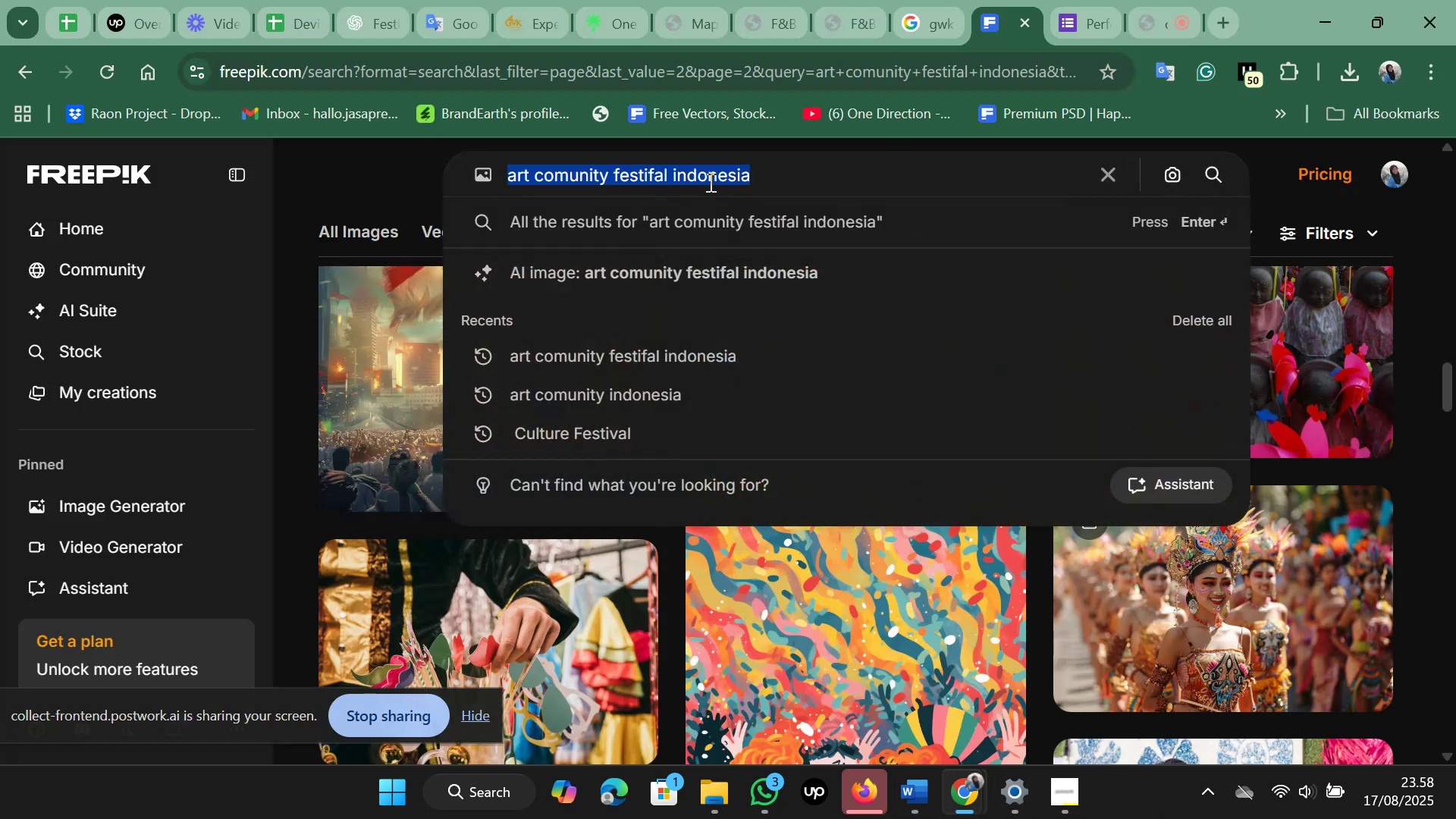 
type(band)
 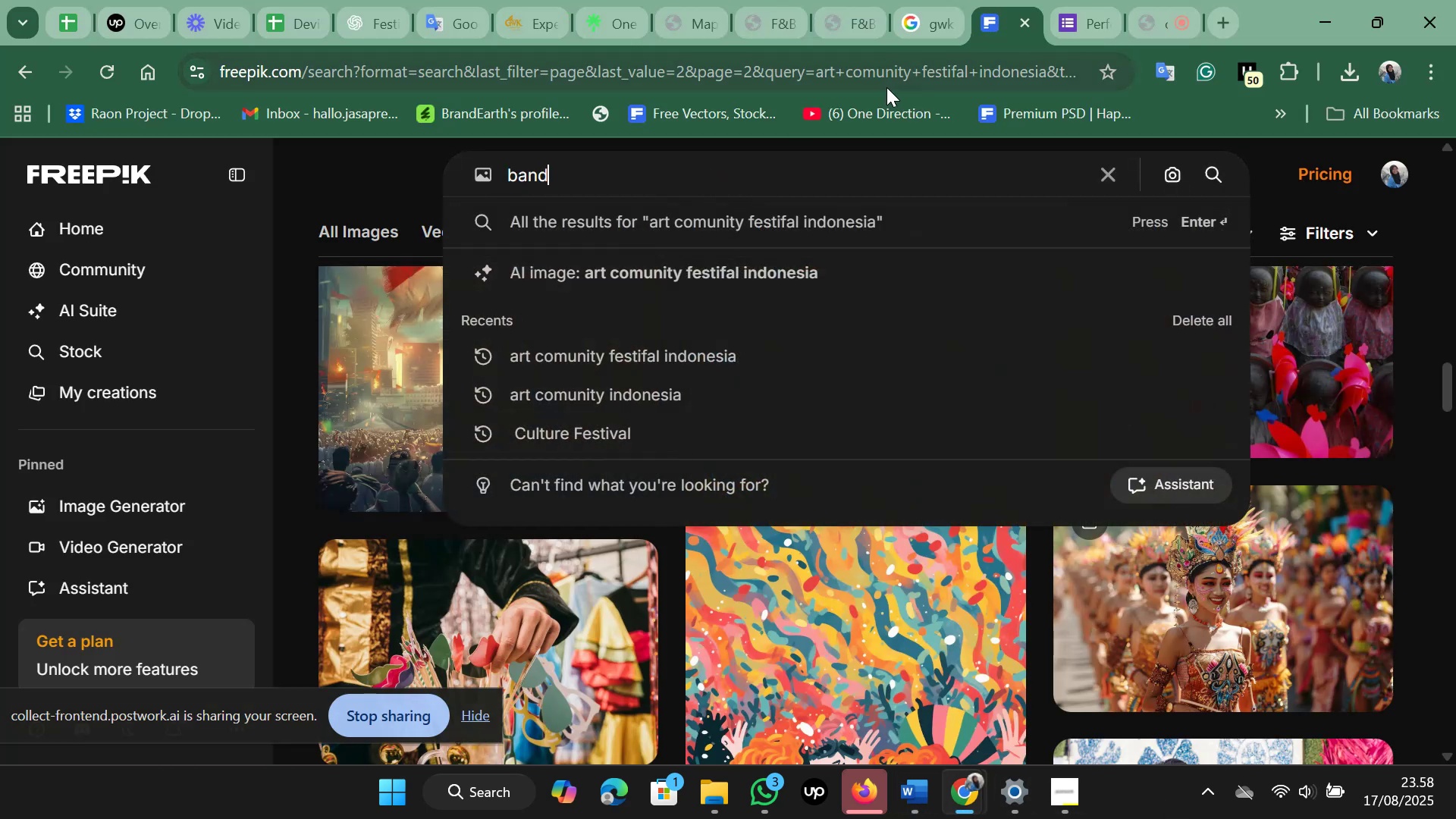 
key(Enter)
 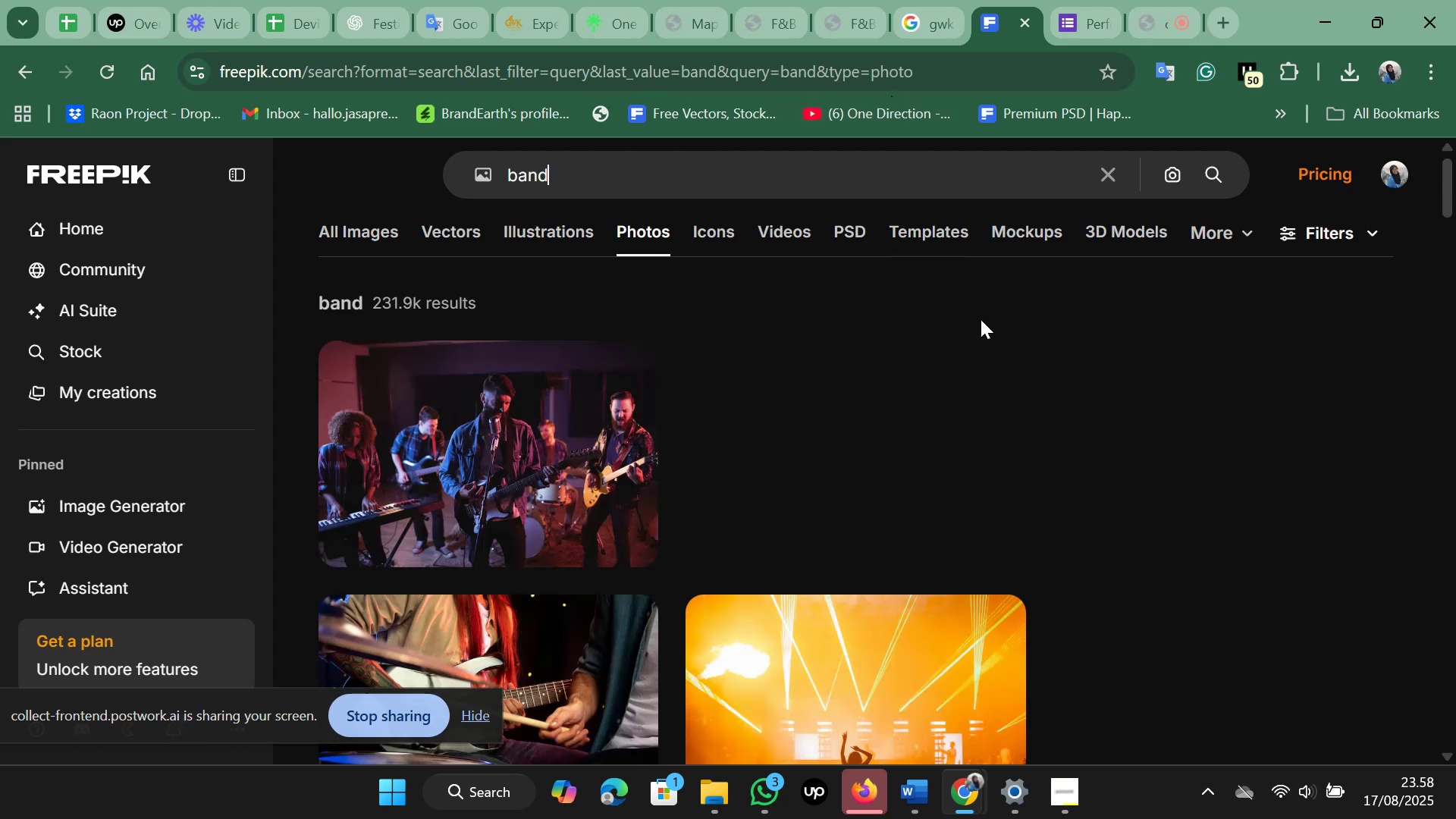 
scroll: coordinate [994, 343], scroll_direction: down, amount: 13.0
 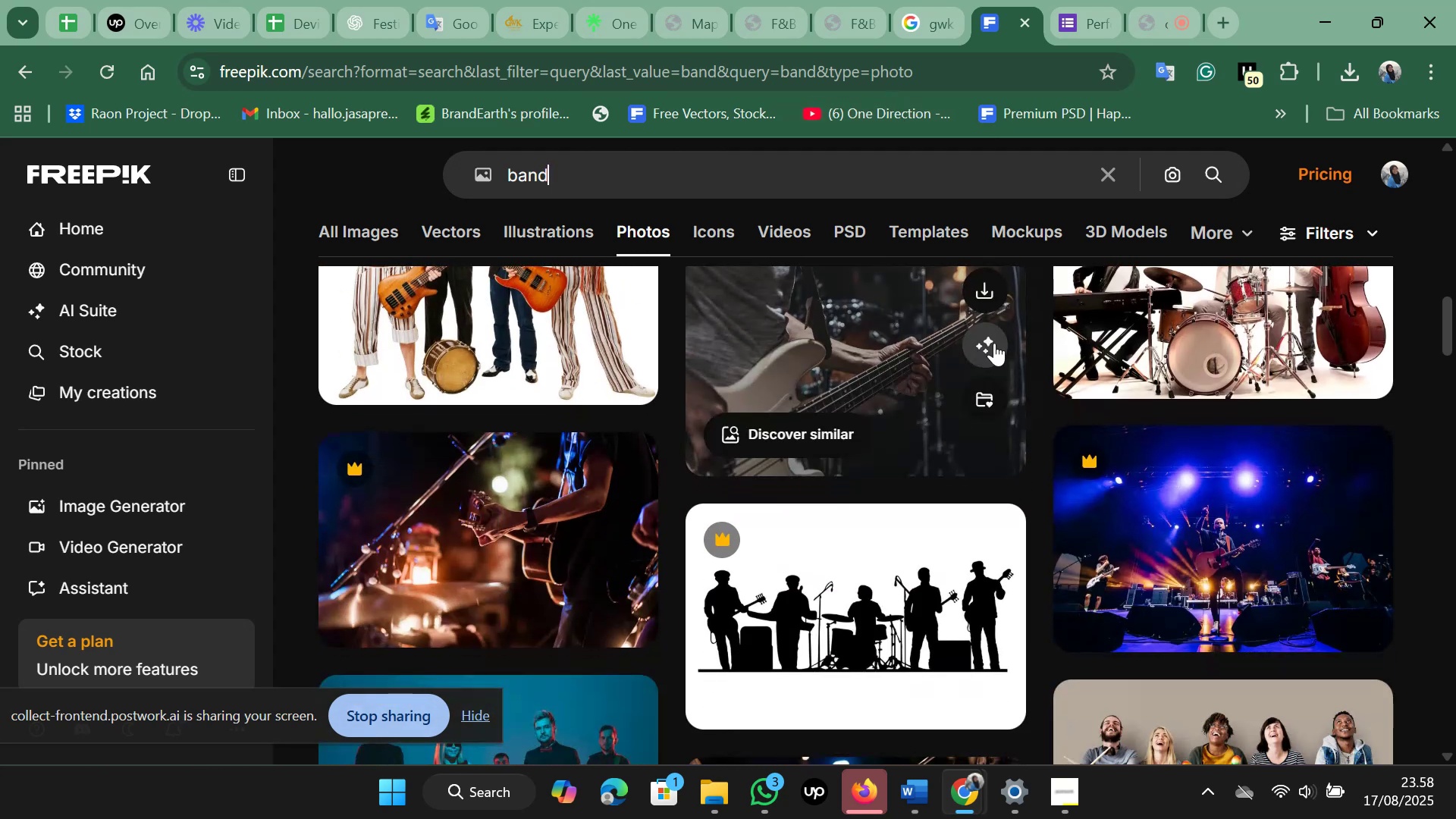 
scroll: coordinate [994, 343], scroll_direction: up, amount: 14.0
 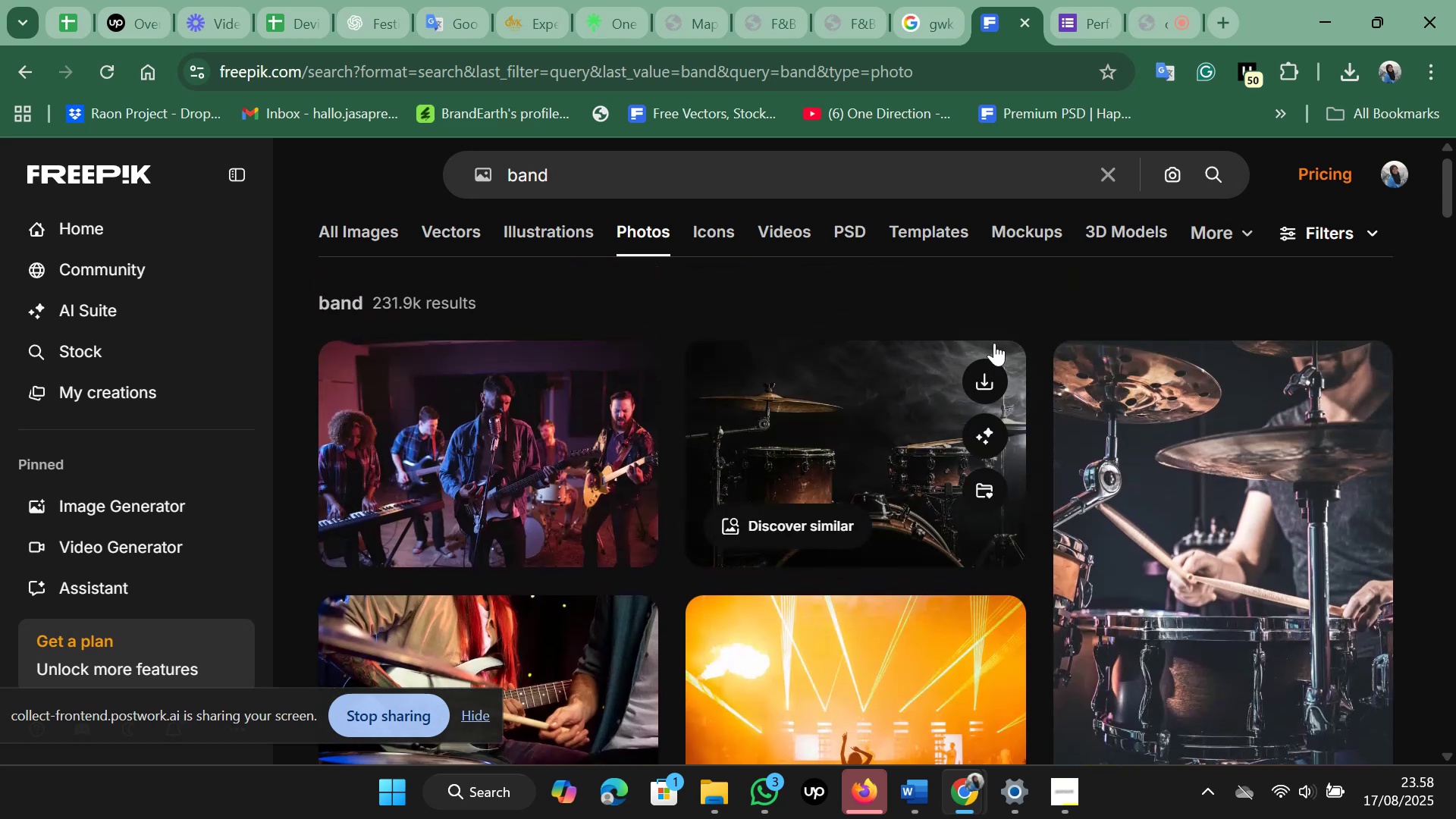 
scroll: coordinate [902, 452], scroll_direction: down, amount: 7.0
 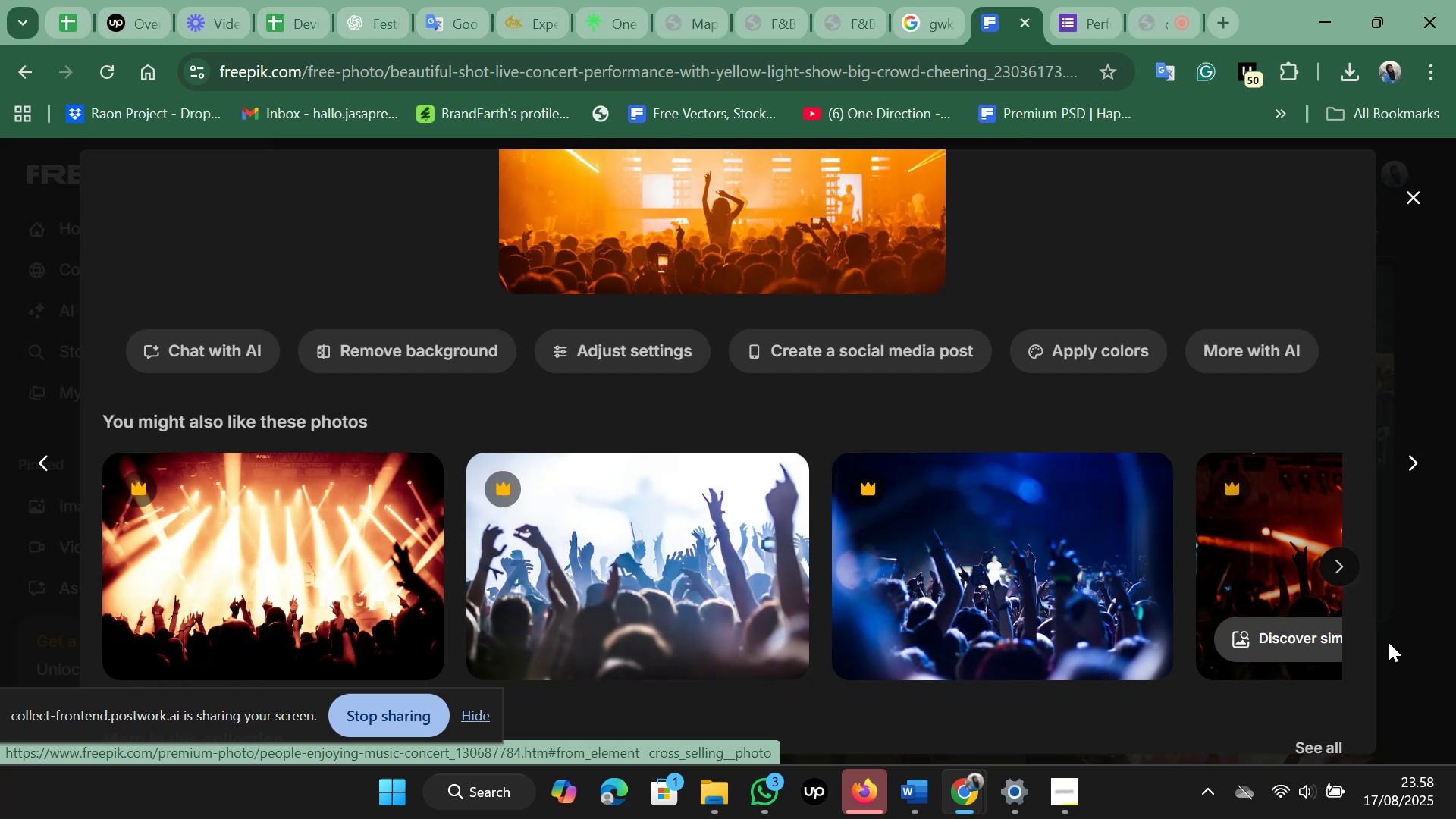 
left_click([1336, 570])
 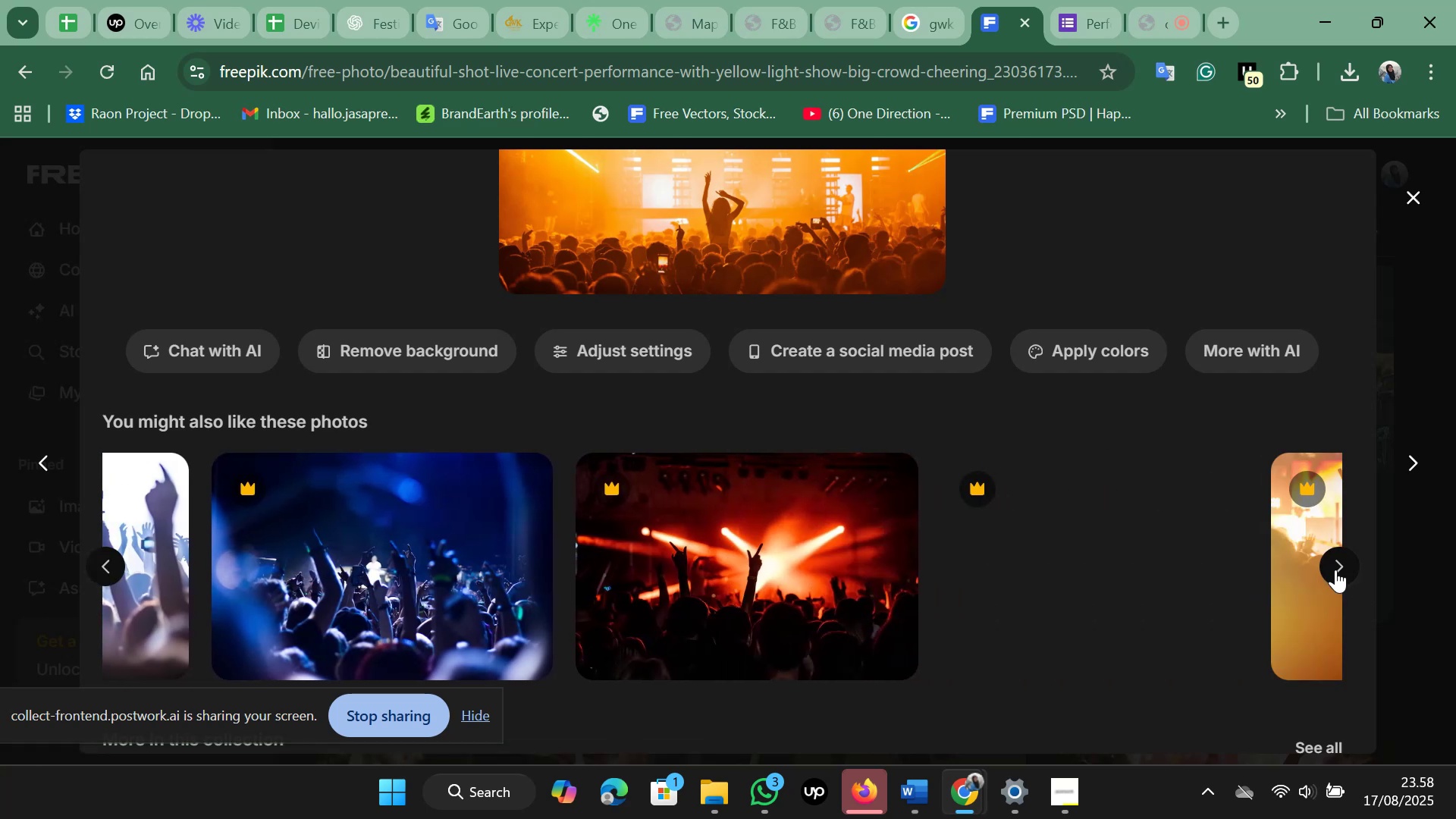 
left_click([1335, 570])
 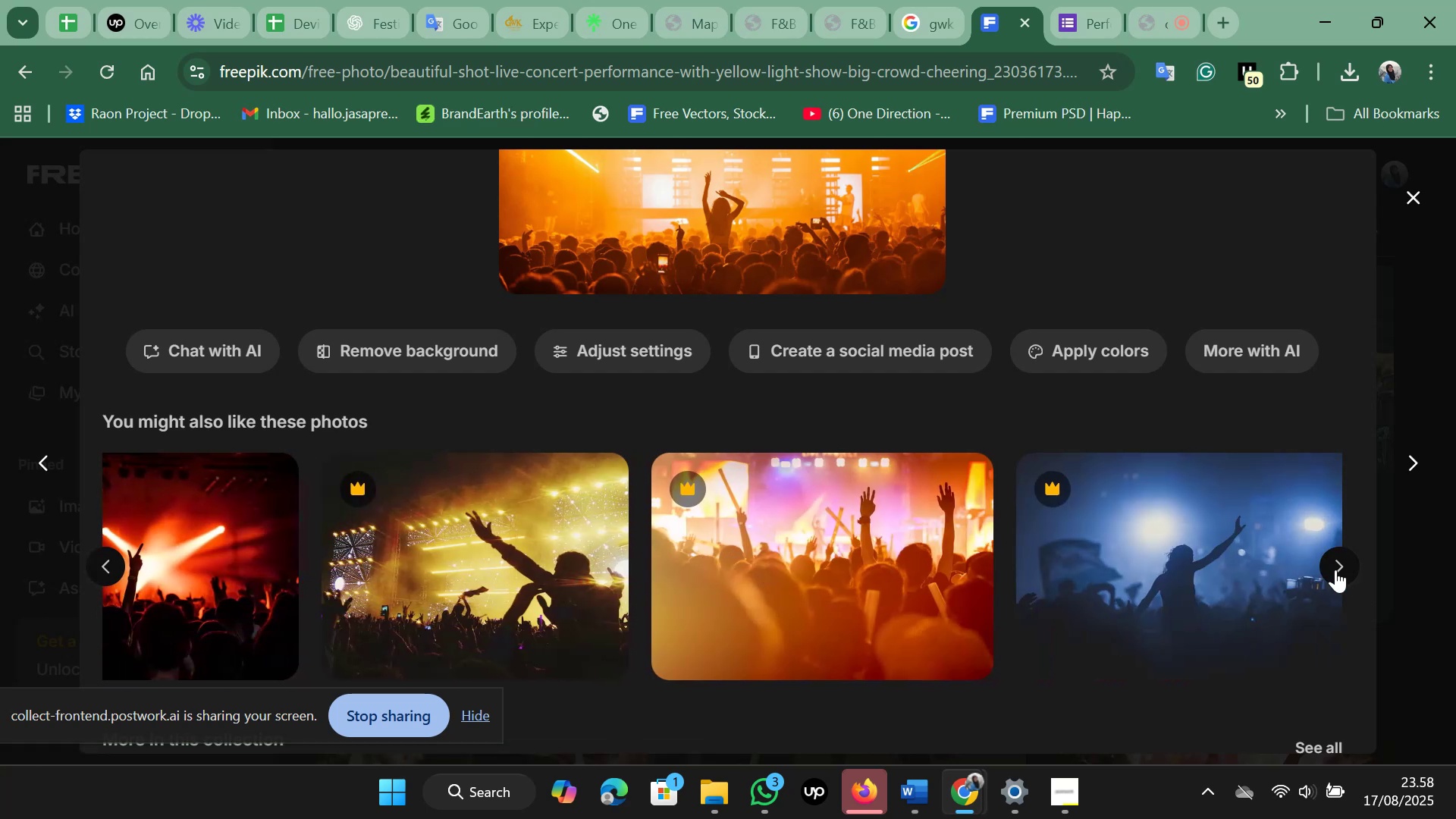 
scroll: coordinate [1335, 570], scroll_direction: up, amount: 2.0
 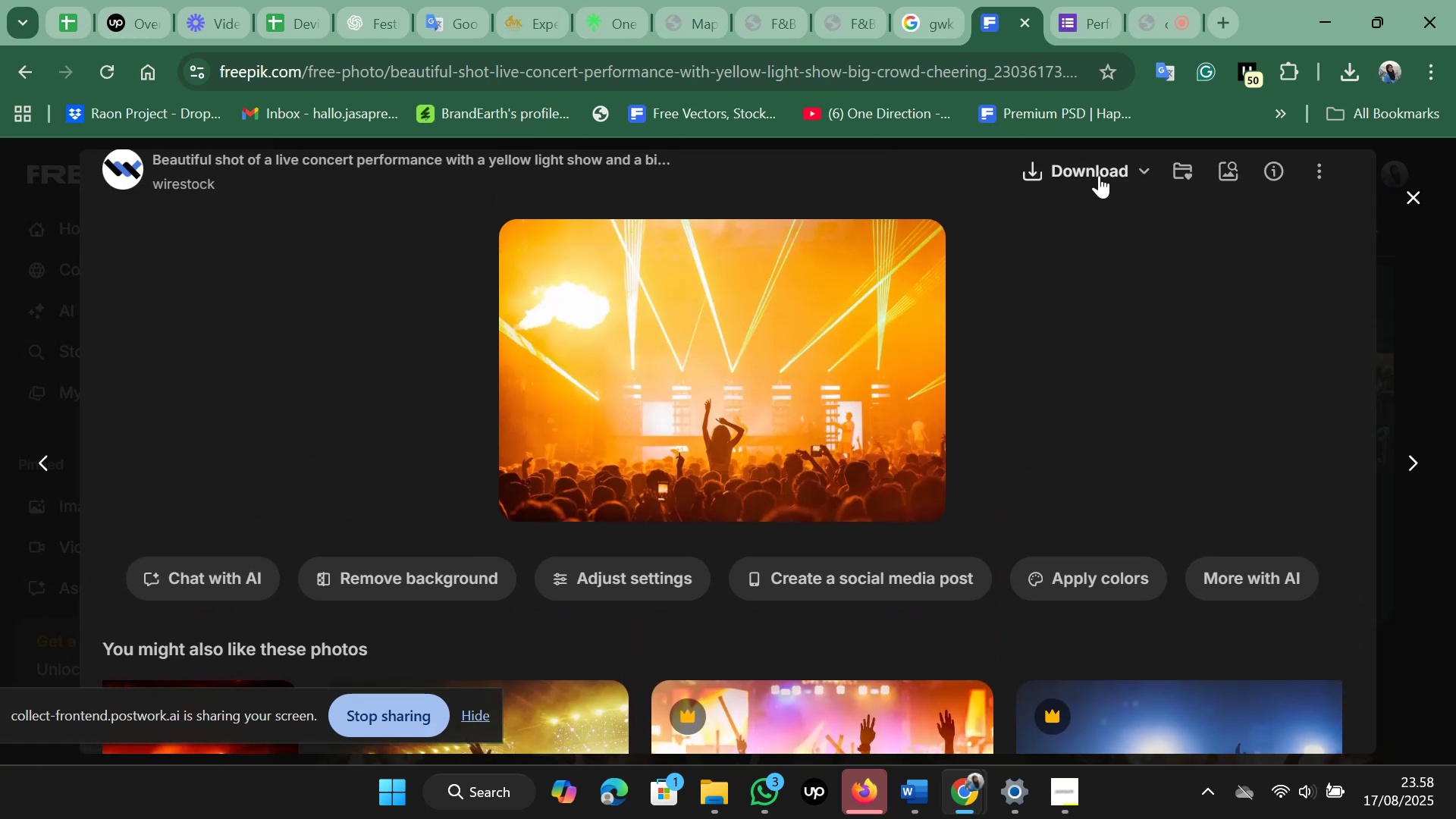 
left_click([1098, 170])
 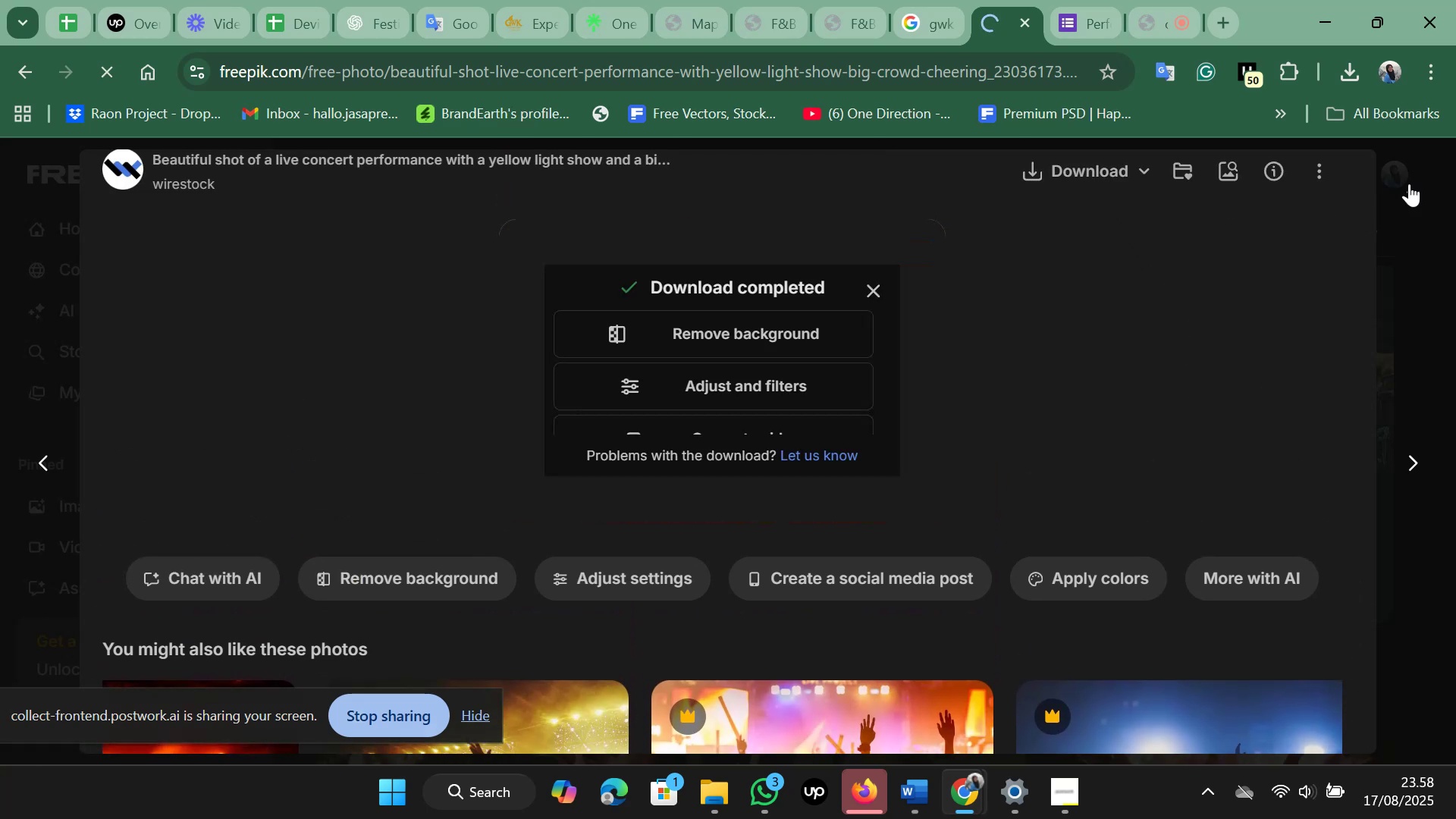 
left_click([1405, 204])
 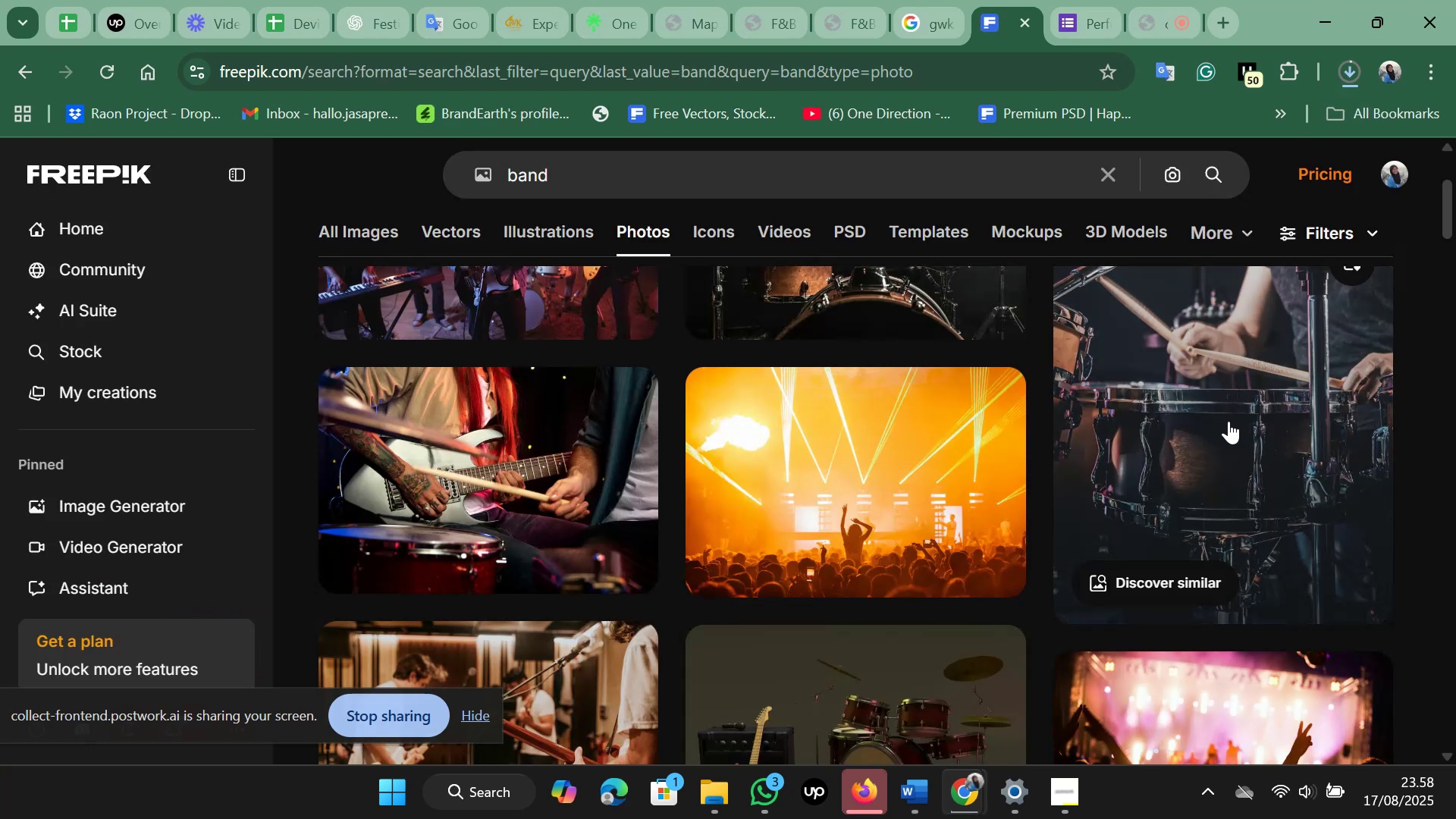 
scroll: coordinate [830, 479], scroll_direction: down, amount: 13.0
 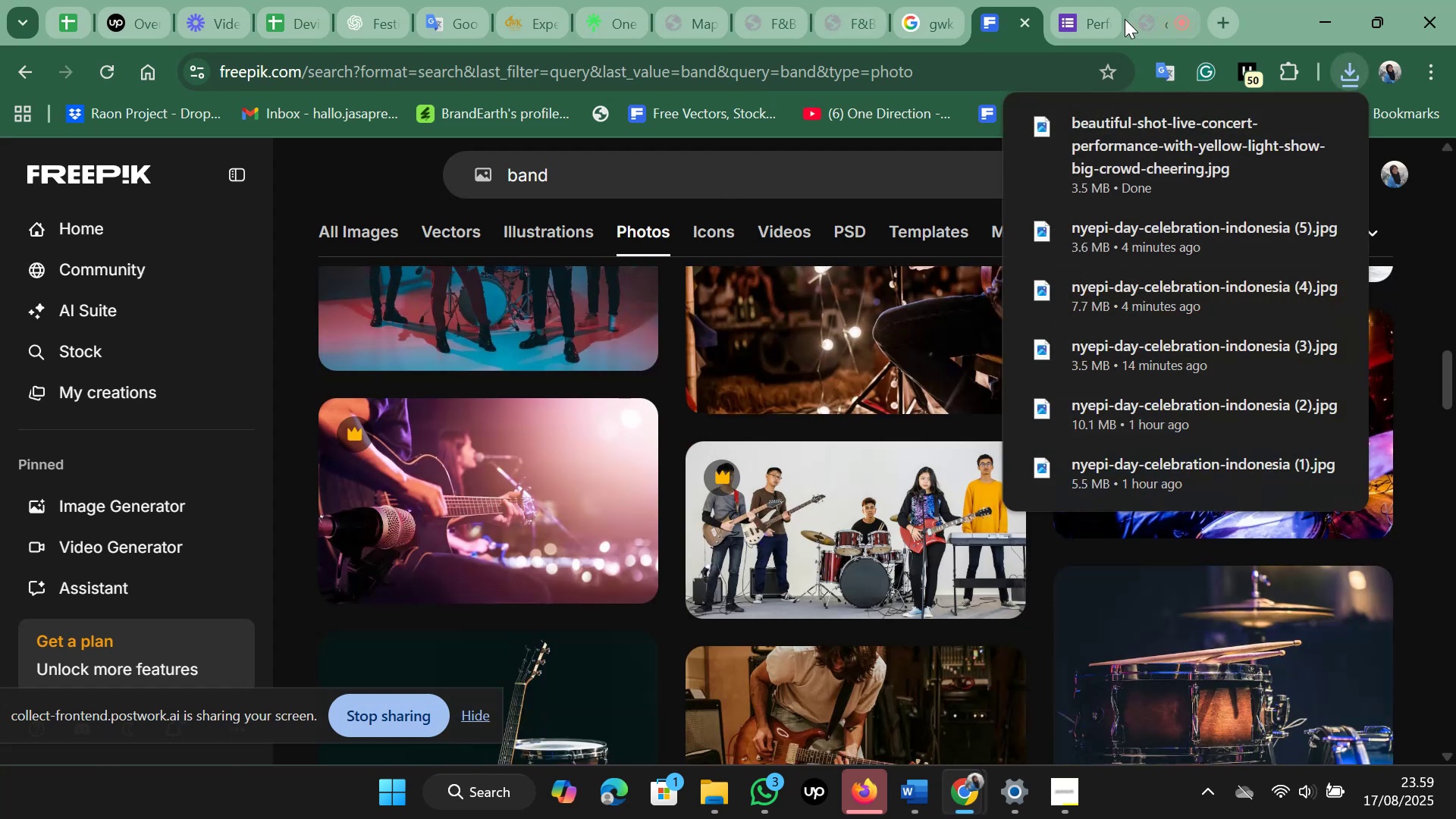 
left_click([1066, 5])
 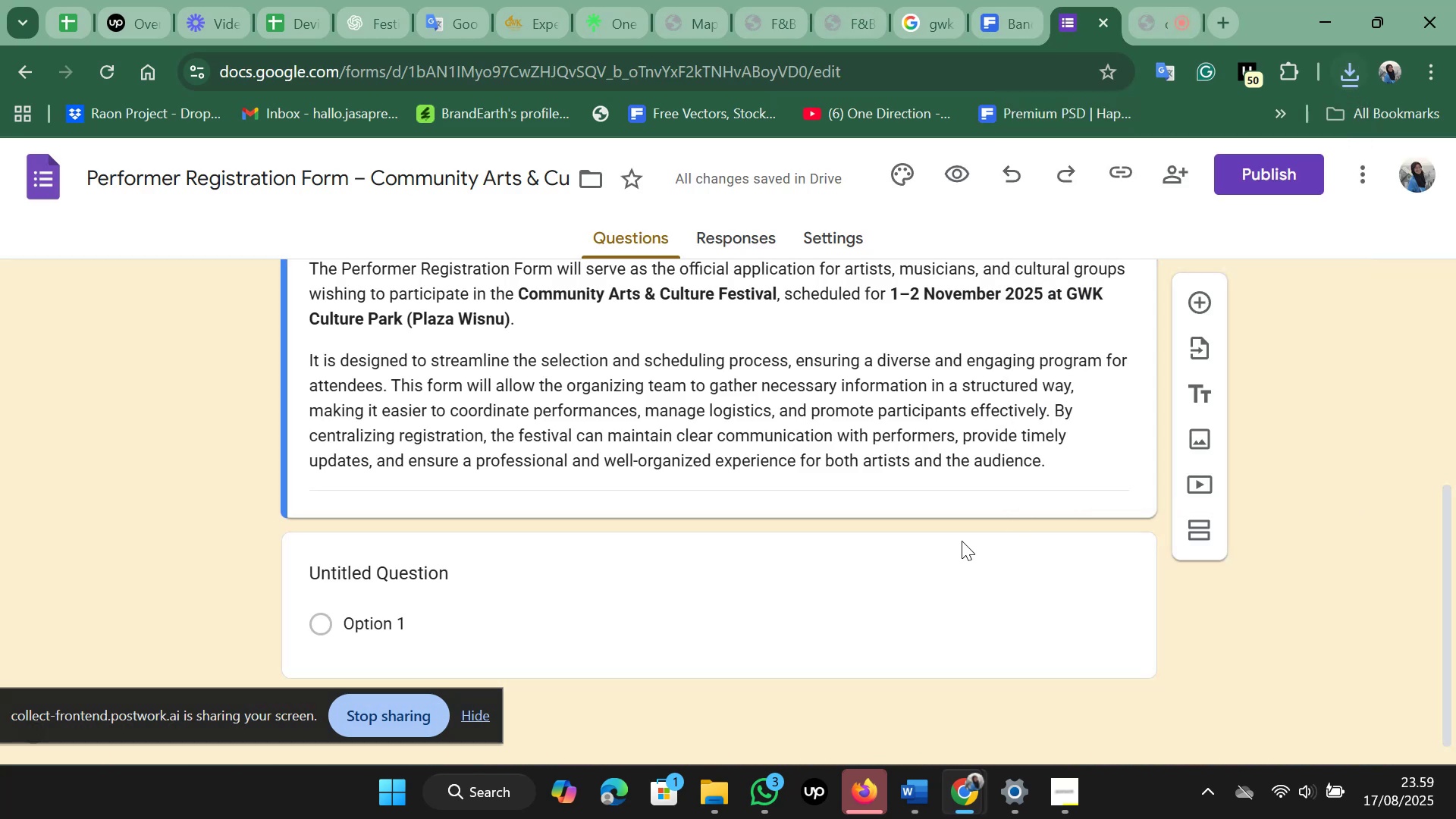 
scroll: coordinate [924, 522], scroll_direction: up, amount: 7.0
 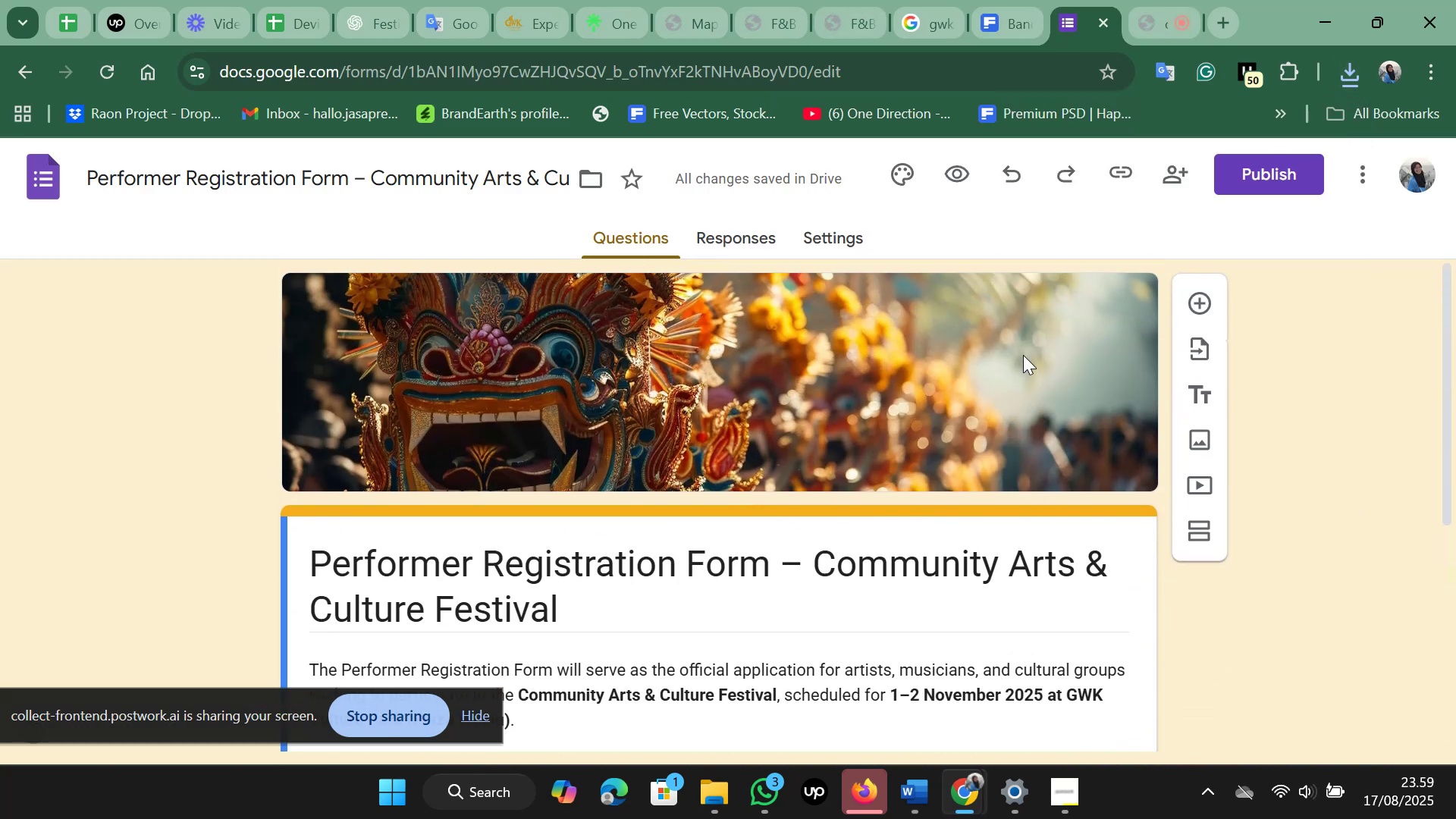 
left_click([1023, 355])
 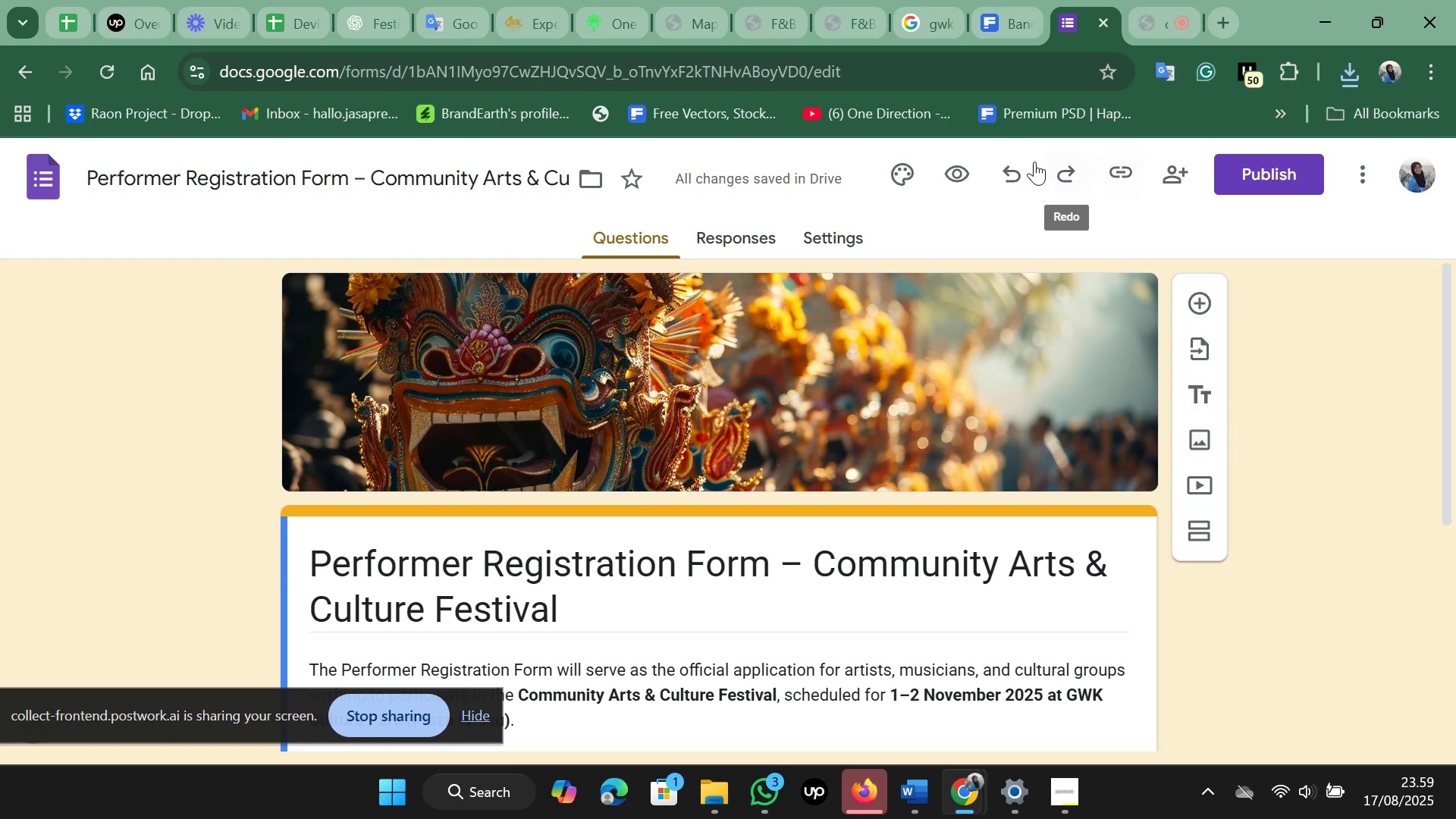 
left_click([905, 176])
 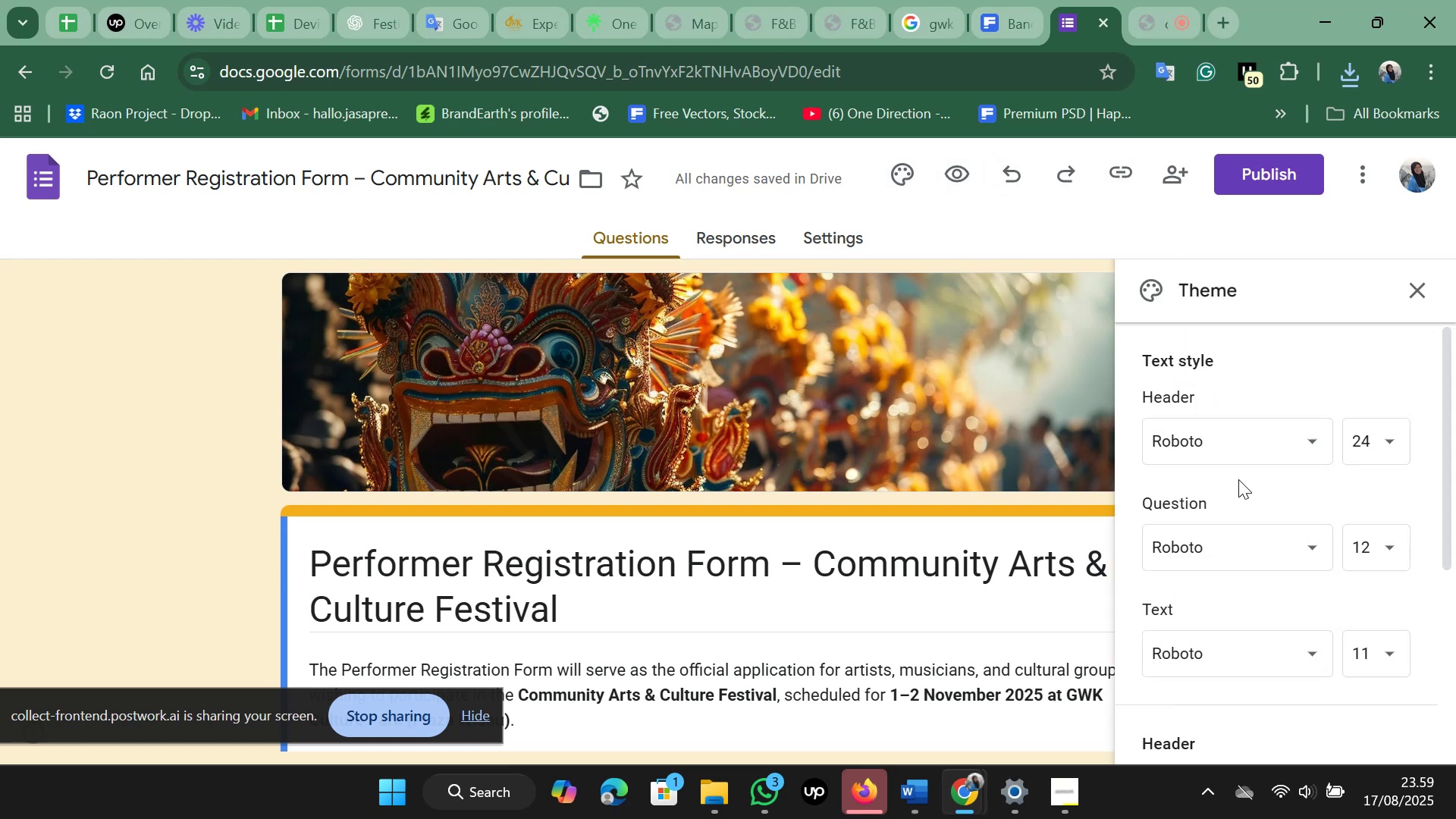 
scroll: coordinate [1247, 501], scroll_direction: down, amount: 3.0
 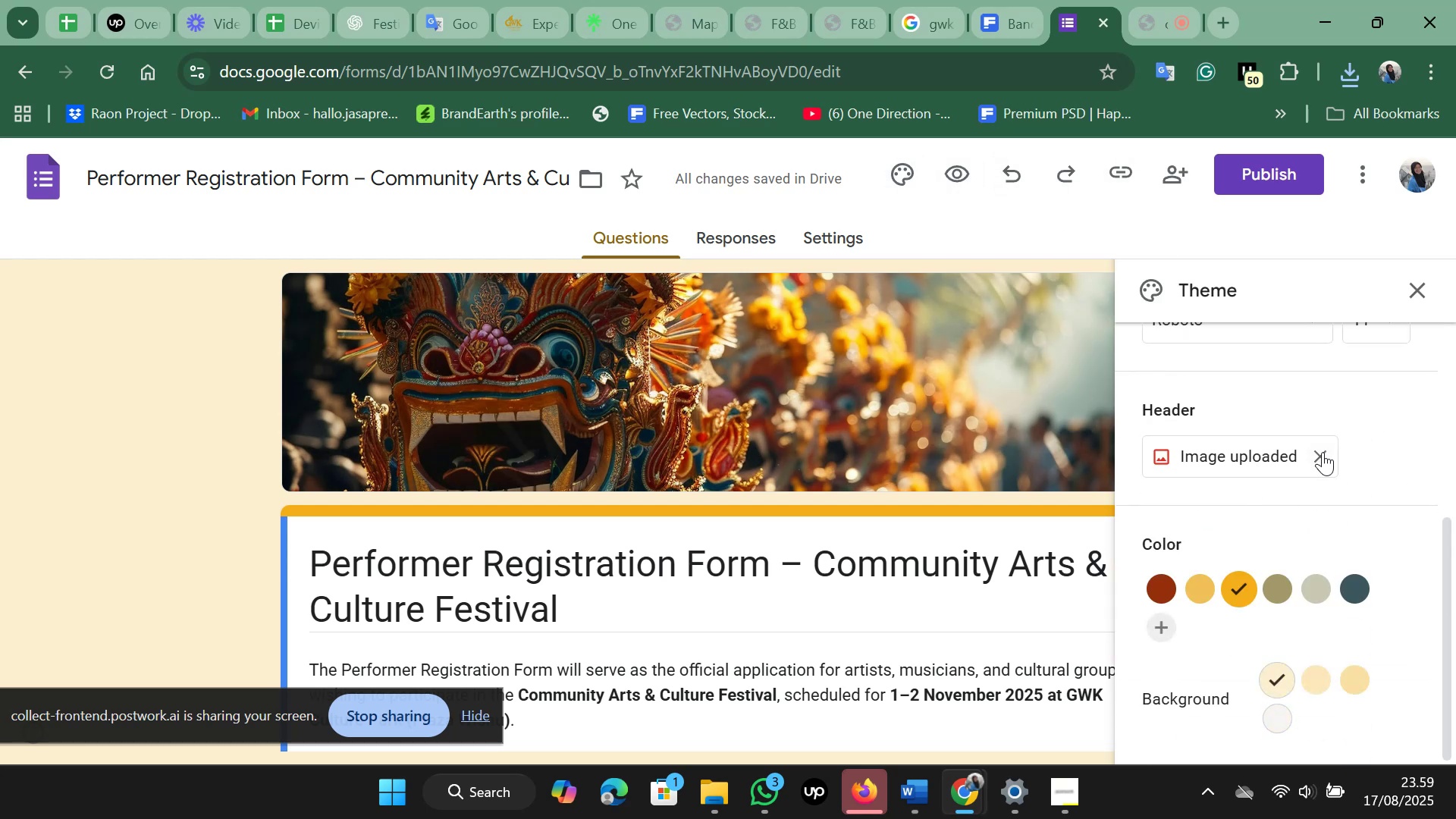 
left_click([1323, 450])
 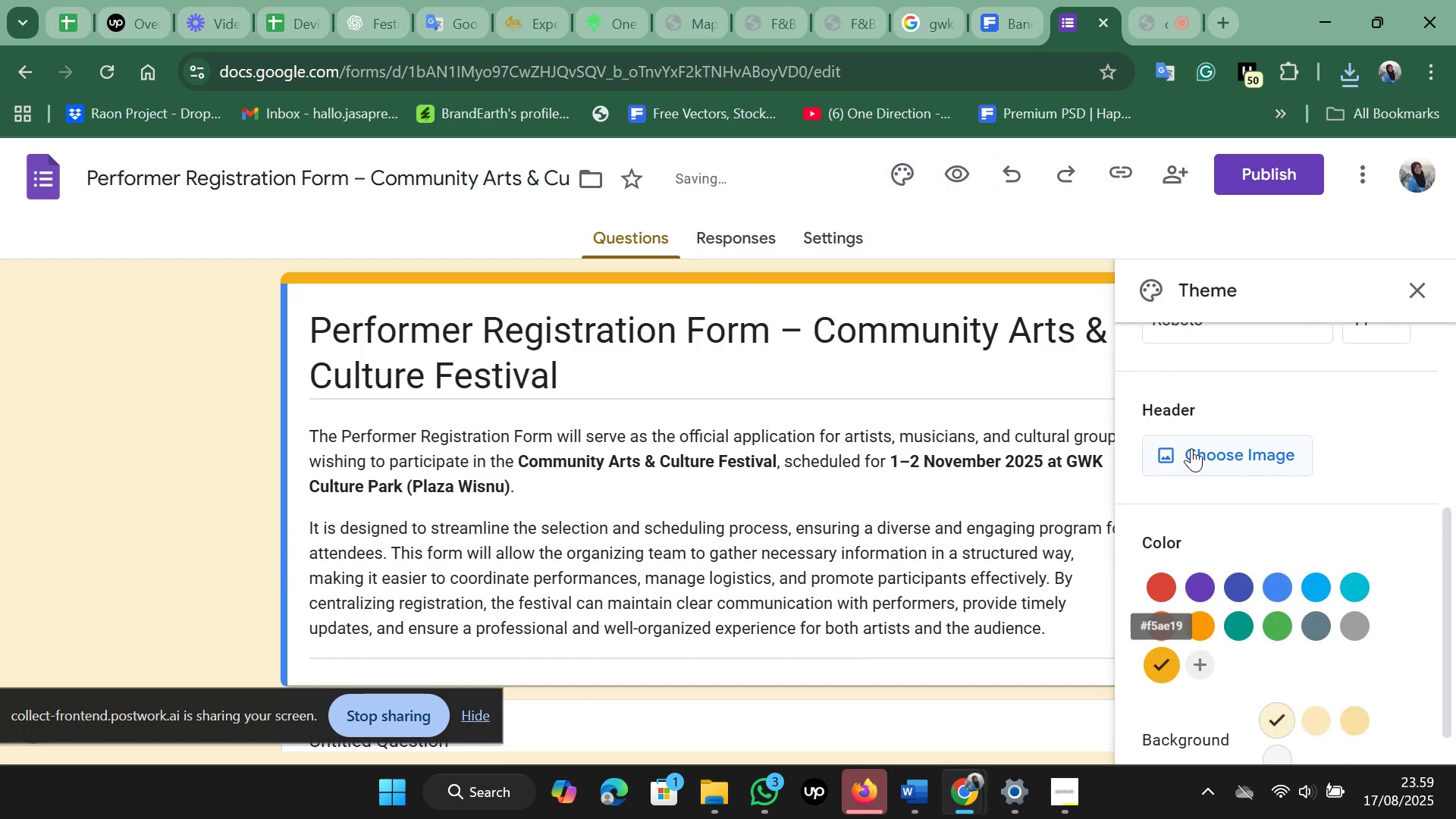 
left_click([1191, 447])
 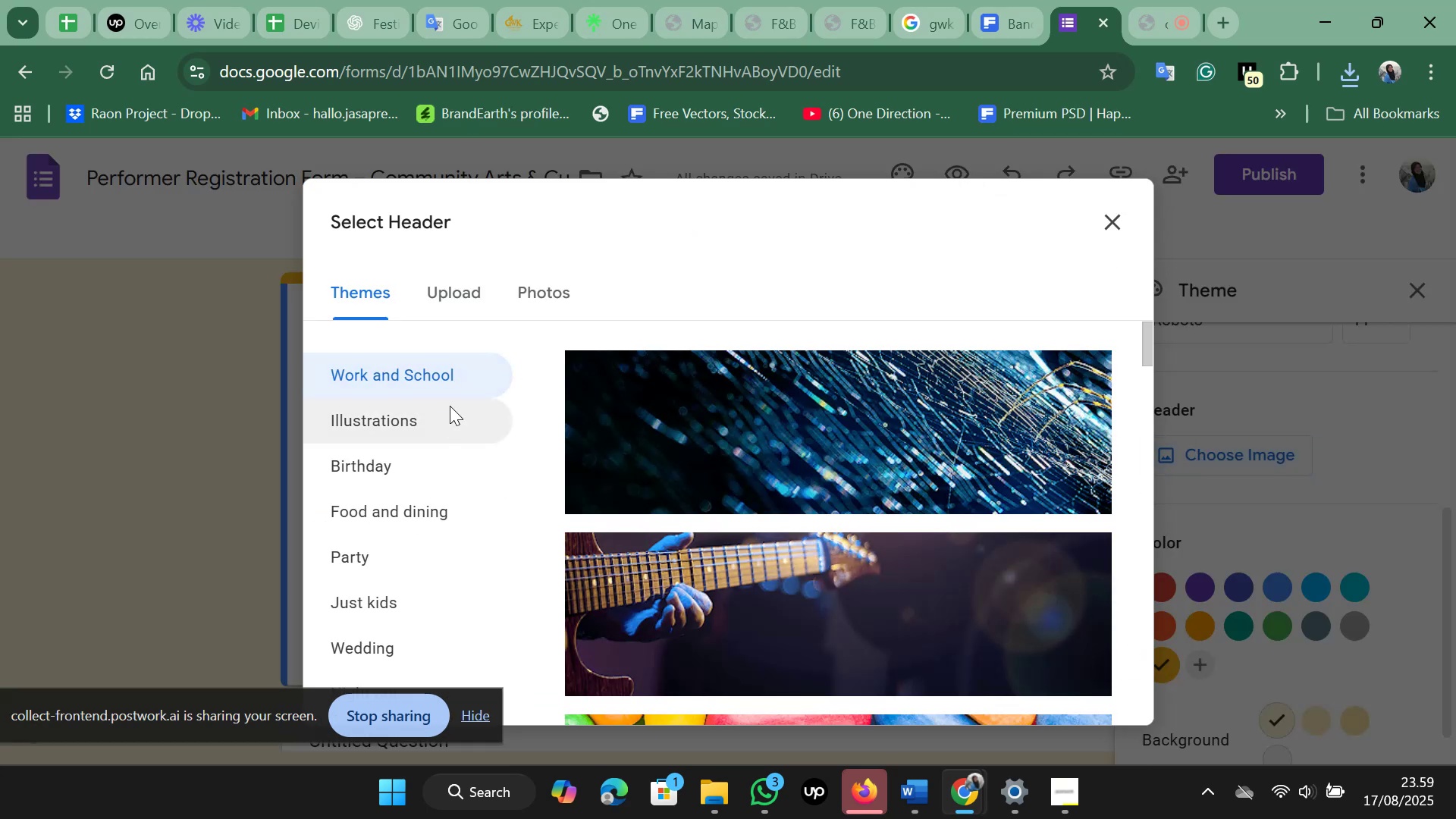 
left_click([463, 297])
 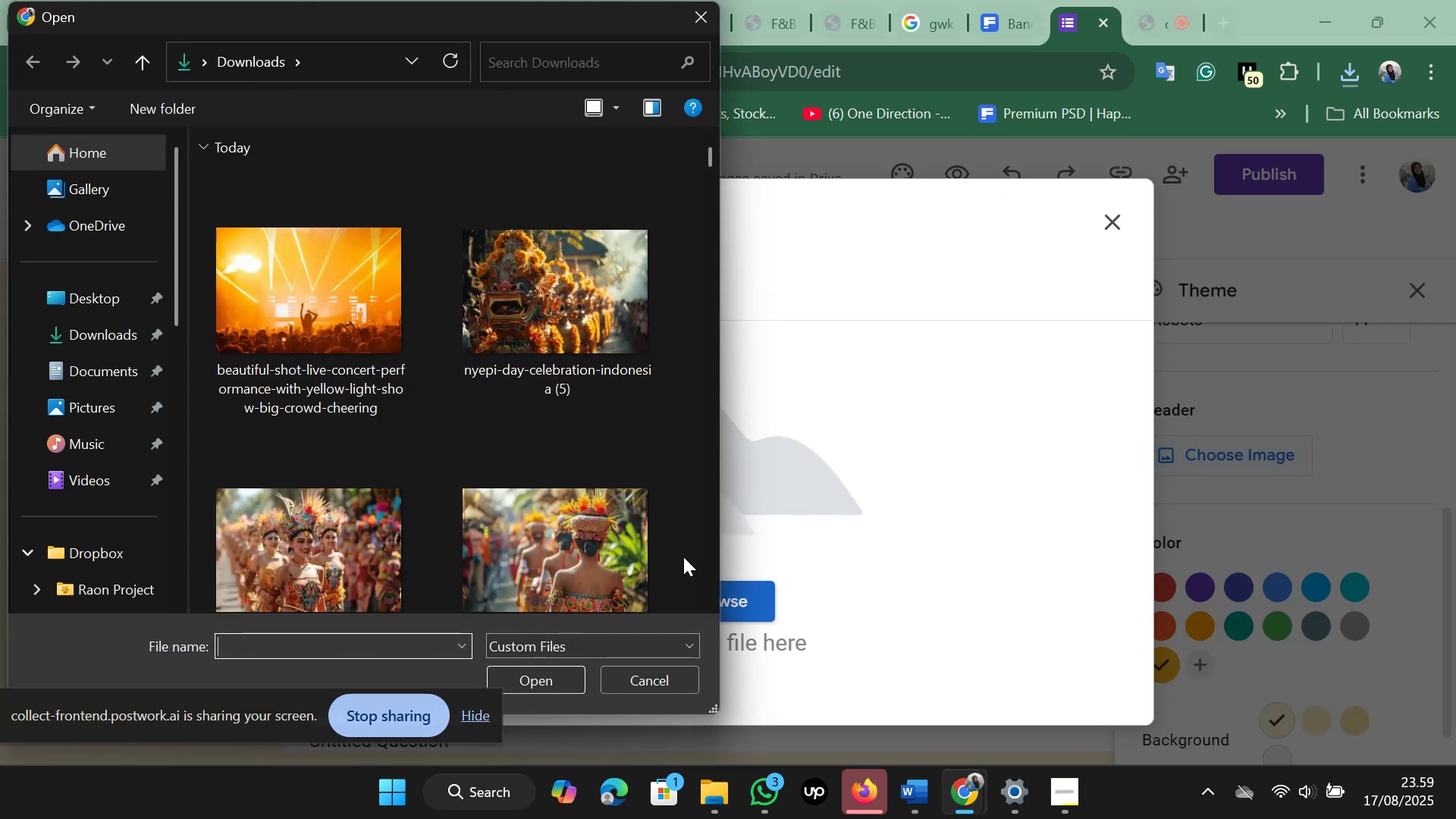 
left_click([327, 340])
 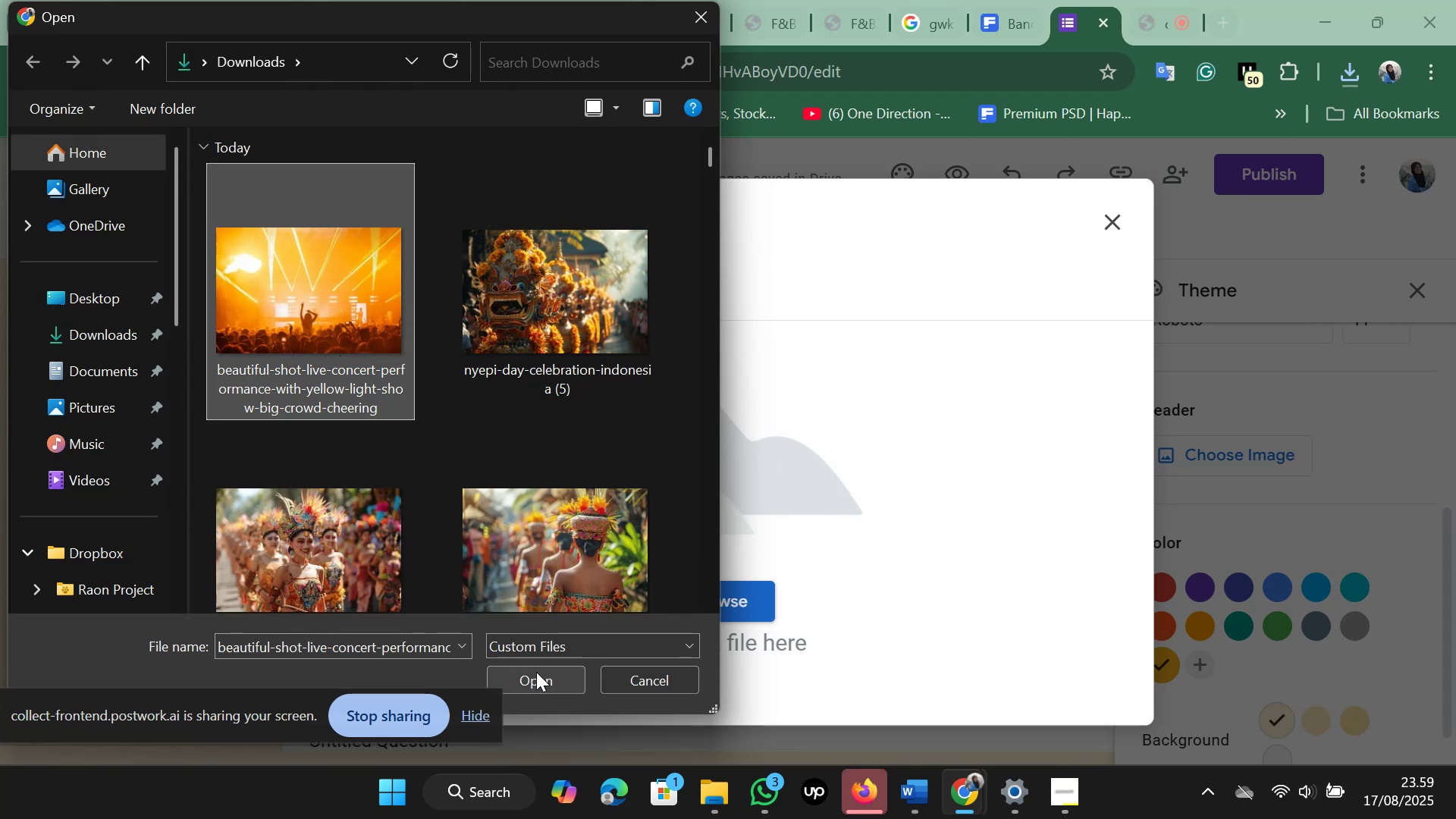 
left_click([536, 677])
 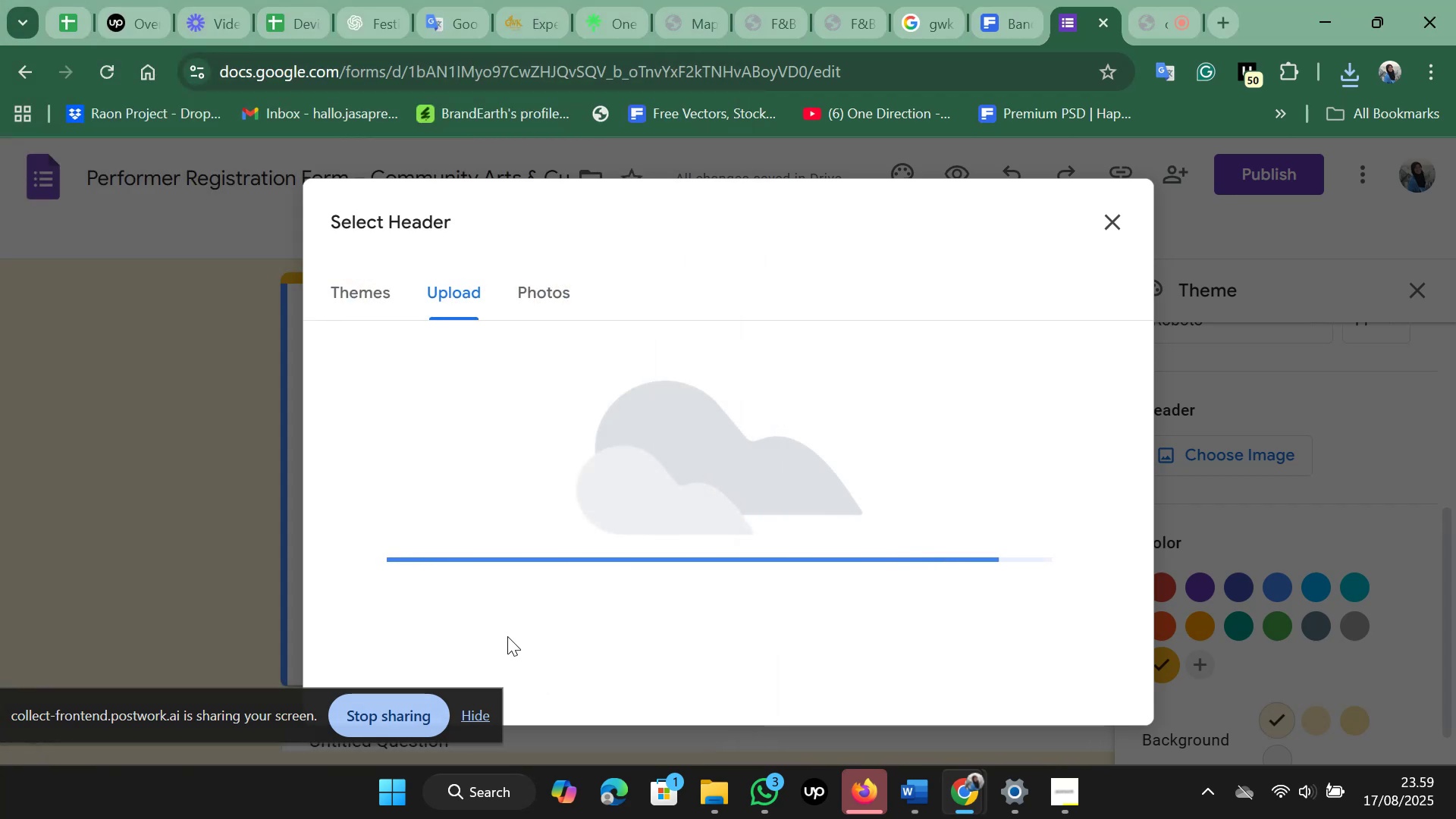 
wait(10.01)
 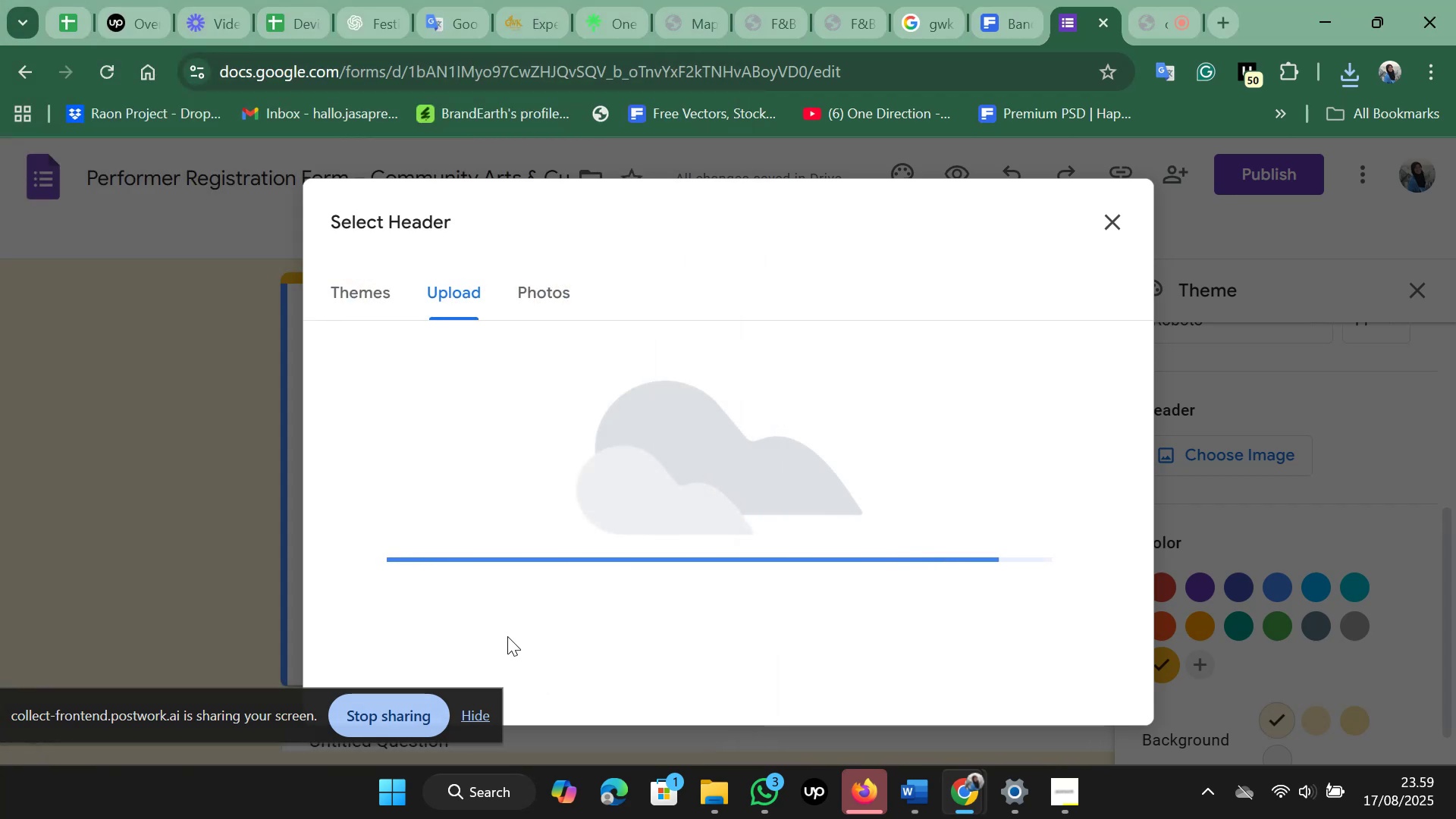 
left_click_drag(start_coordinate=[650, 499], to_coordinate=[644, 563])
 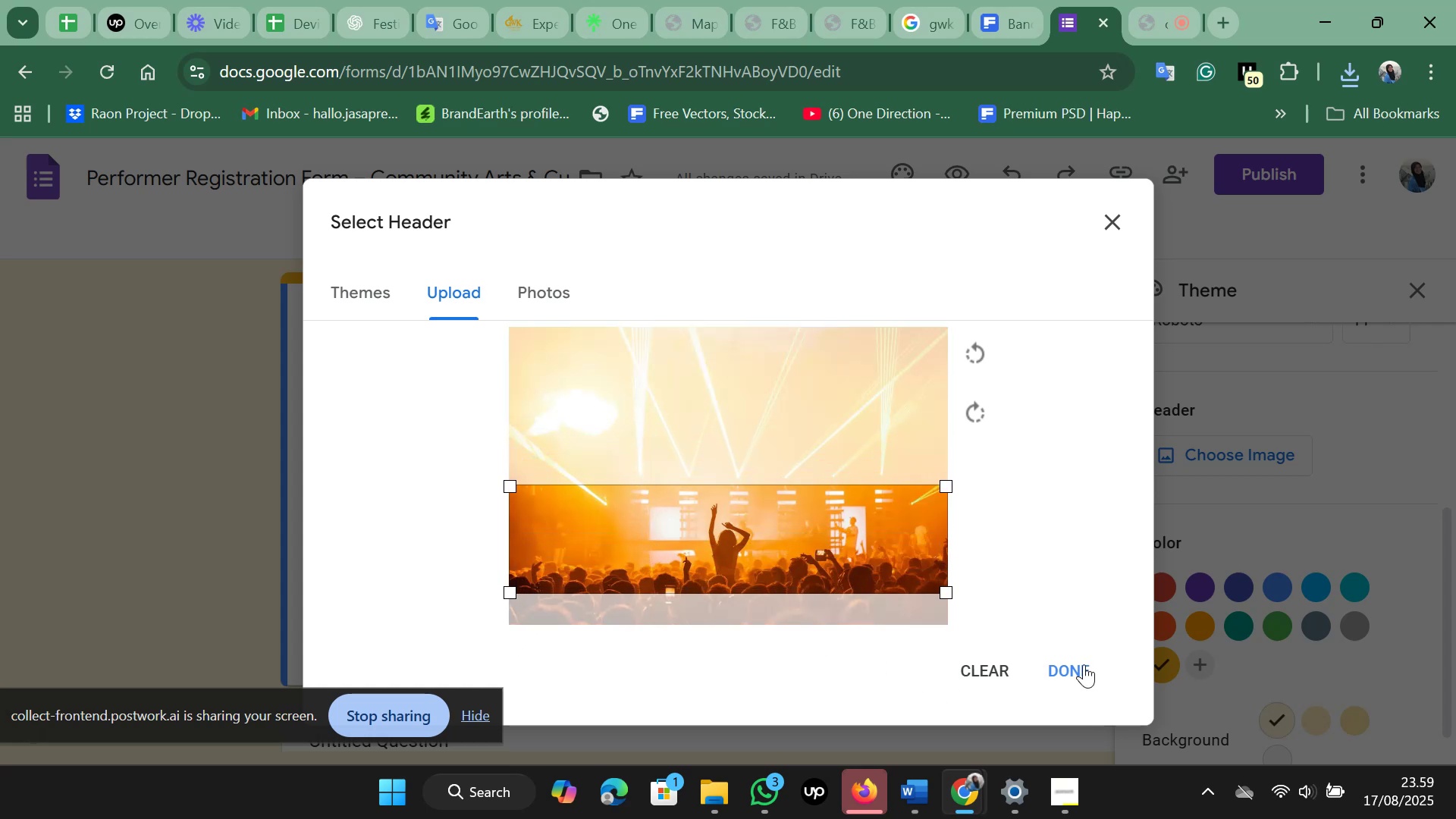 
left_click([1083, 664])
 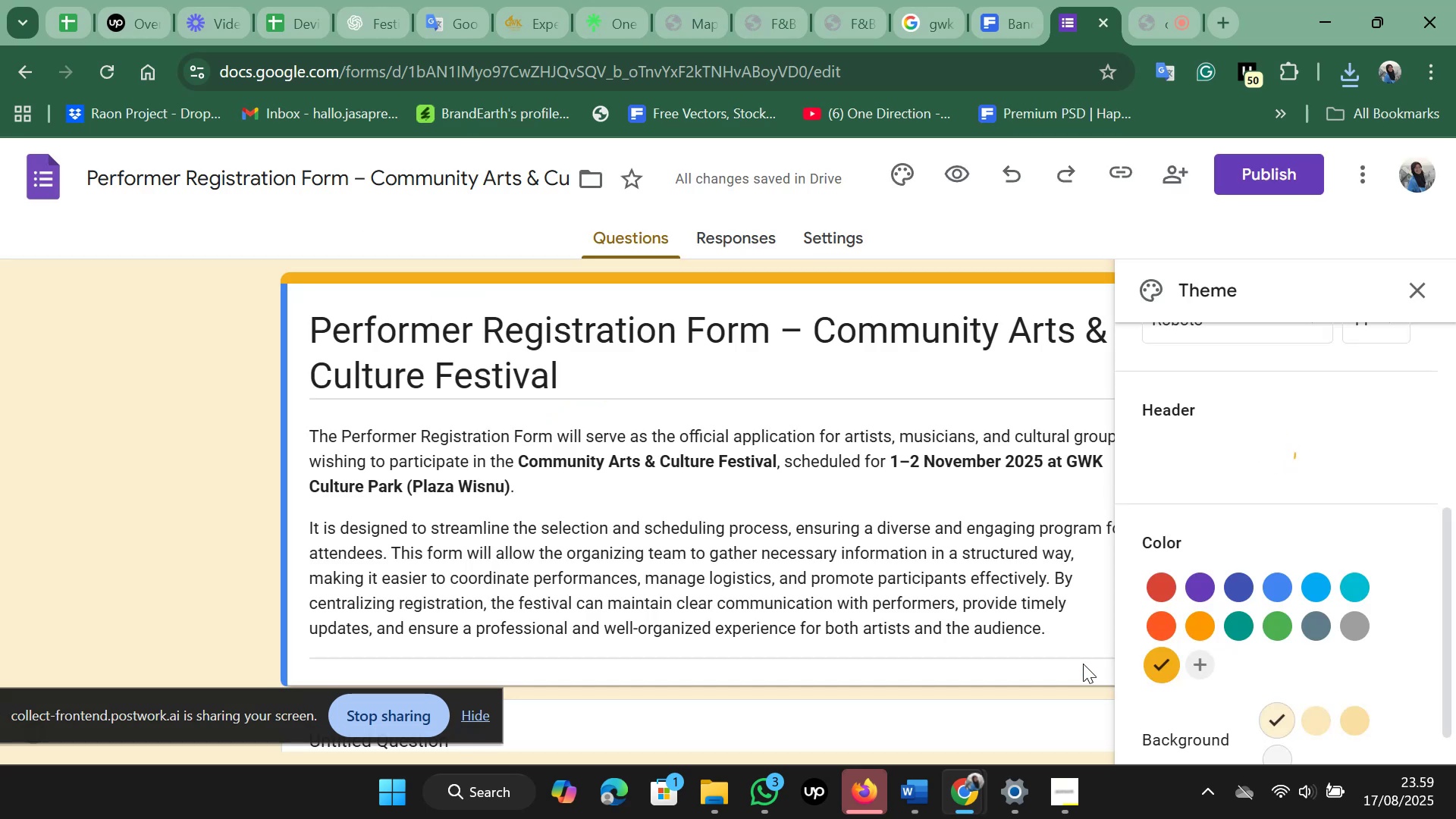 
wait(9.94)
 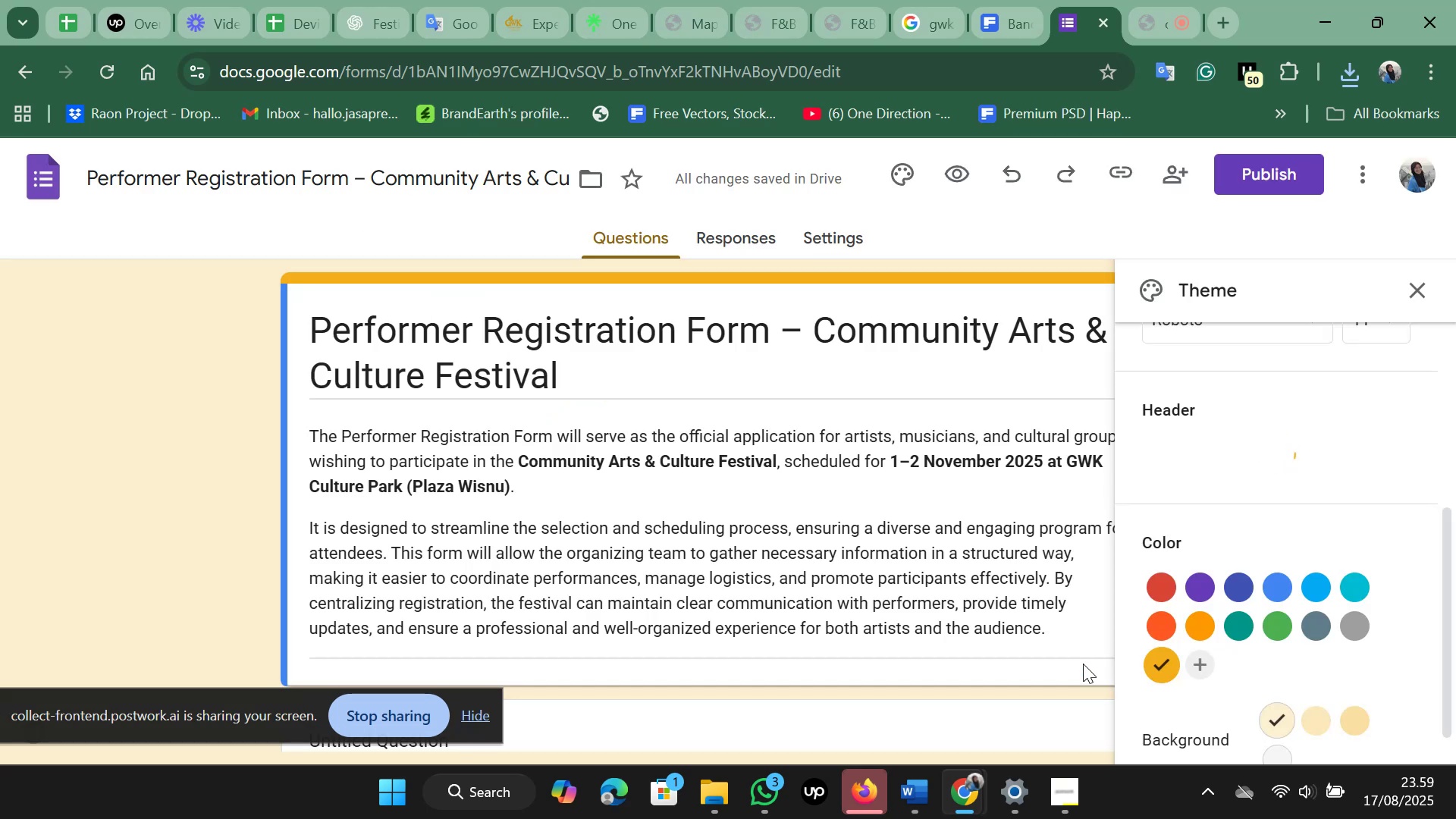 
left_click([1323, 368])
 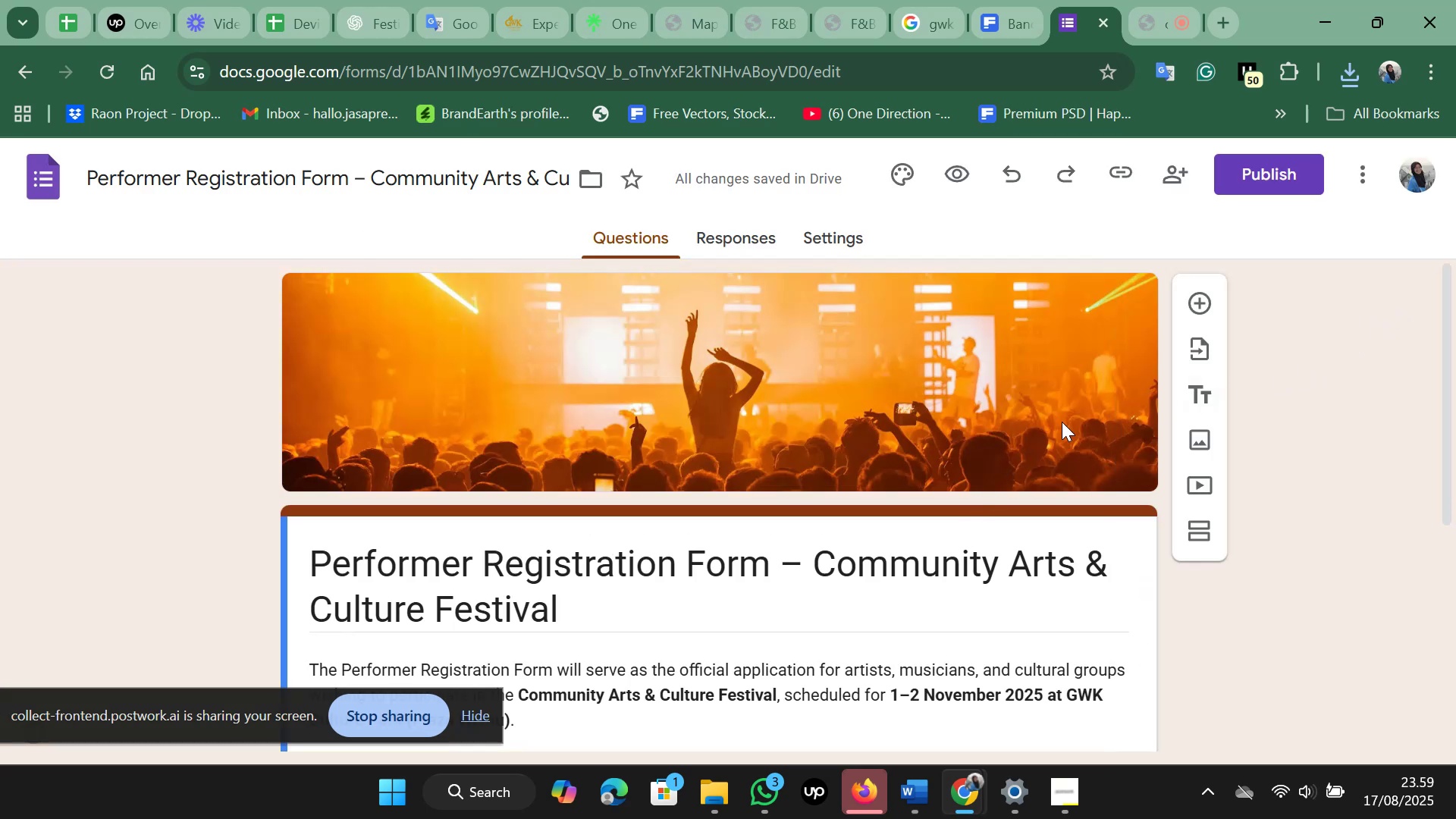 
scroll: coordinate [977, 439], scroll_direction: down, amount: 5.0
 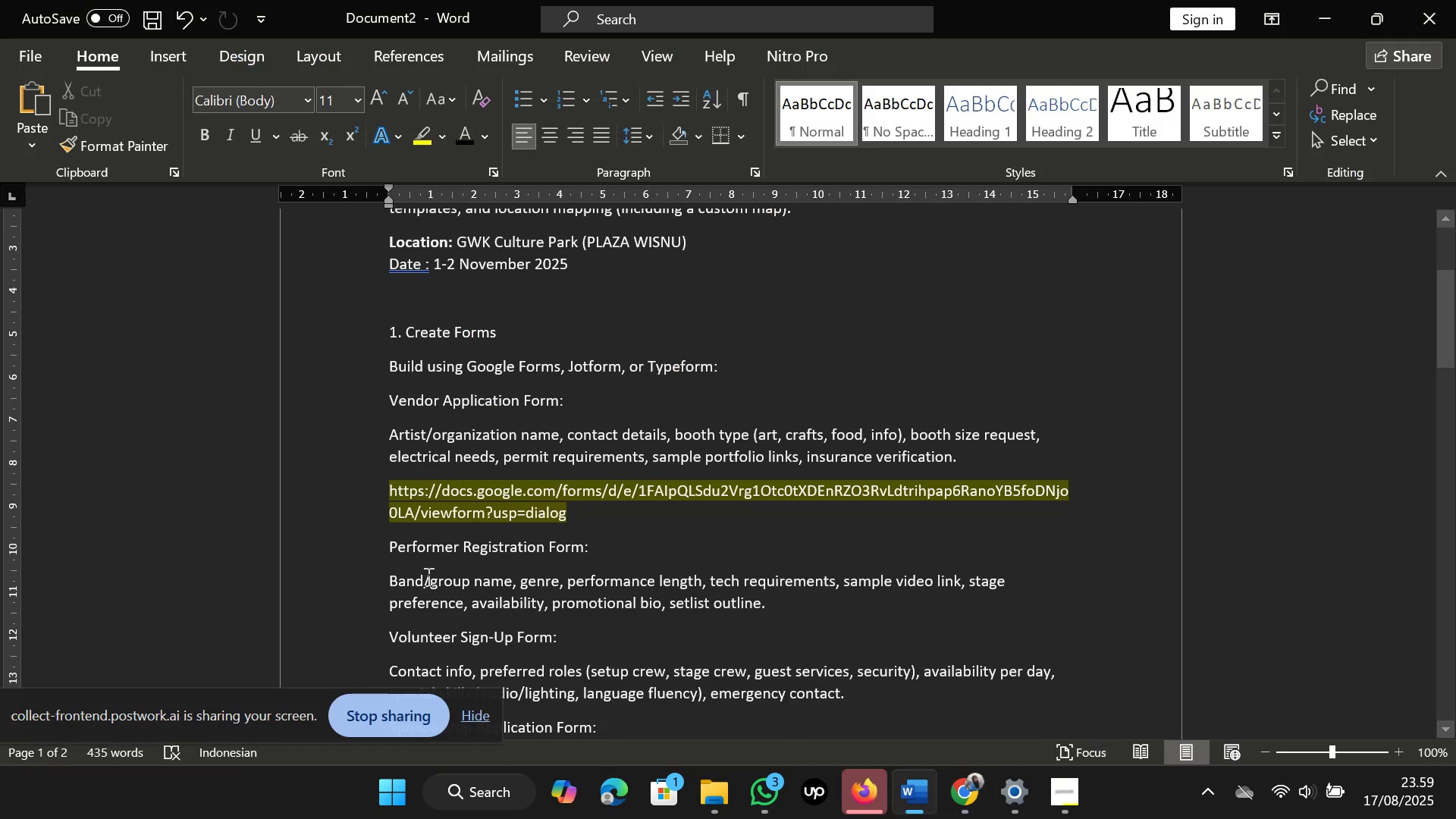 
wait(5.31)
 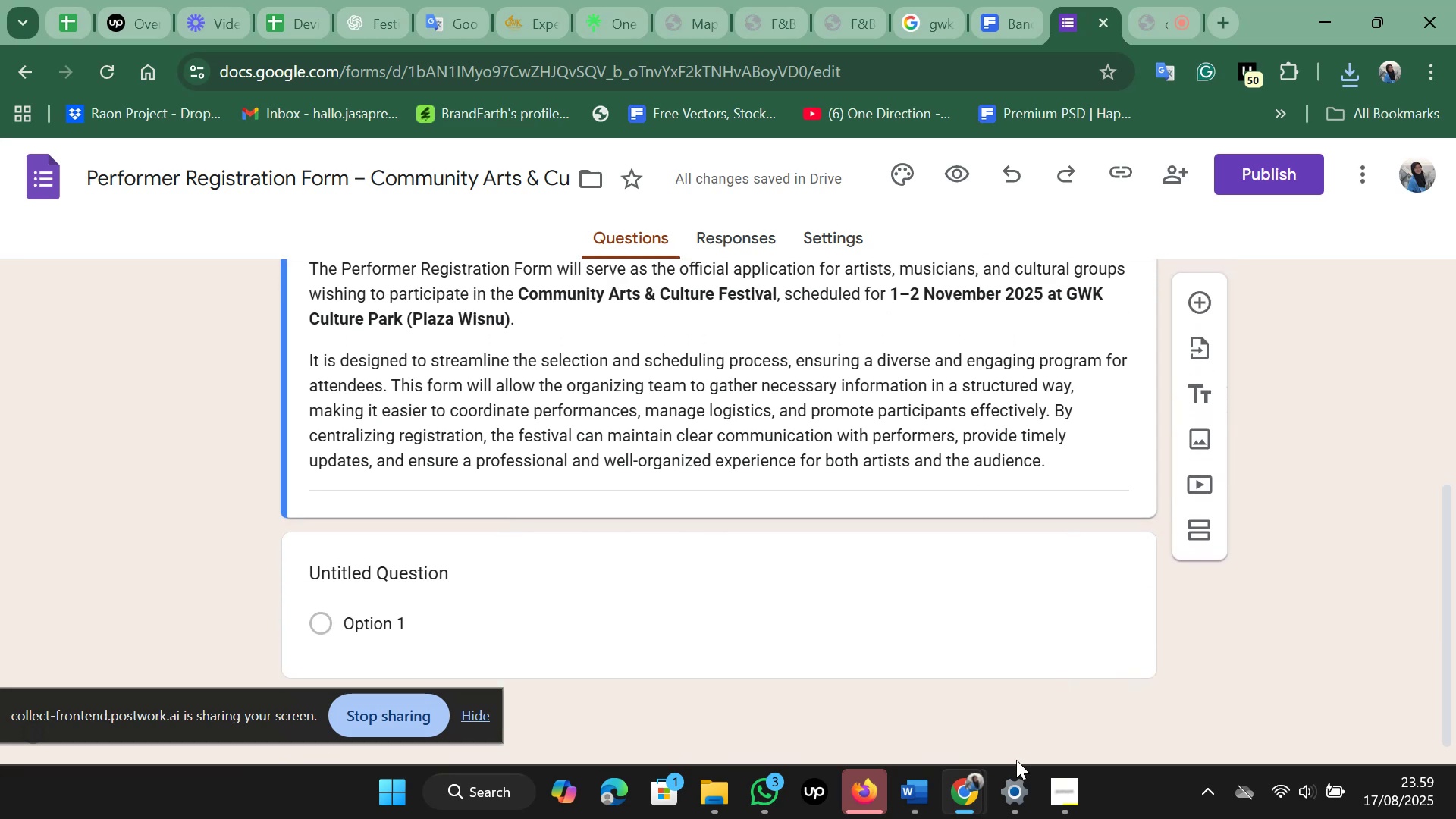 
left_click_drag(start_coordinate=[391, 577], to_coordinate=[500, 583])
 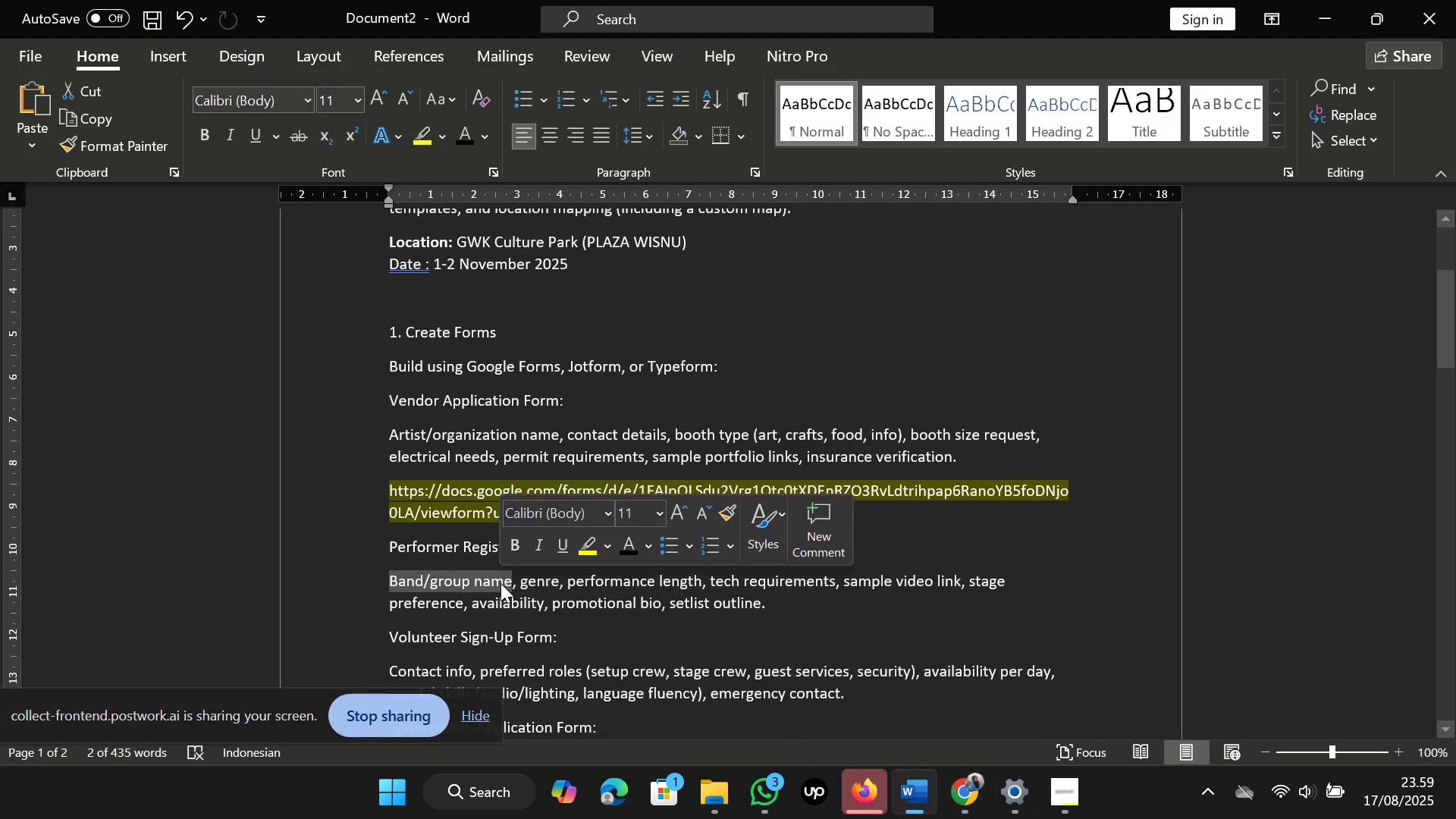 
key(Control+C)
 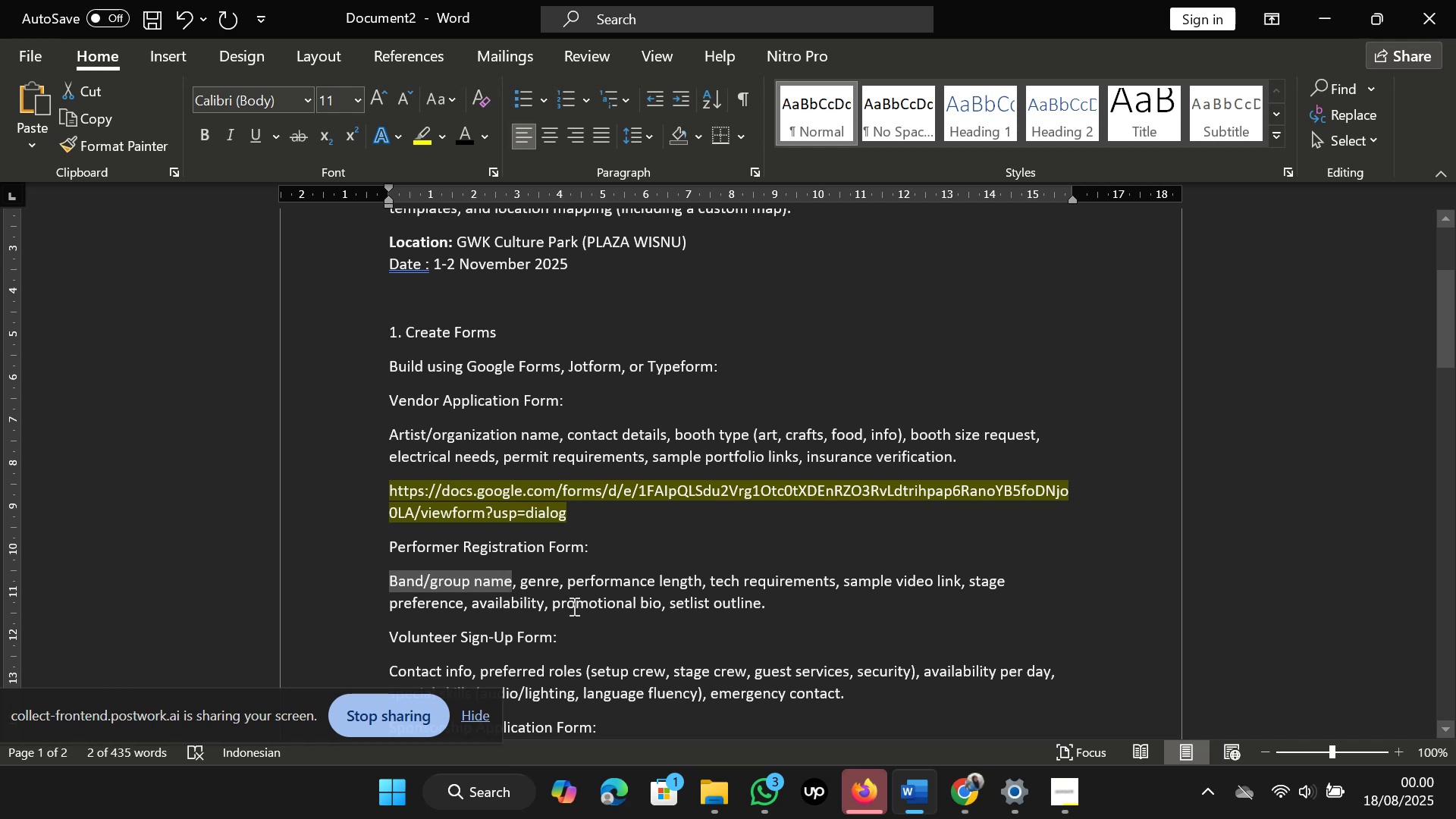 
left_click([573, 606])
 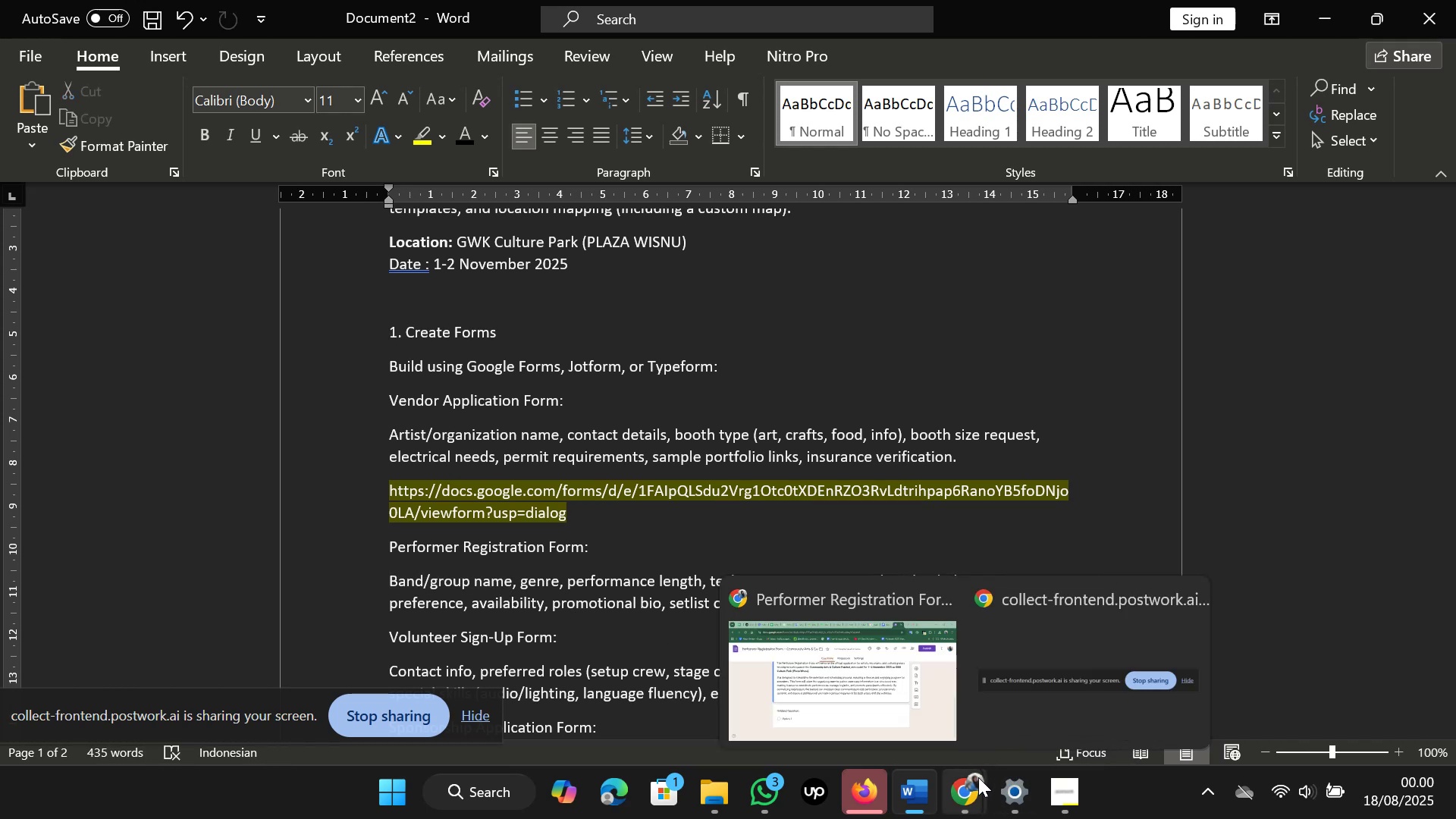 
left_click([833, 657])
 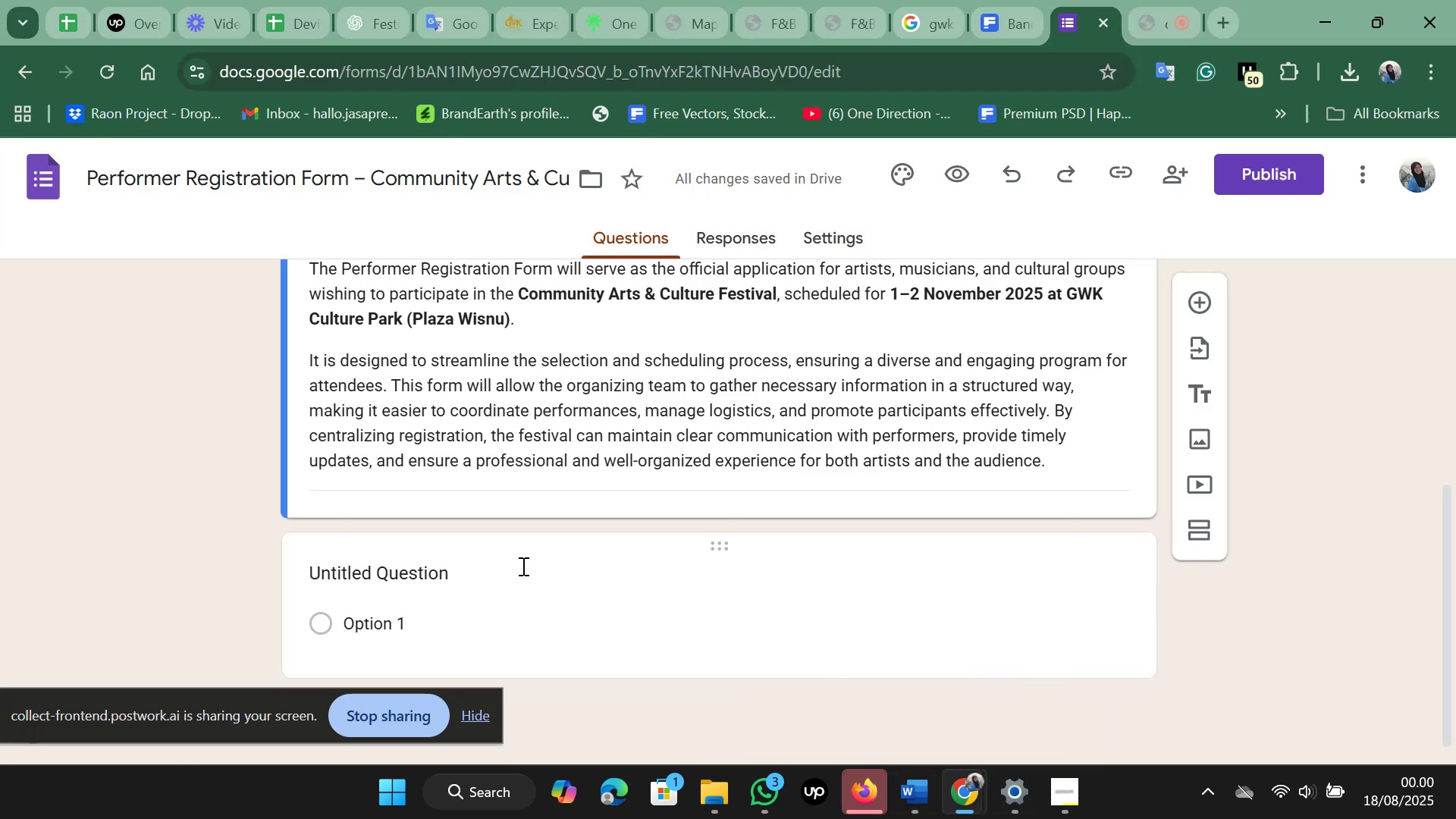 
left_click([522, 566])
 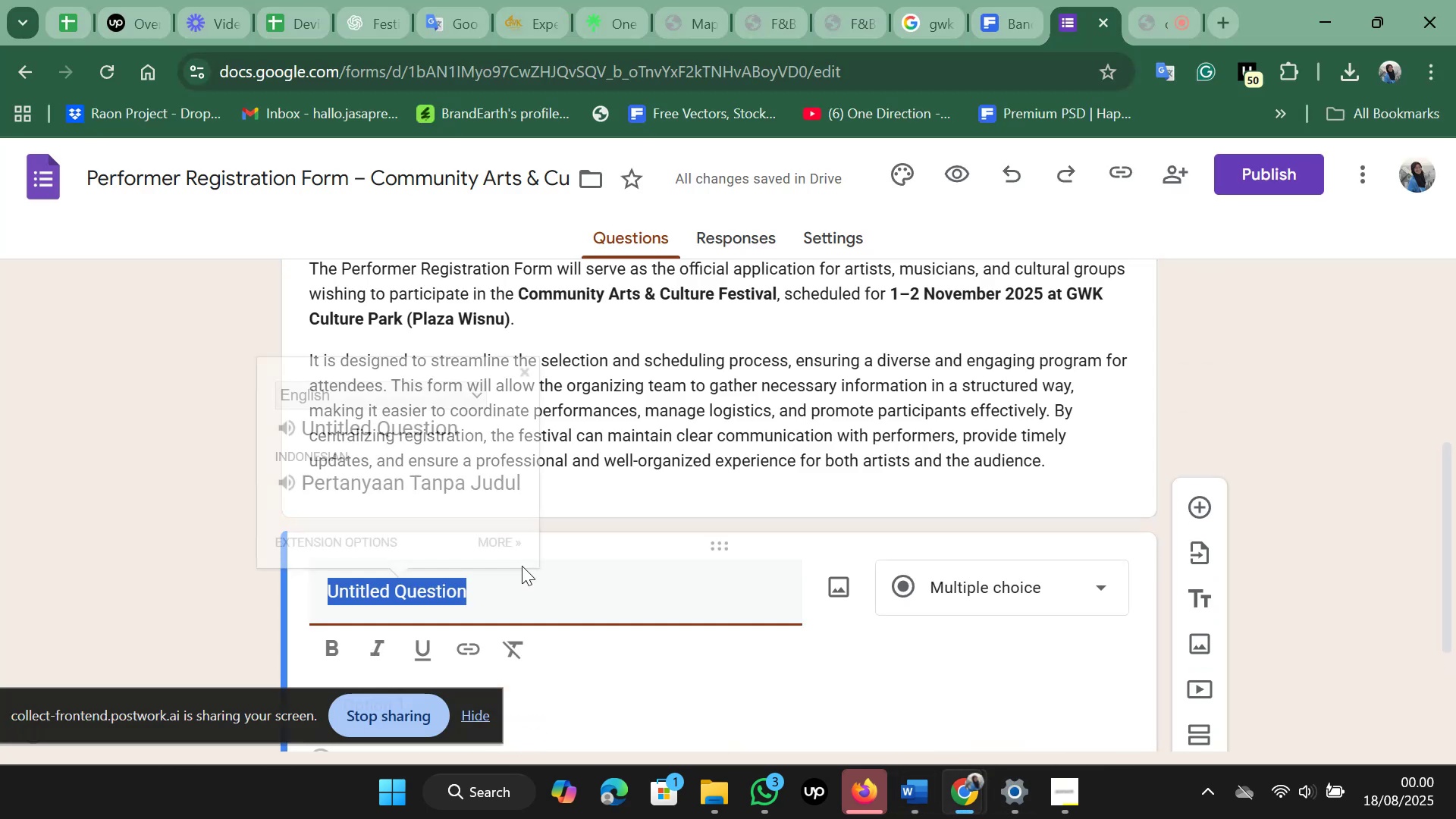 
key(Control+V)
 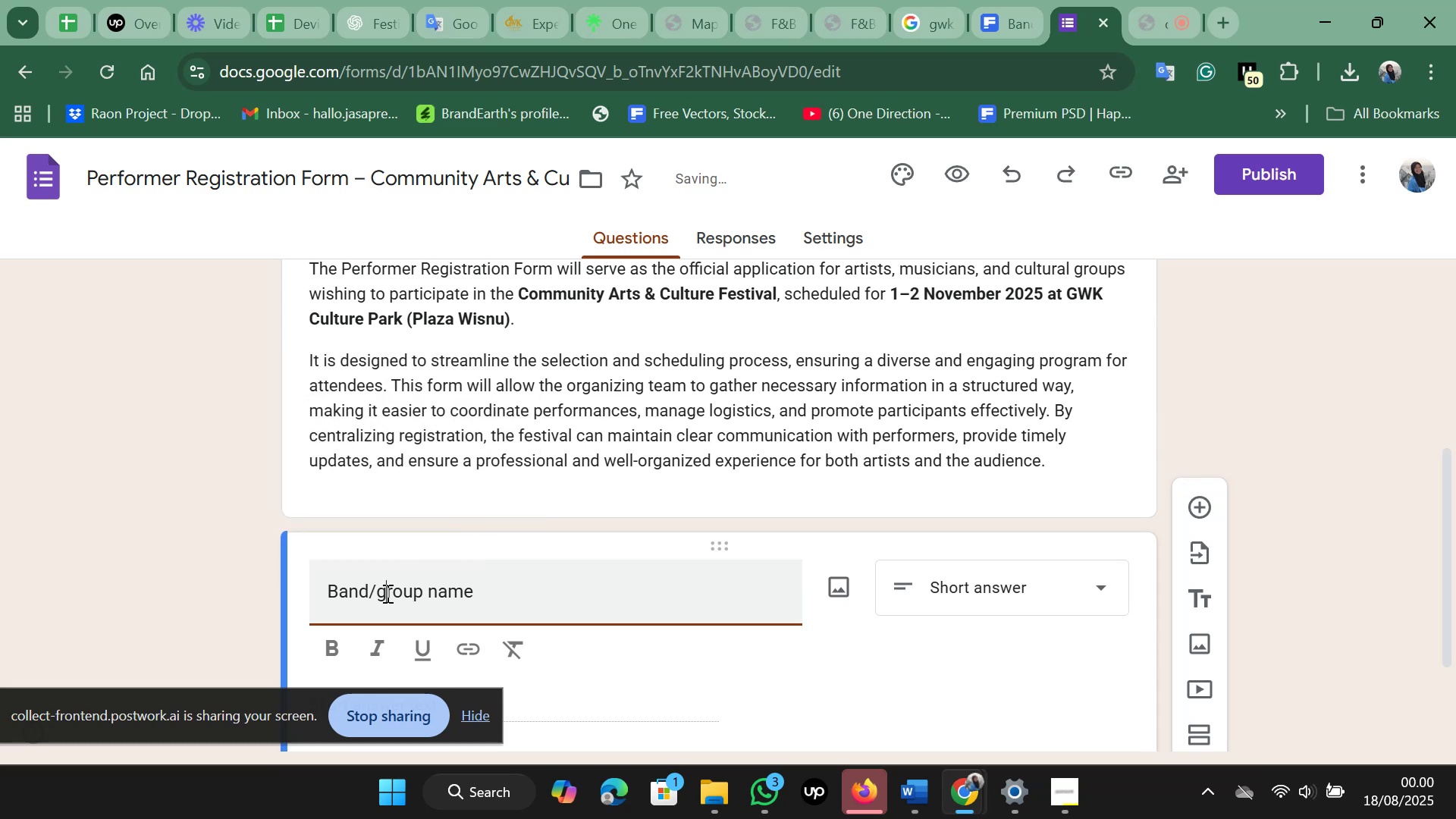 
key(Backspace)
 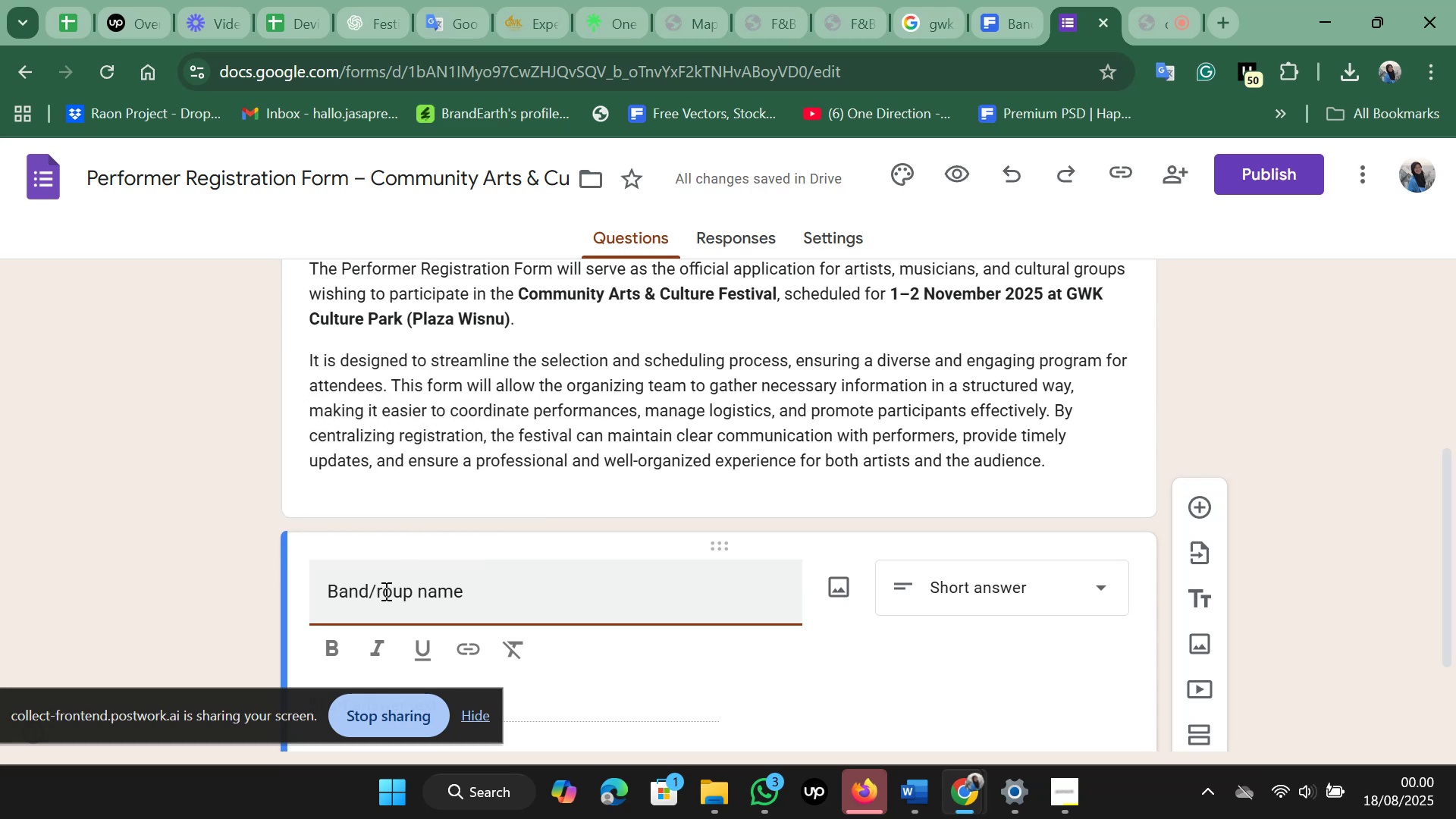 
key(Shift+G)
 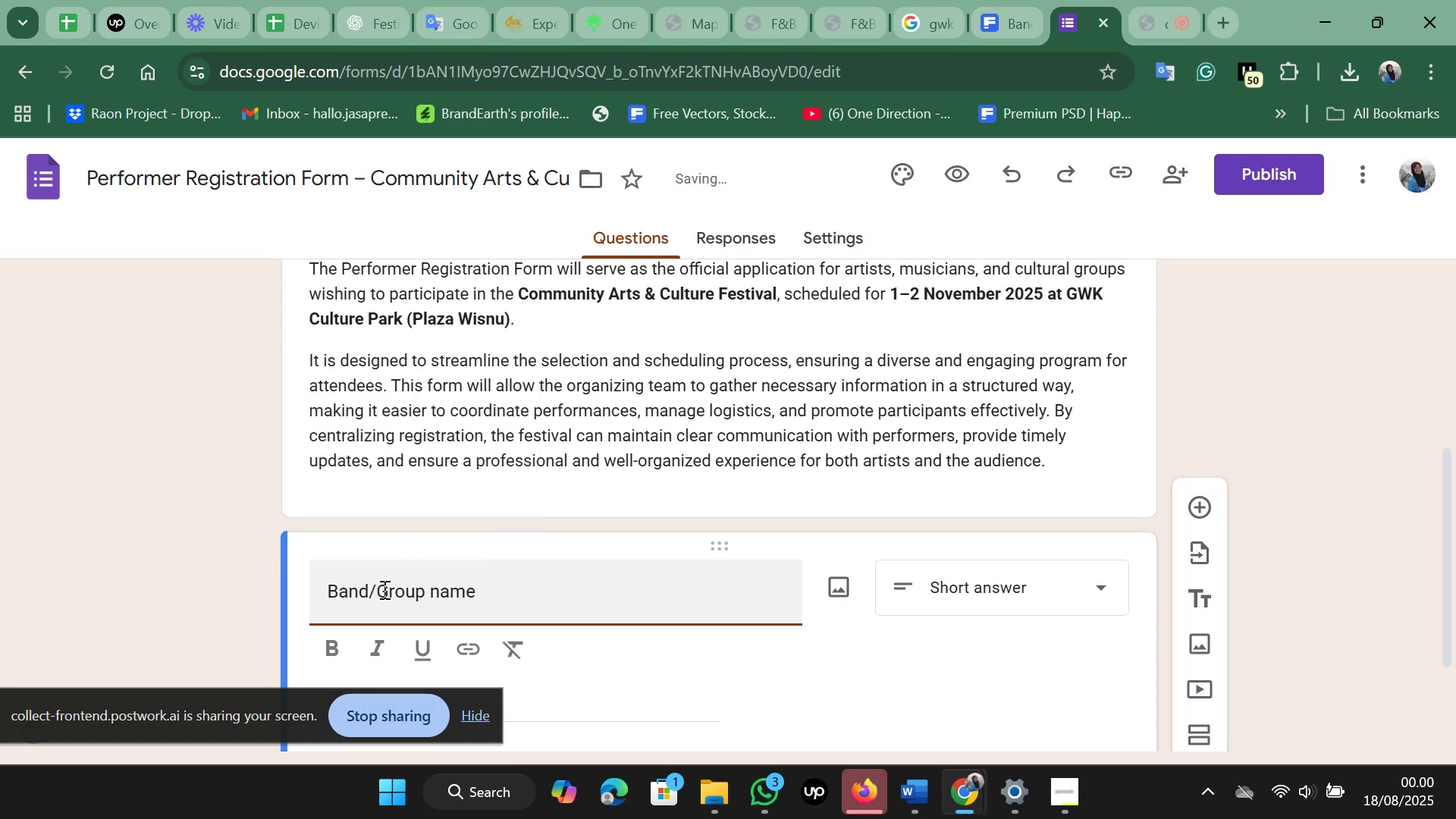 
hold_key(key=ArrowRight, duration=0.69)
 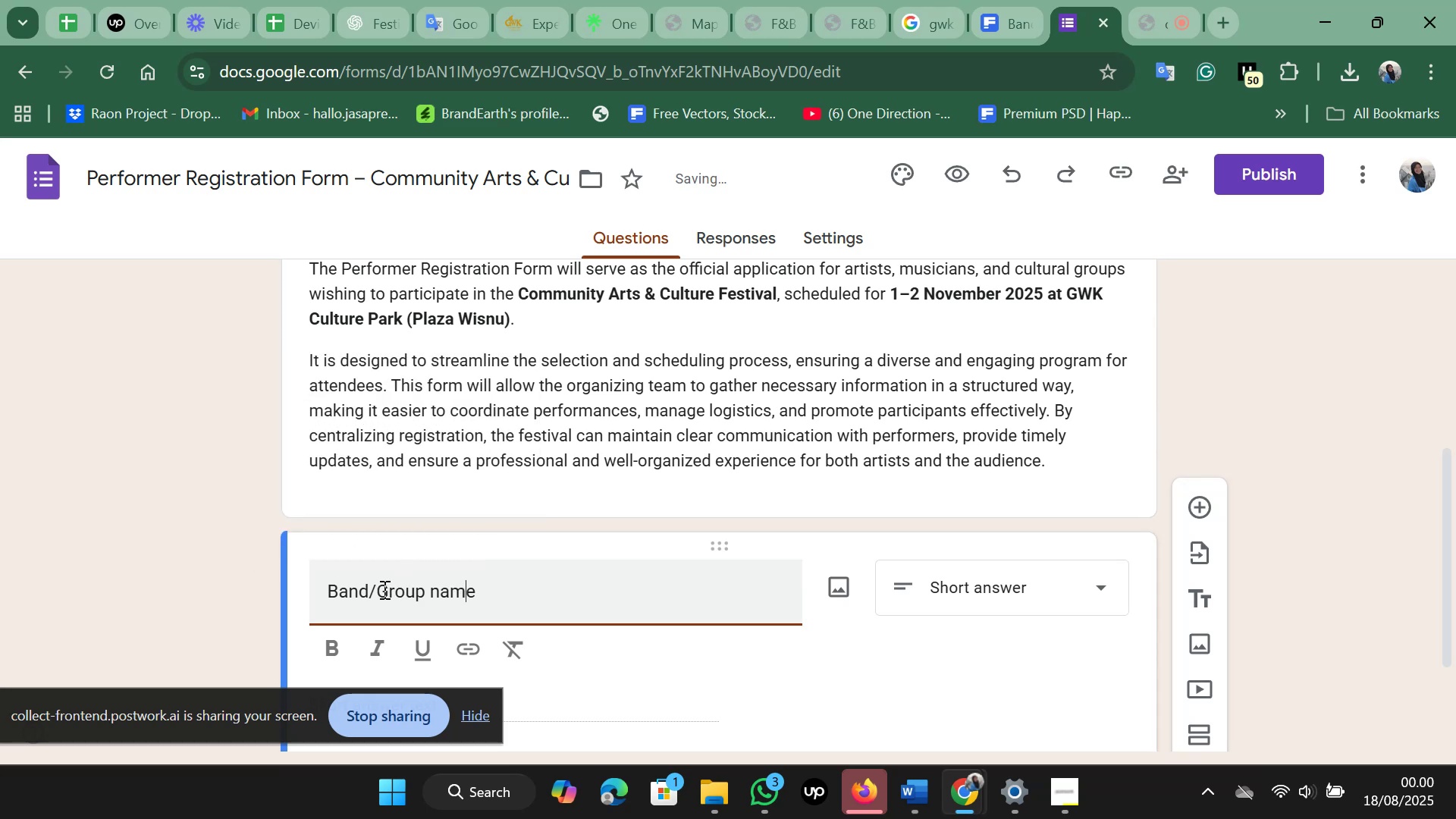 
key(ArrowLeft)
 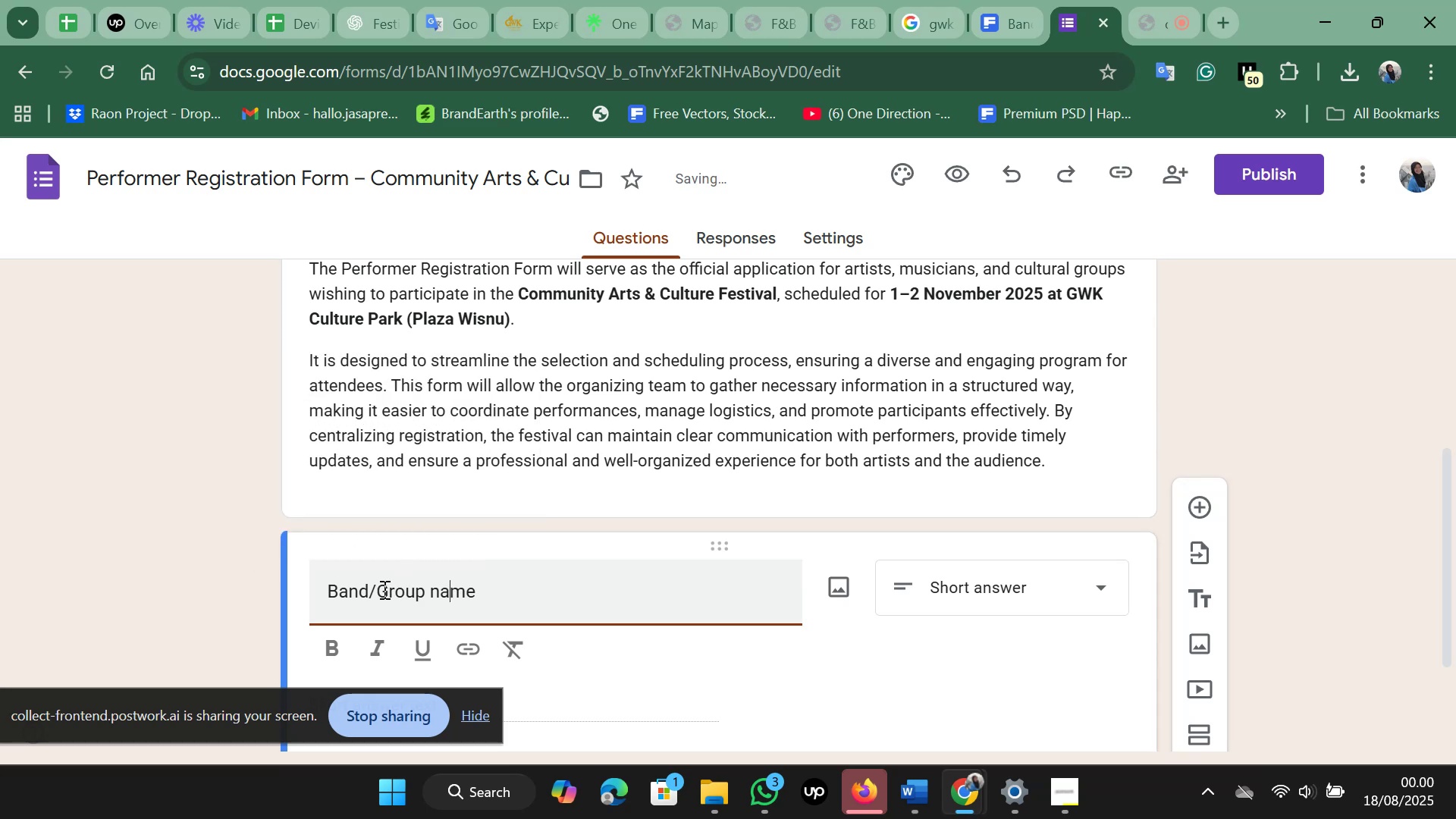 
key(ArrowLeft)
 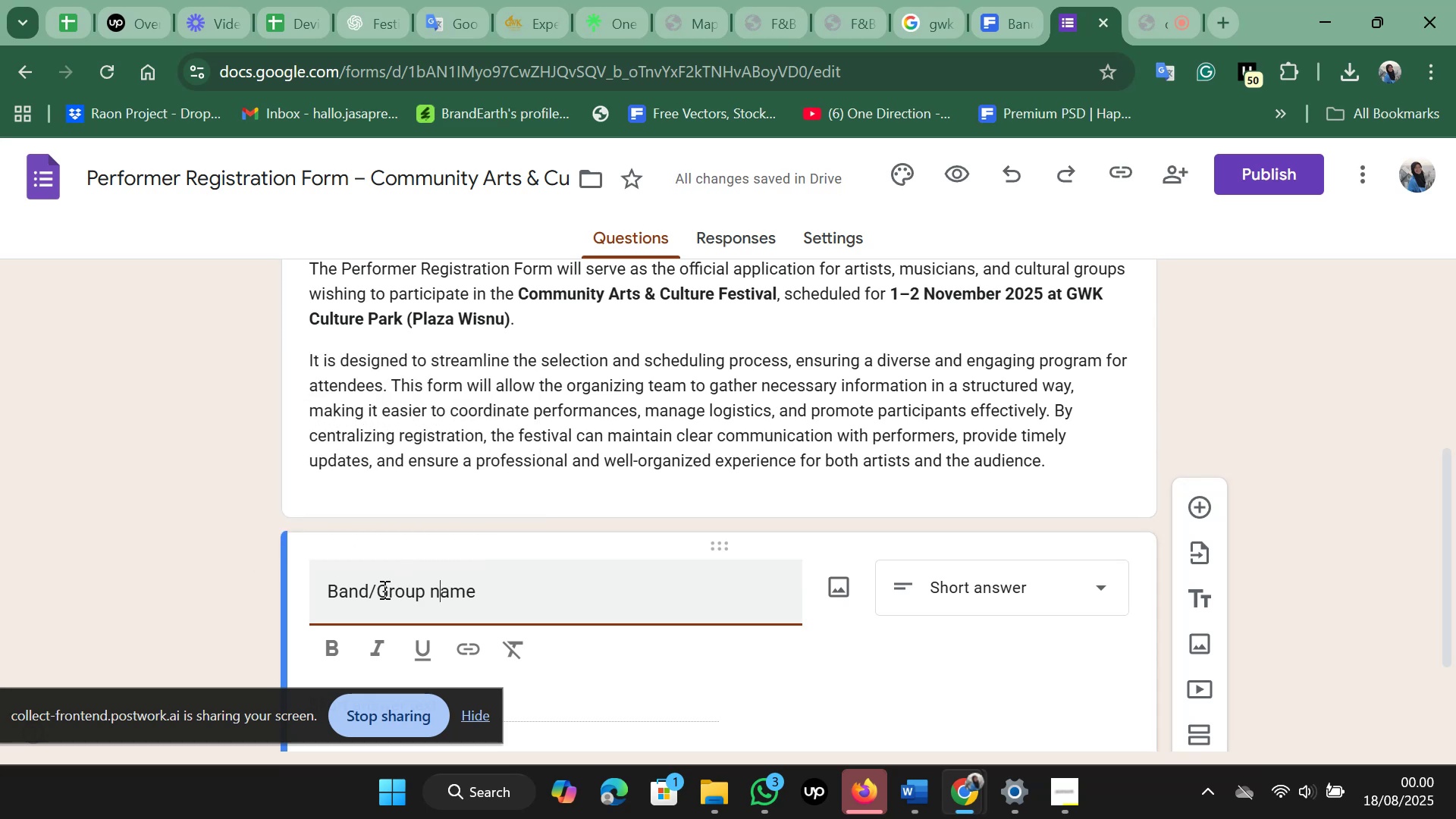 
key(Backspace)
 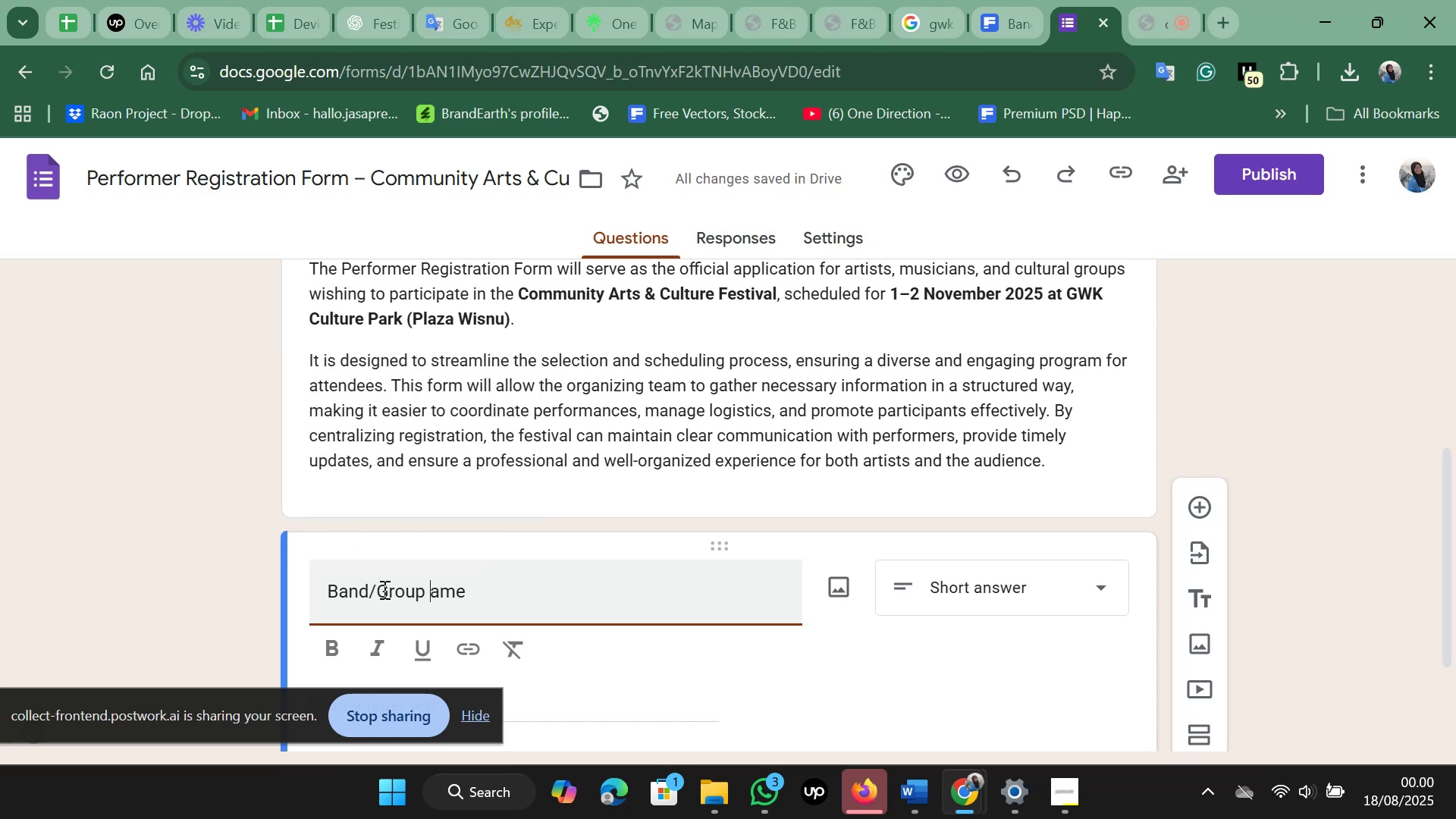 
key(Shift+N)
 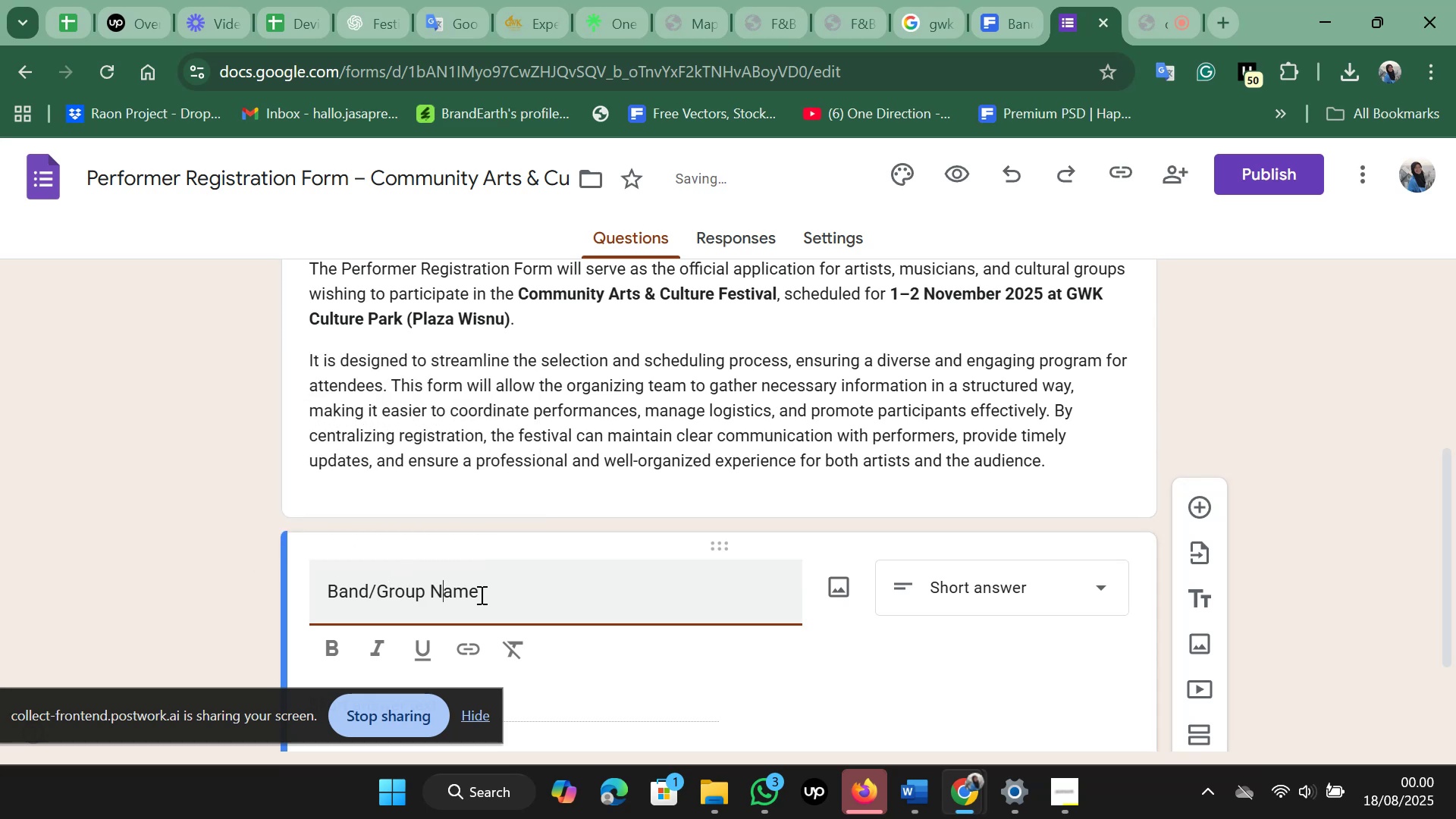 
scroll: coordinate [864, 583], scroll_direction: down, amount: 2.0
 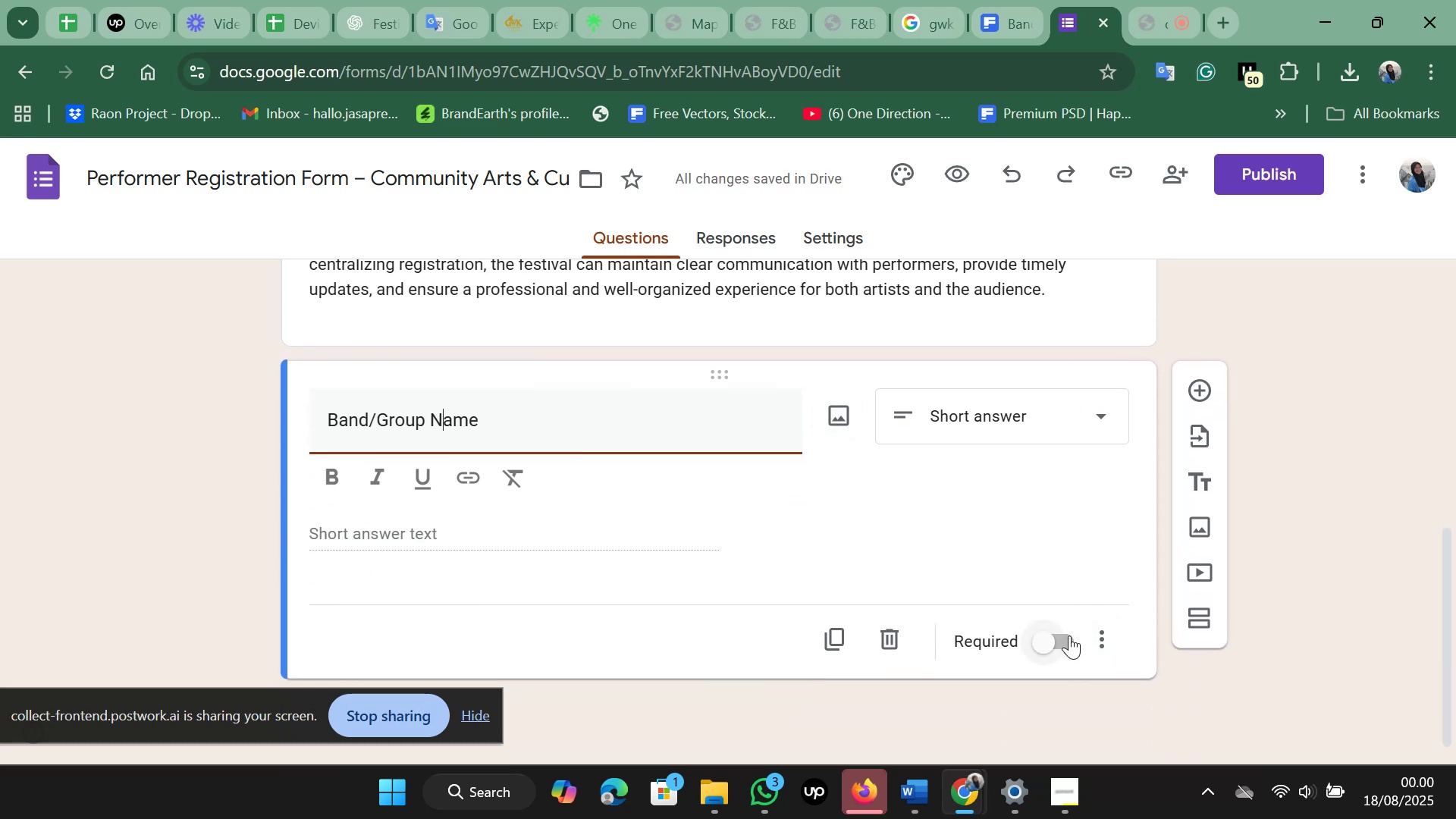 
left_click([1068, 639])
 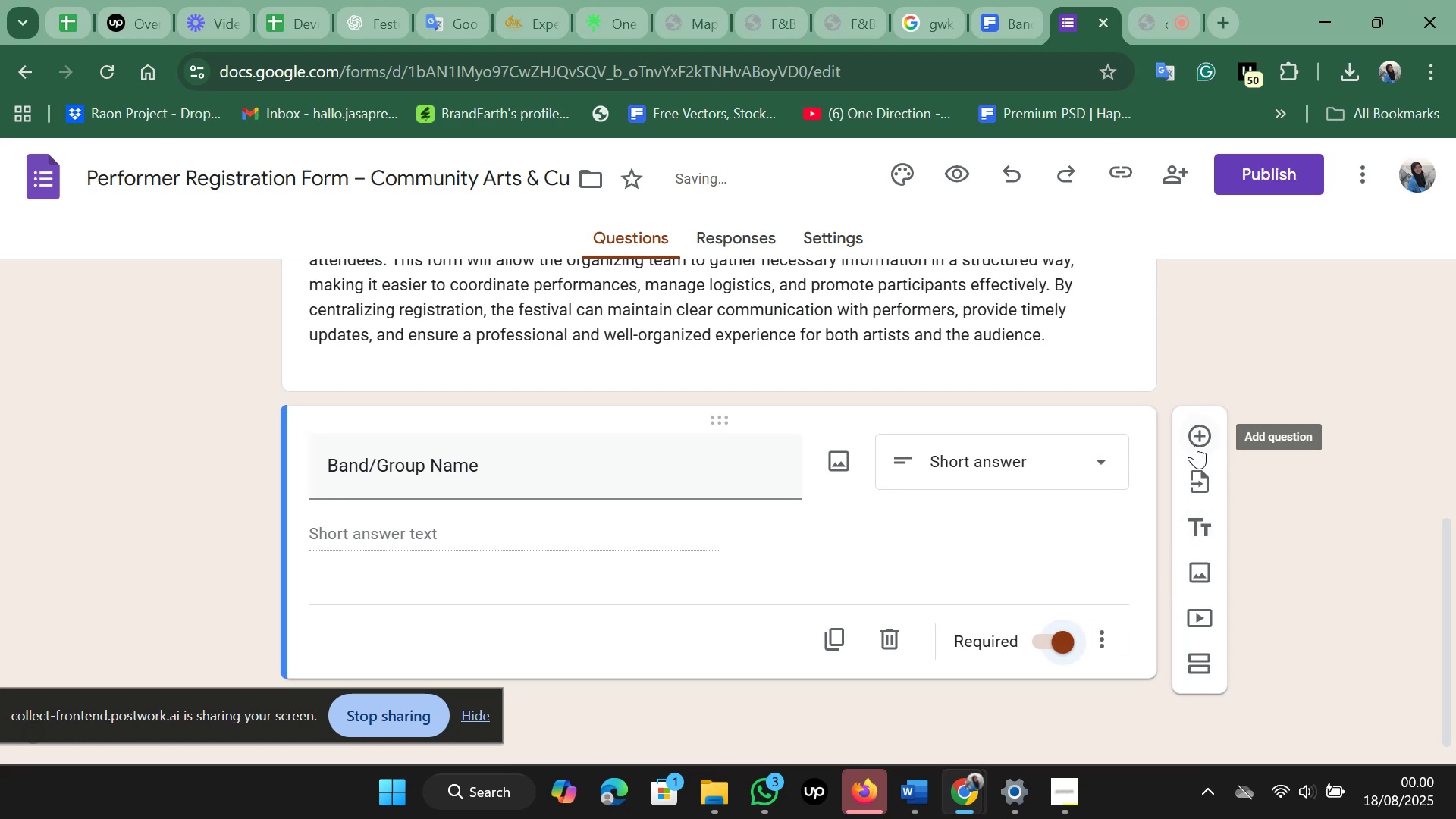 
left_click([1195, 435])
 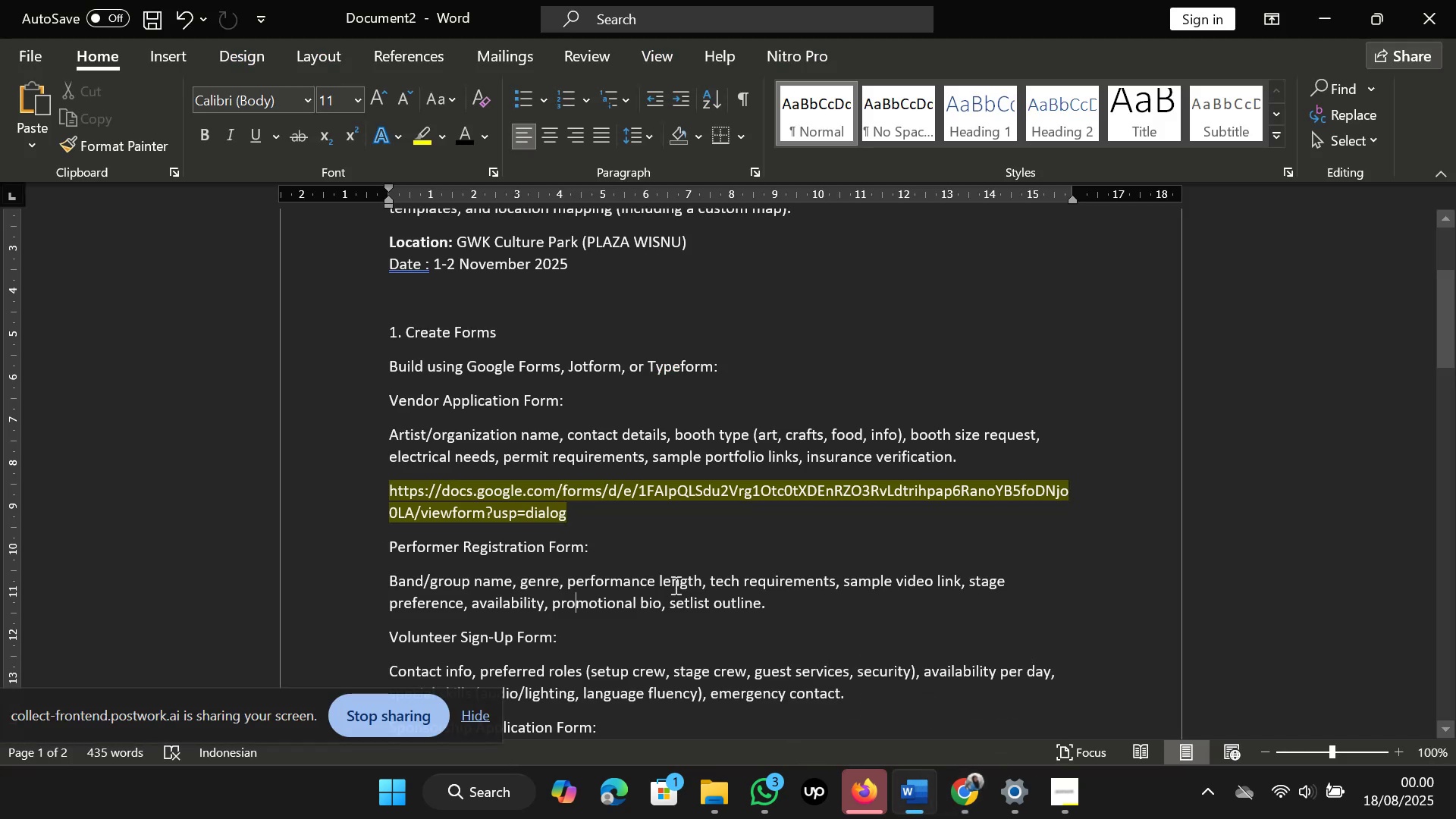 
wait(8.35)
 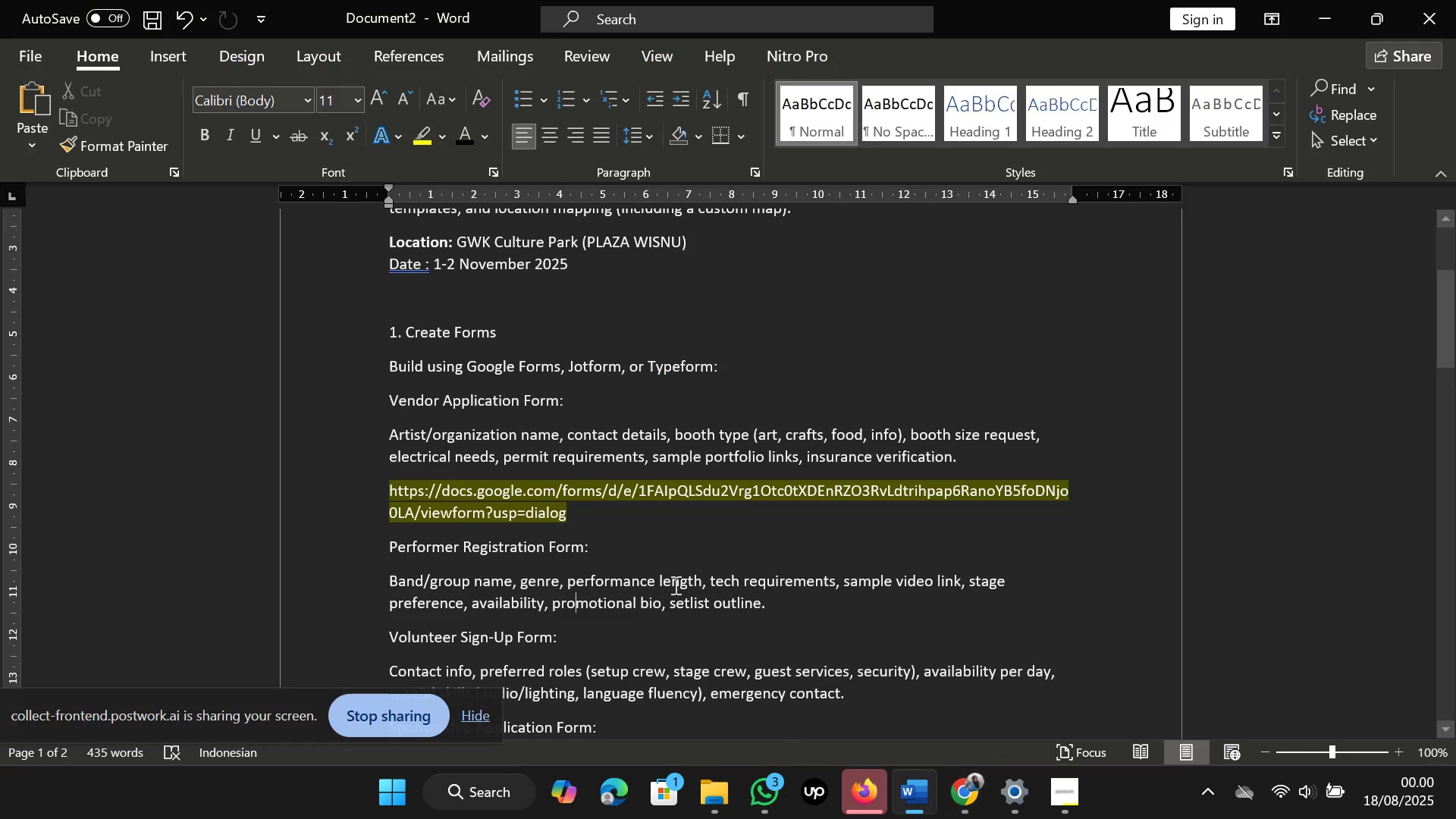 
left_click_drag(start_coordinate=[781, 614], to_coordinate=[397, 585])
 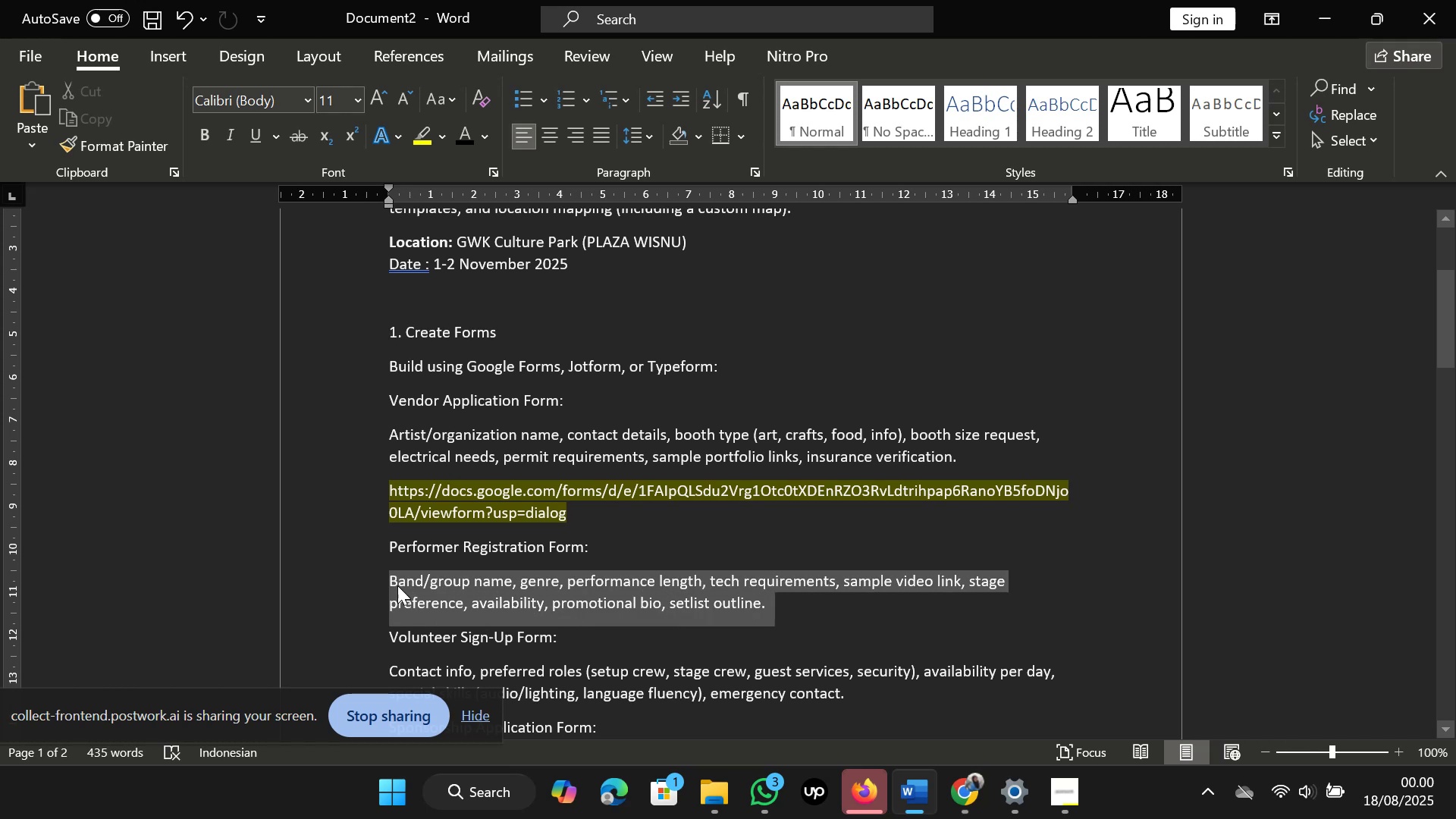 
key(Control+C)
 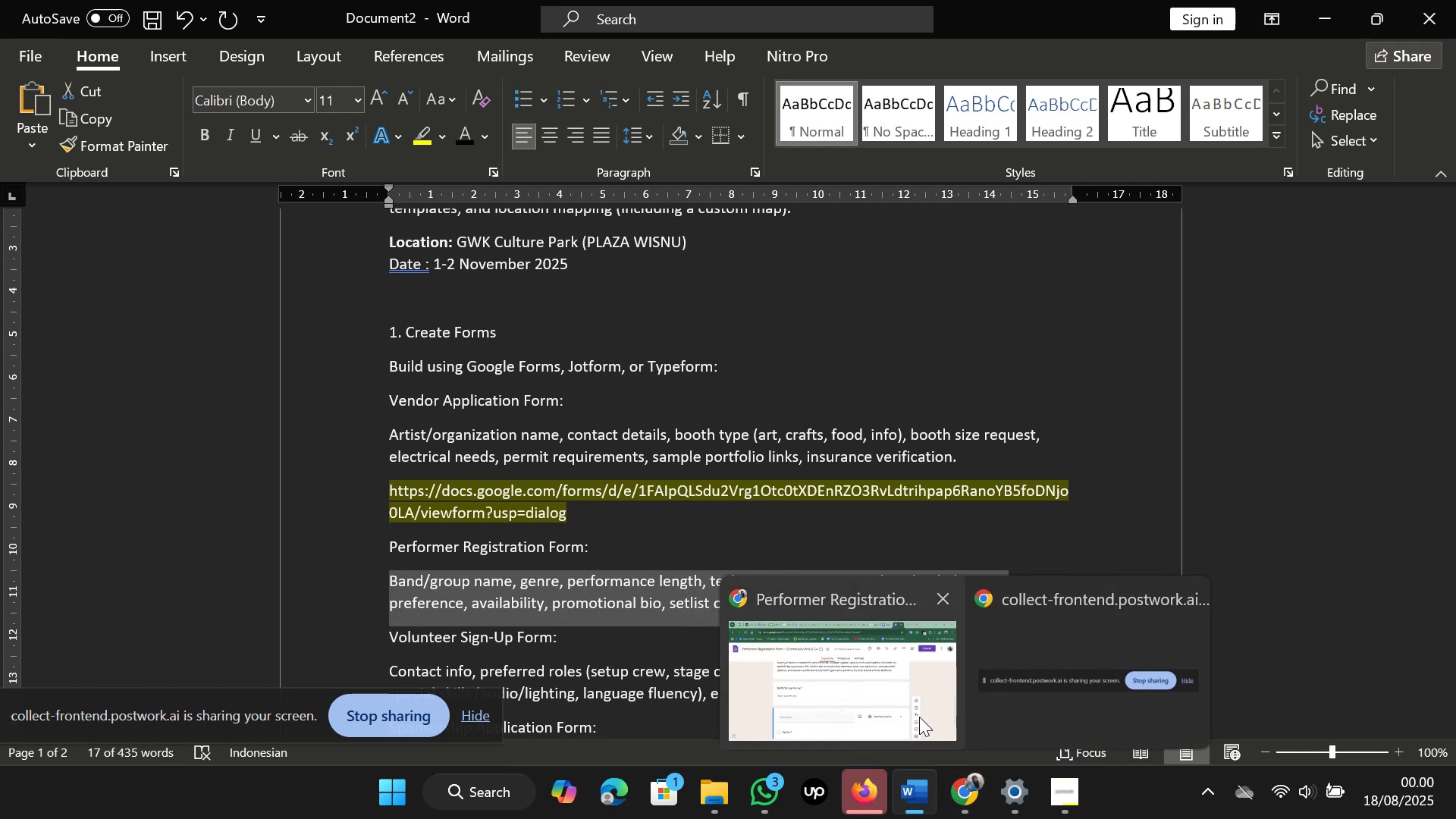 
left_click([892, 710])
 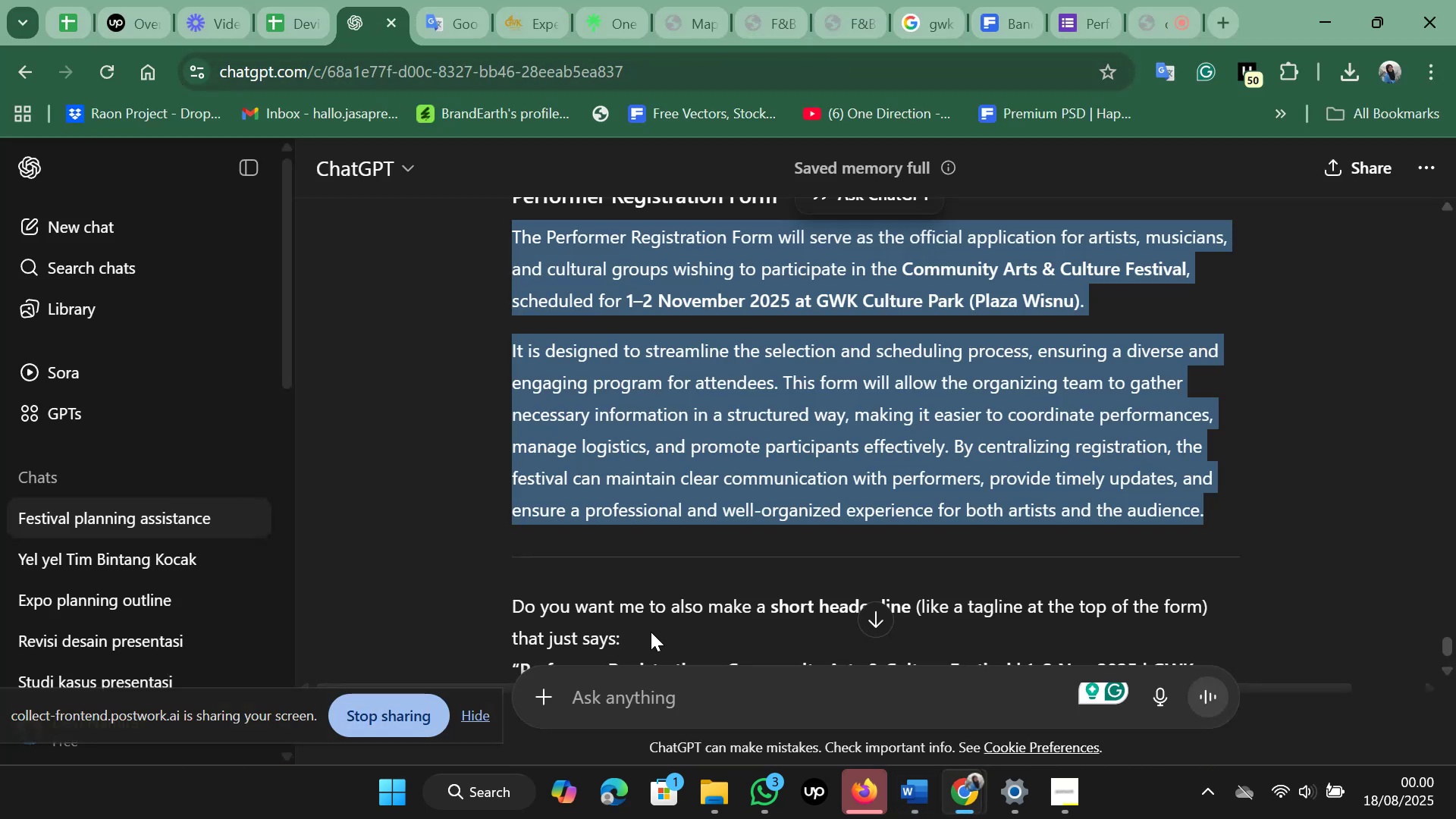 
key(Control+V)
 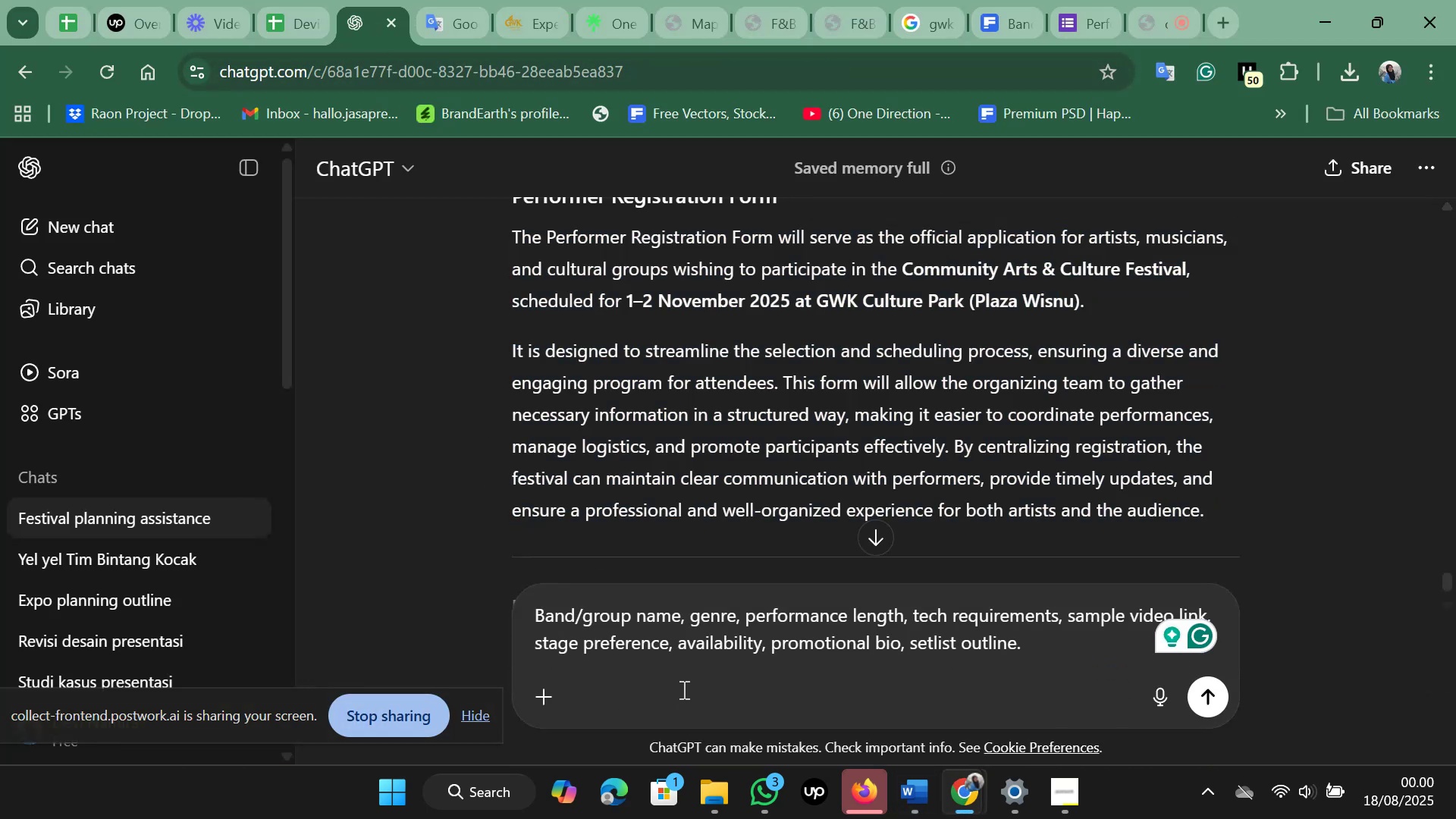 
key(Shift+Enter)
 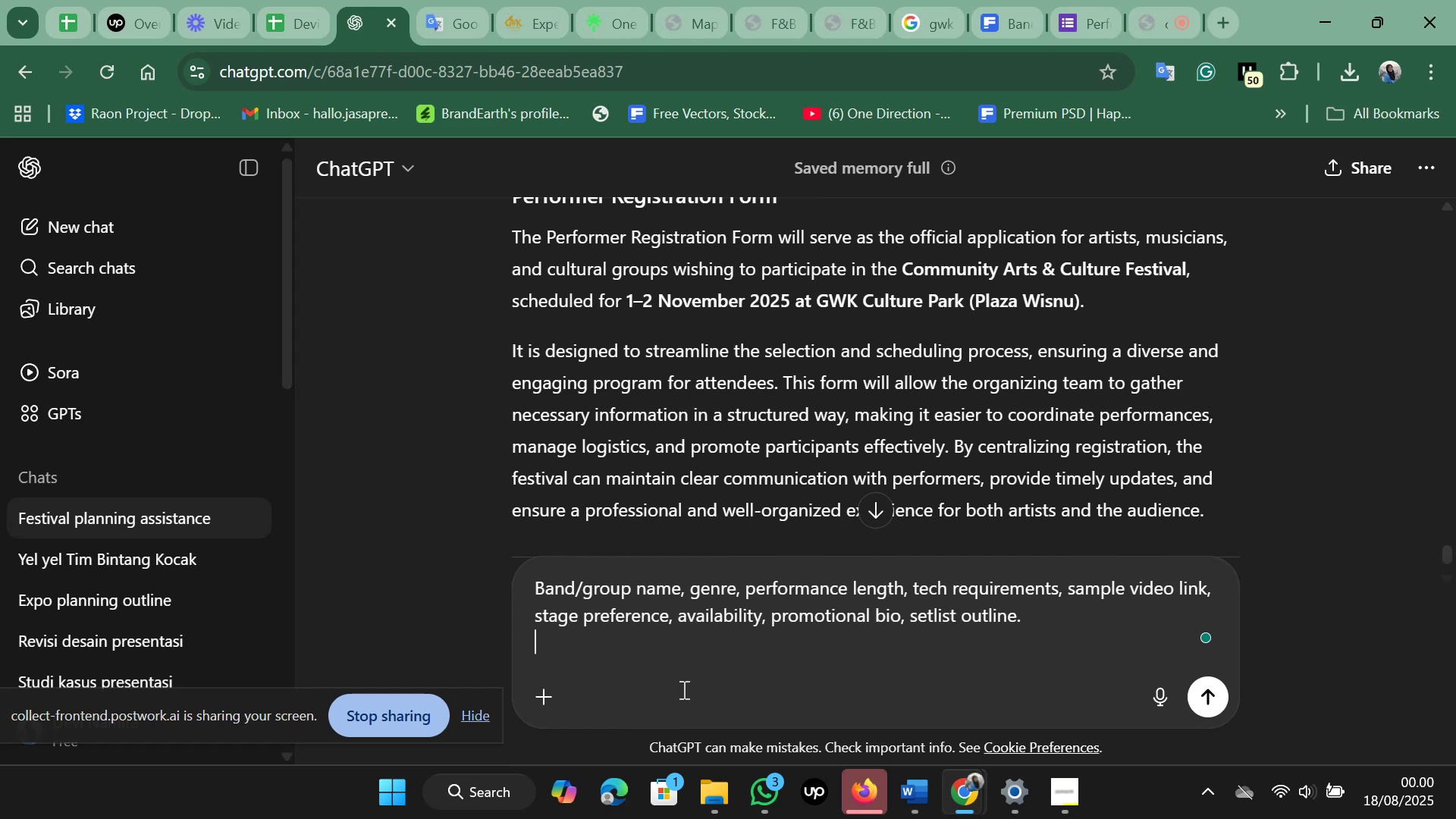 
key(Shift+Enter)
 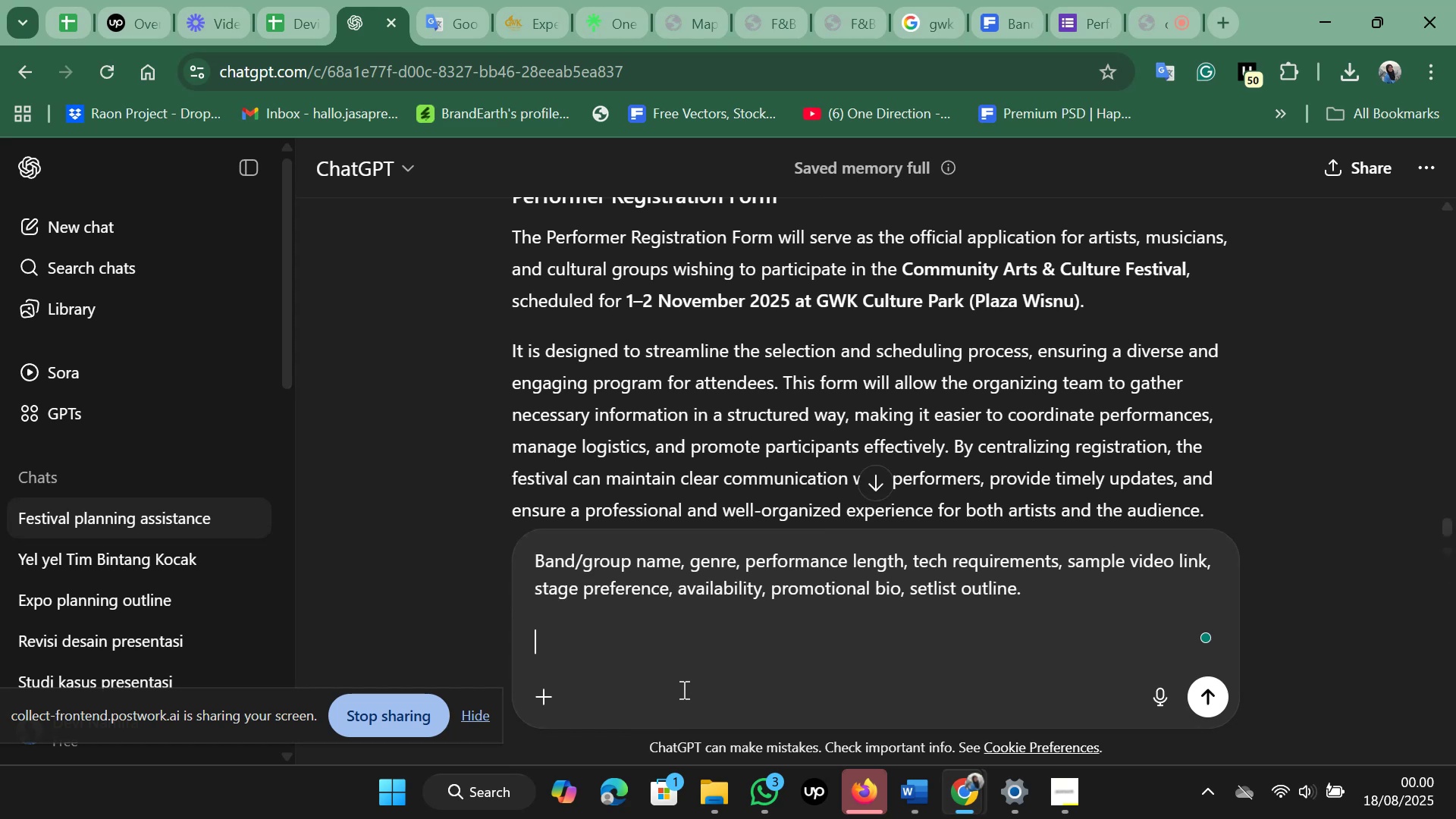 
type(genre?)
 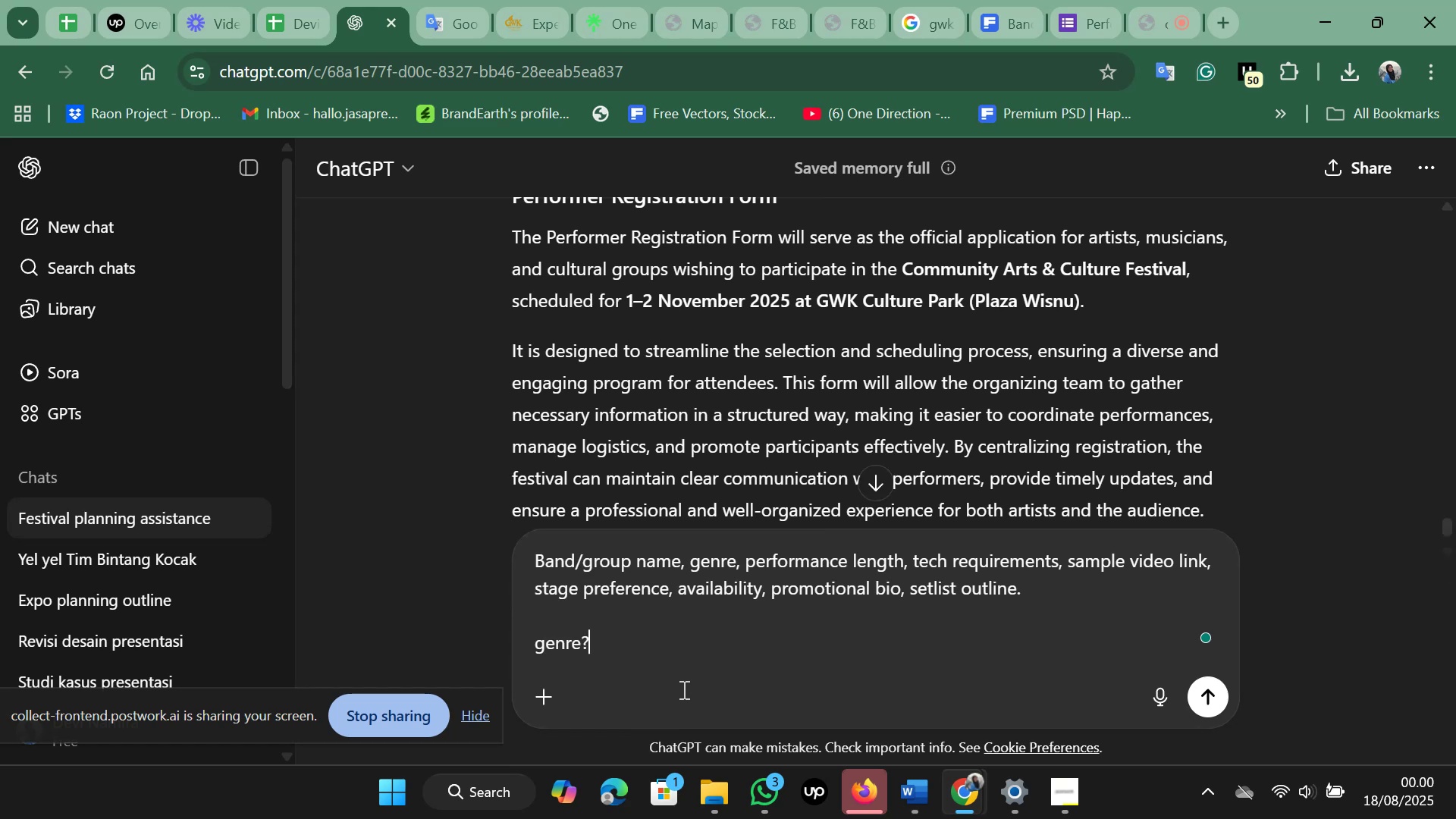 
 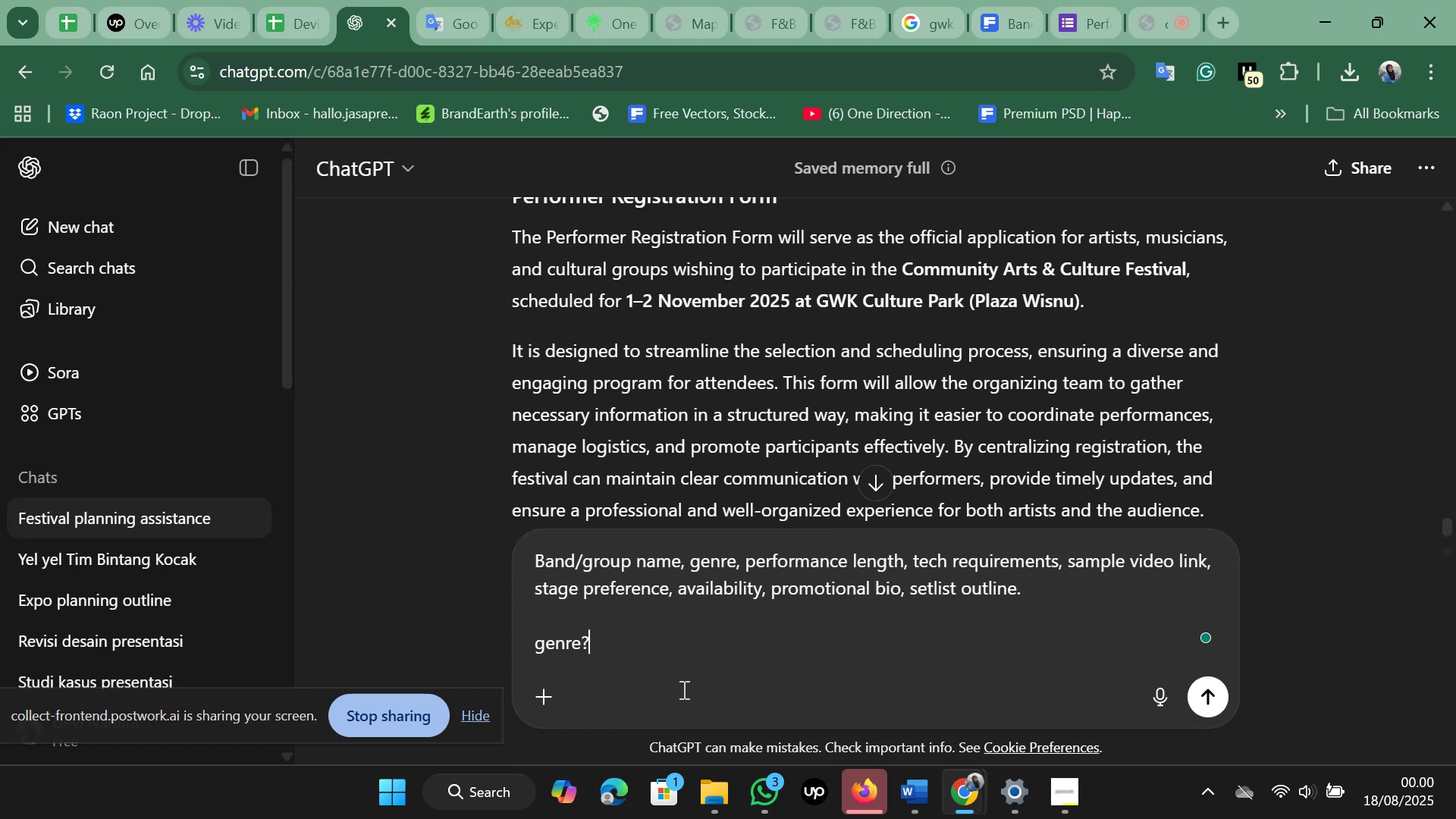 
key(Enter)
 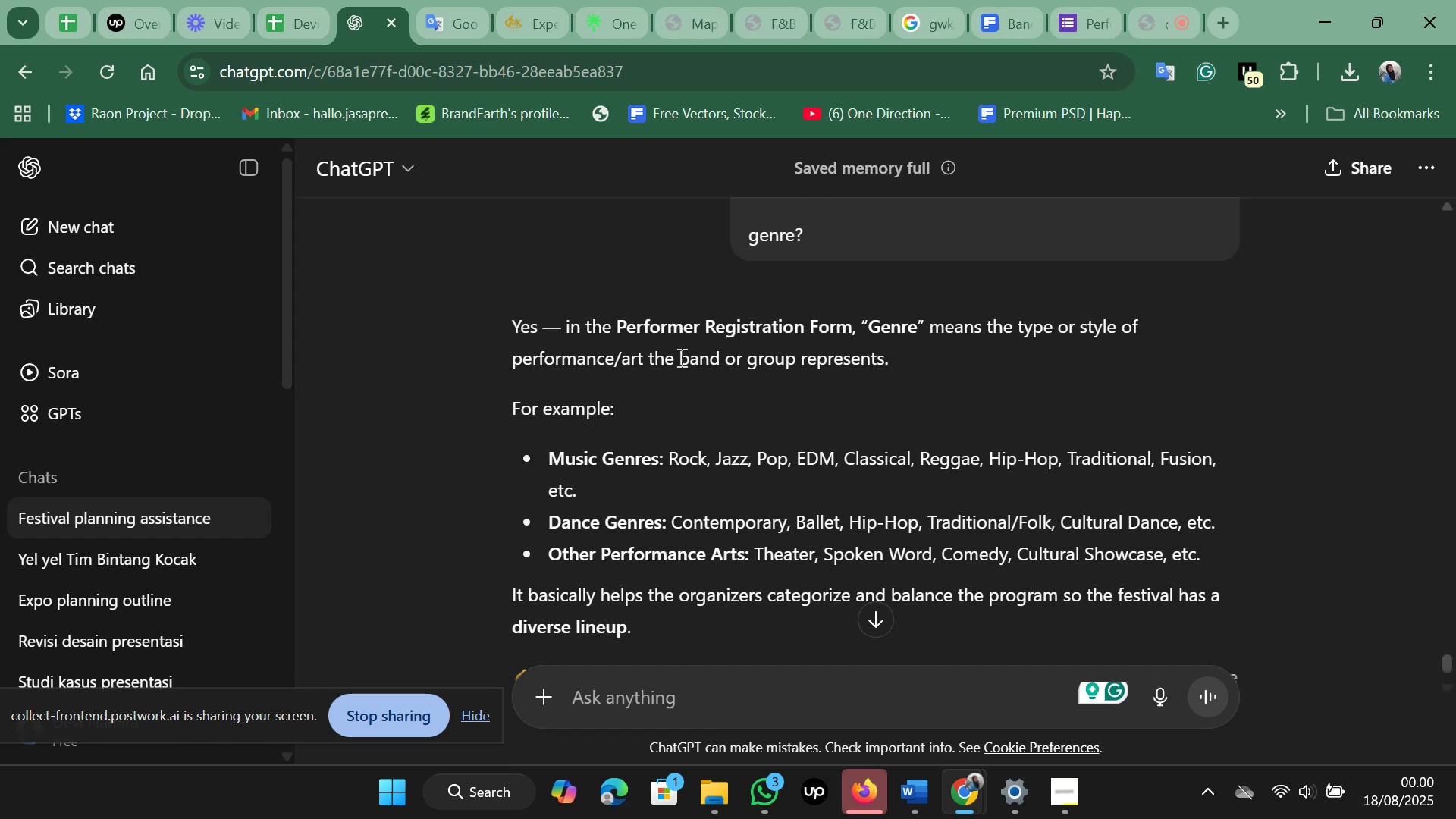 
wait(16.71)
 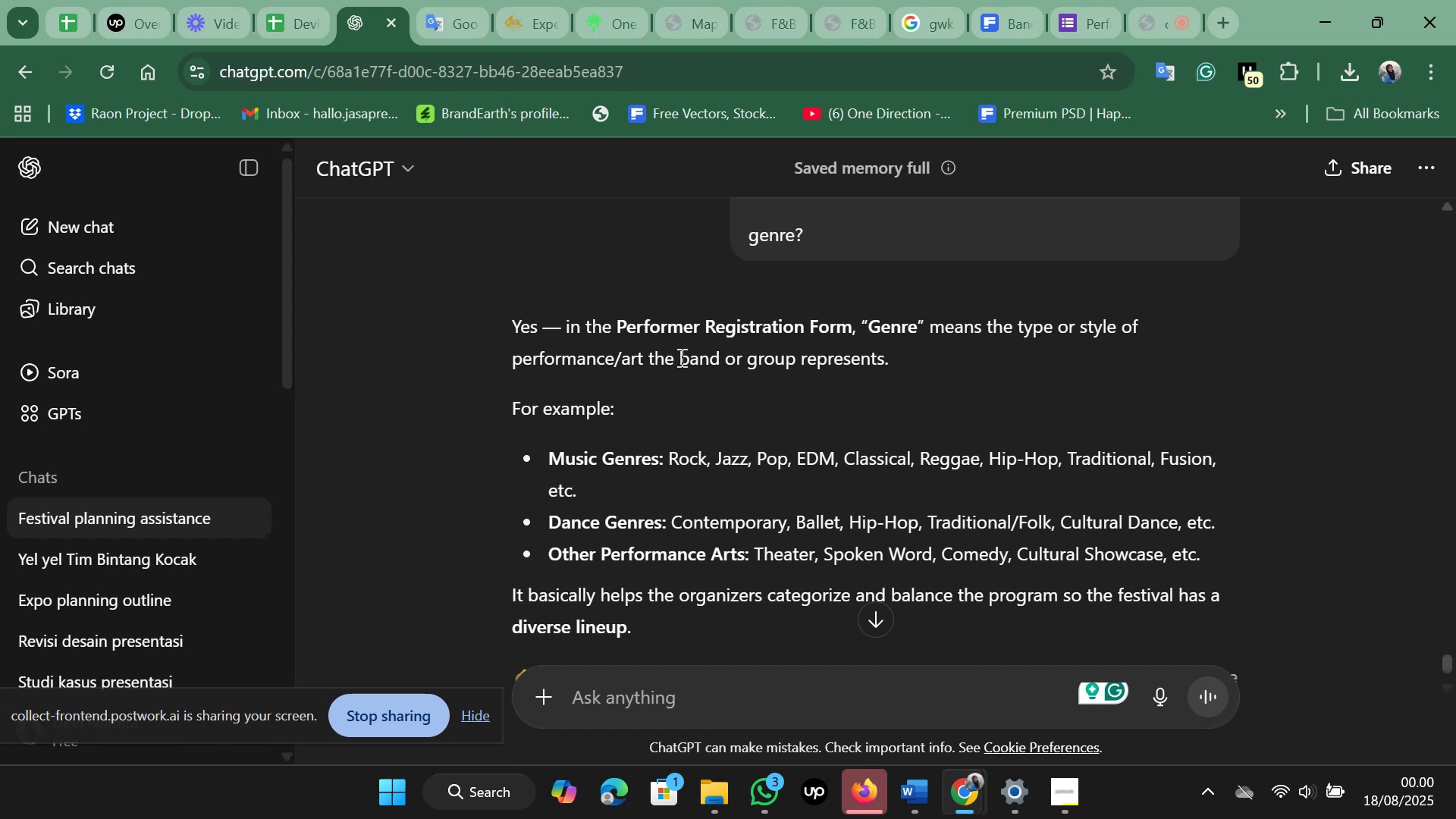 
left_click_drag(start_coordinate=[675, 461], to_coordinate=[1227, 457])
 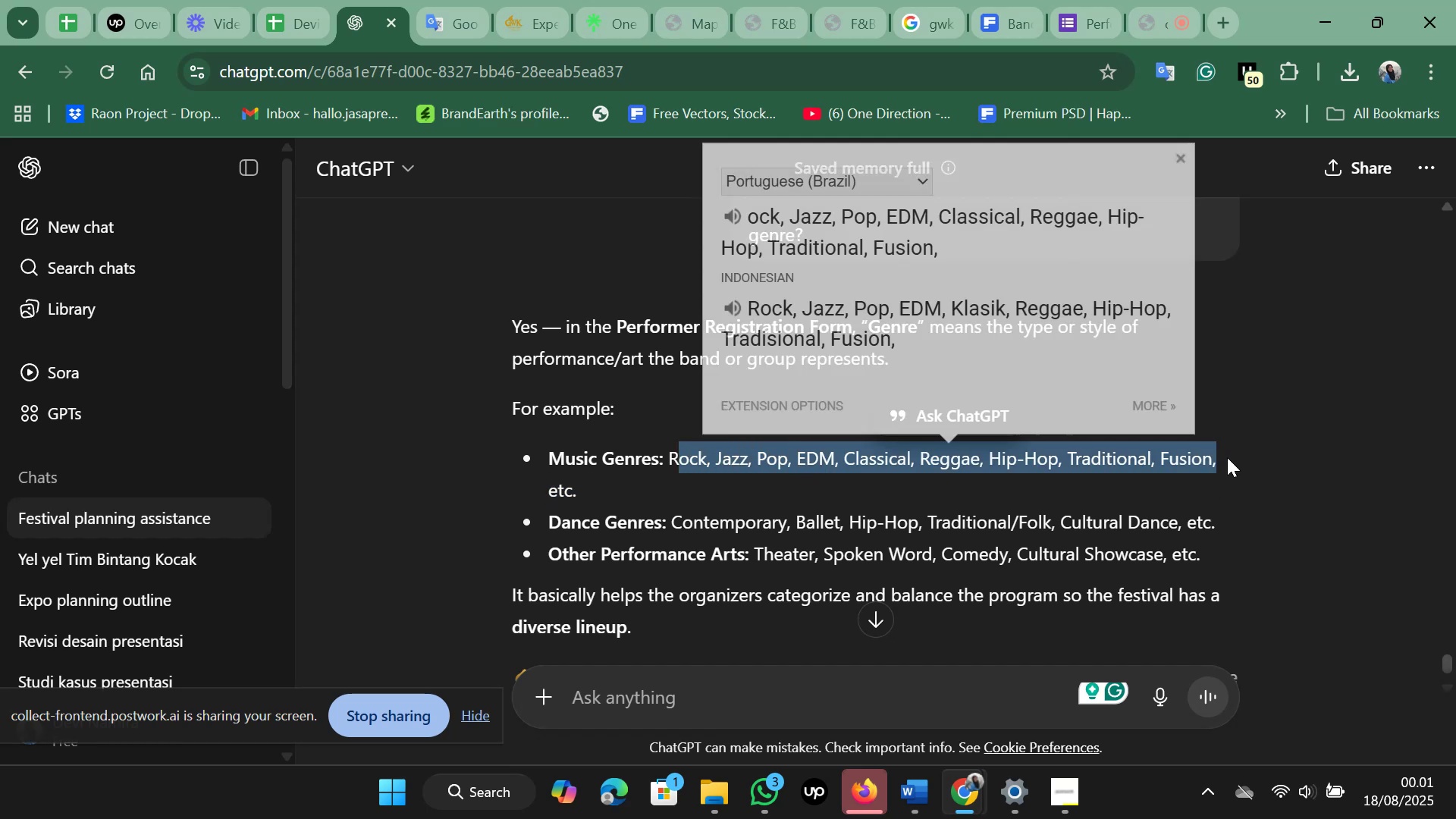 
key(Control+C)
 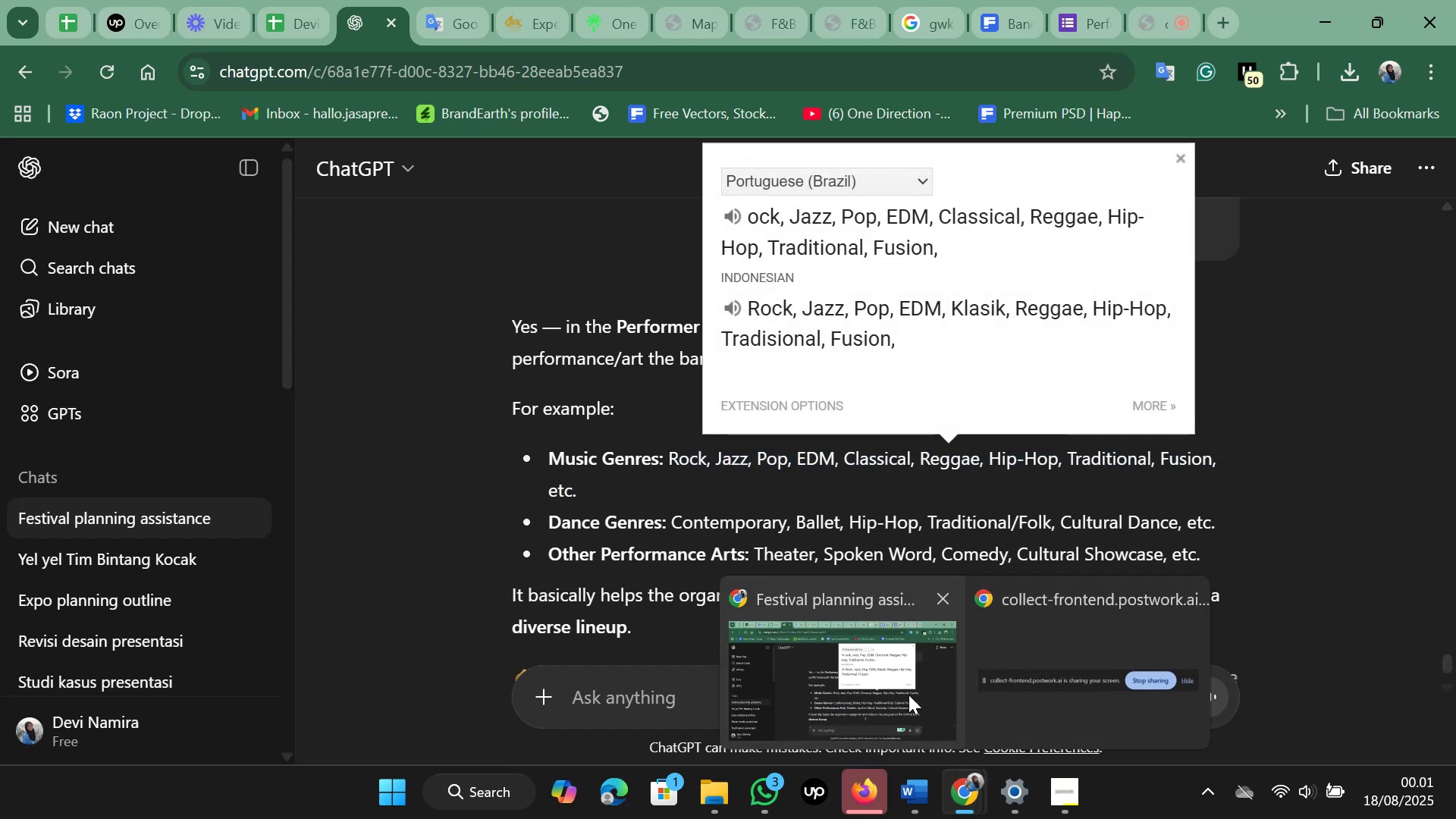 
wait(5.13)
 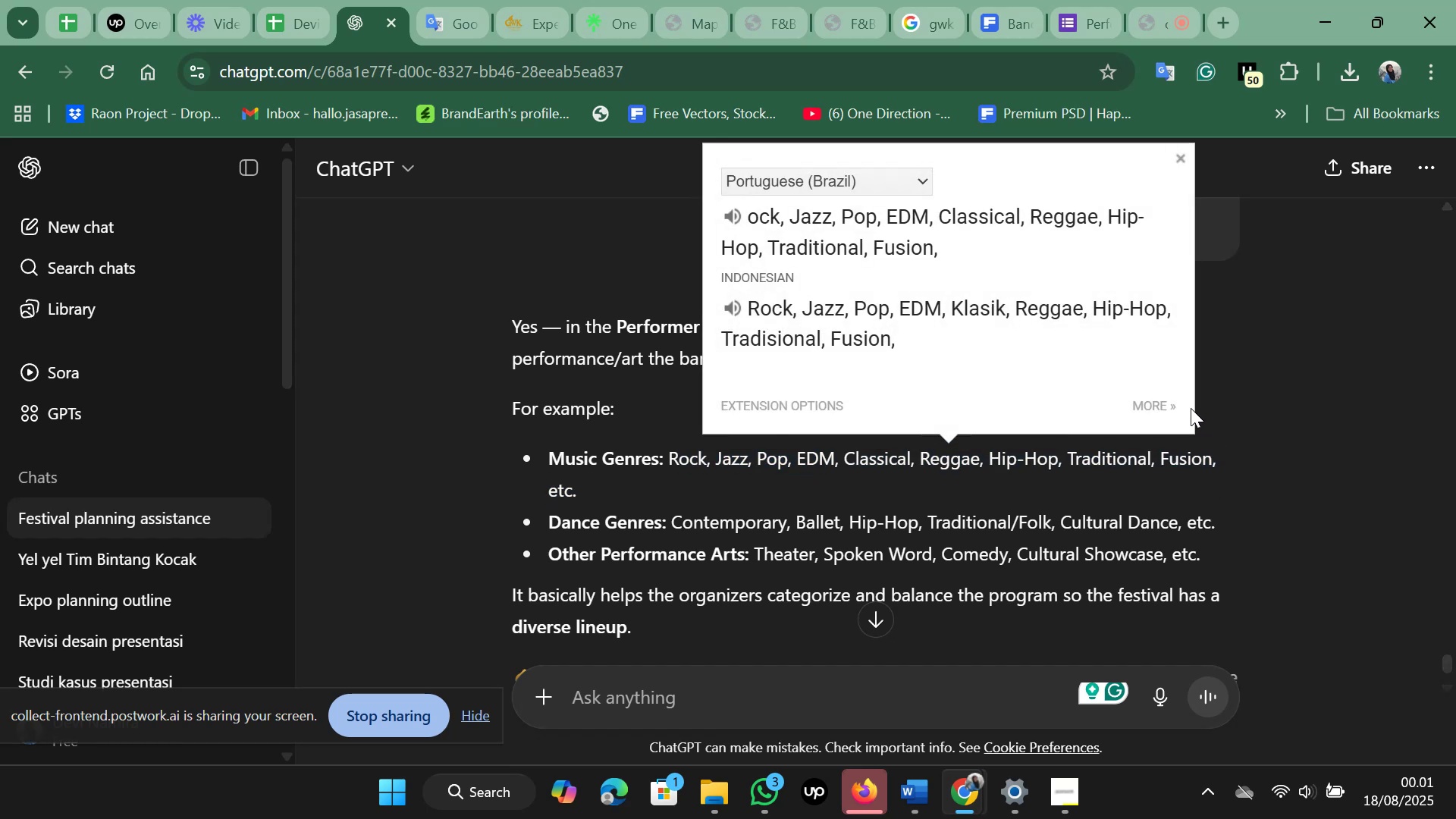 
left_click([1076, 18])
 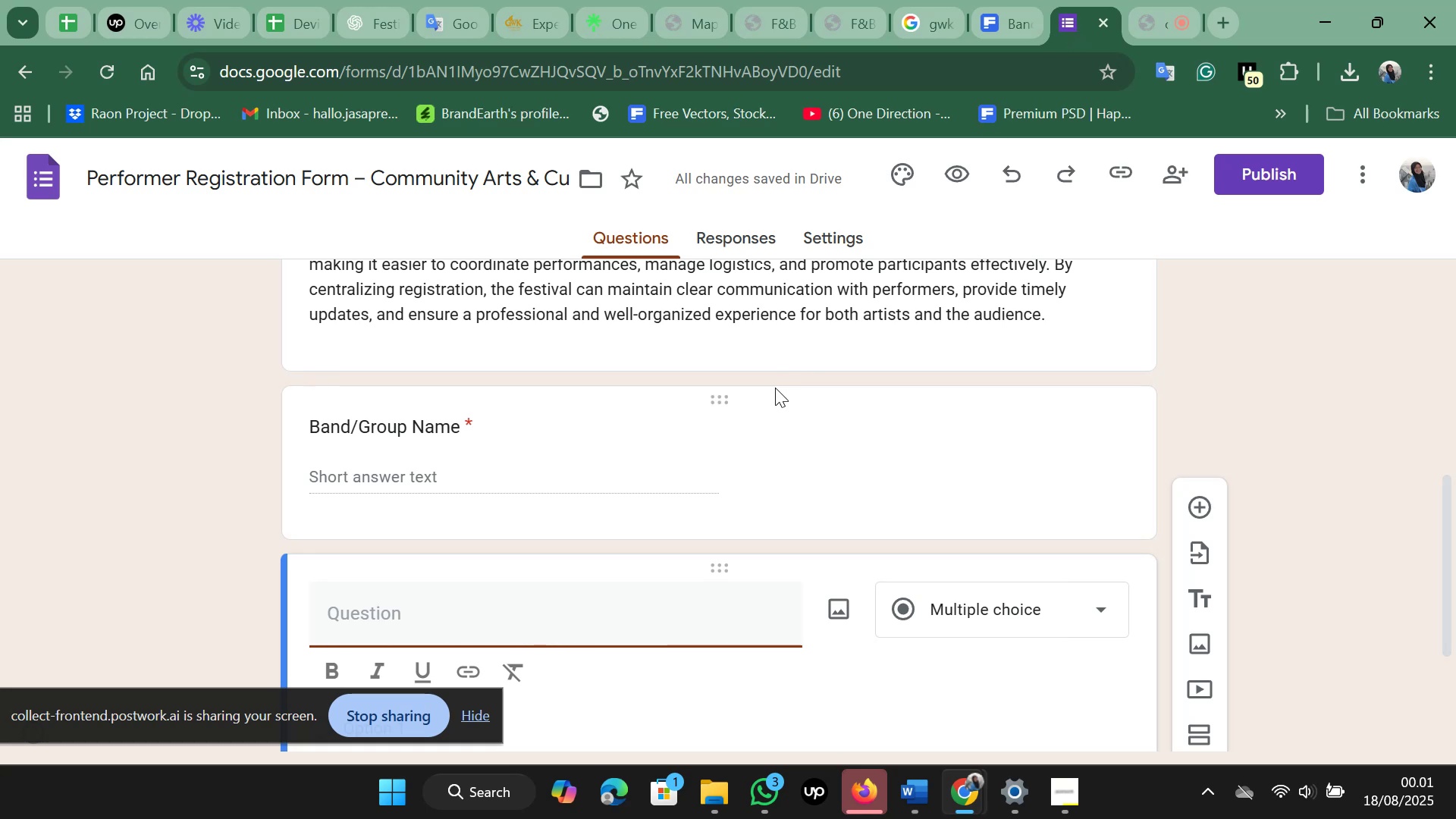 
scroll: coordinate [948, 468], scroll_direction: down, amount: 2.0
 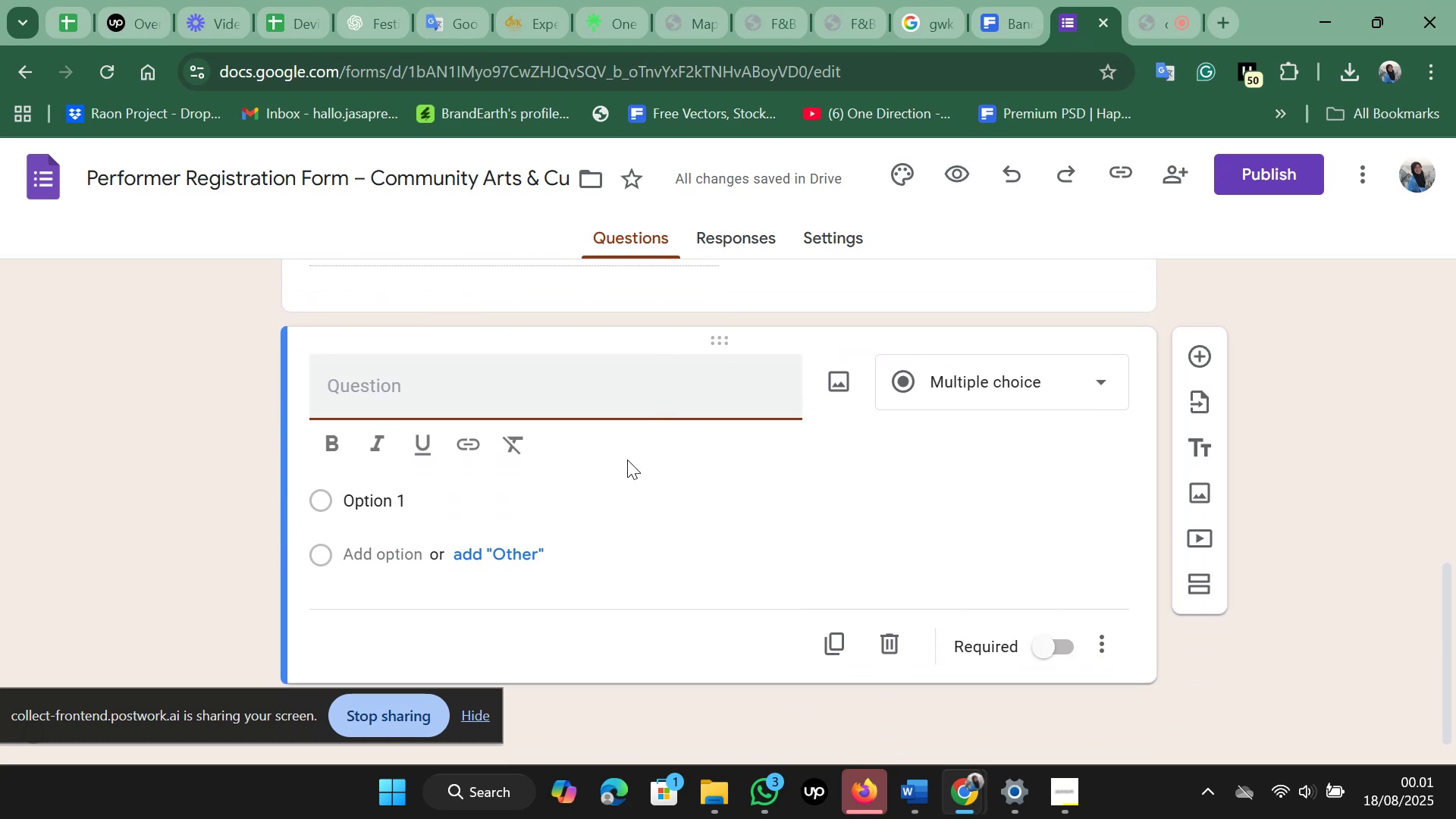 
left_click([561, 490])
 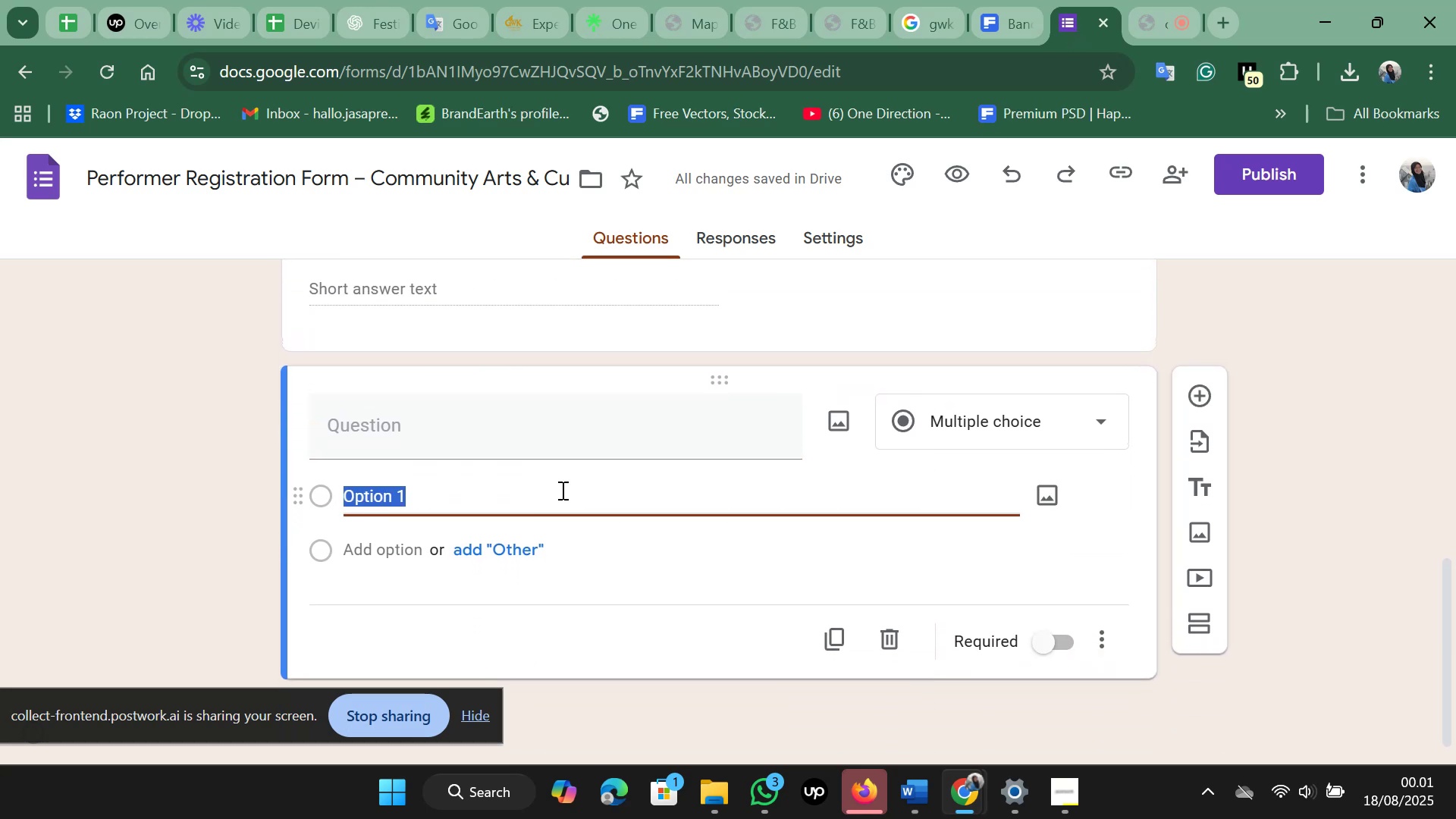 
key(Control+V)
 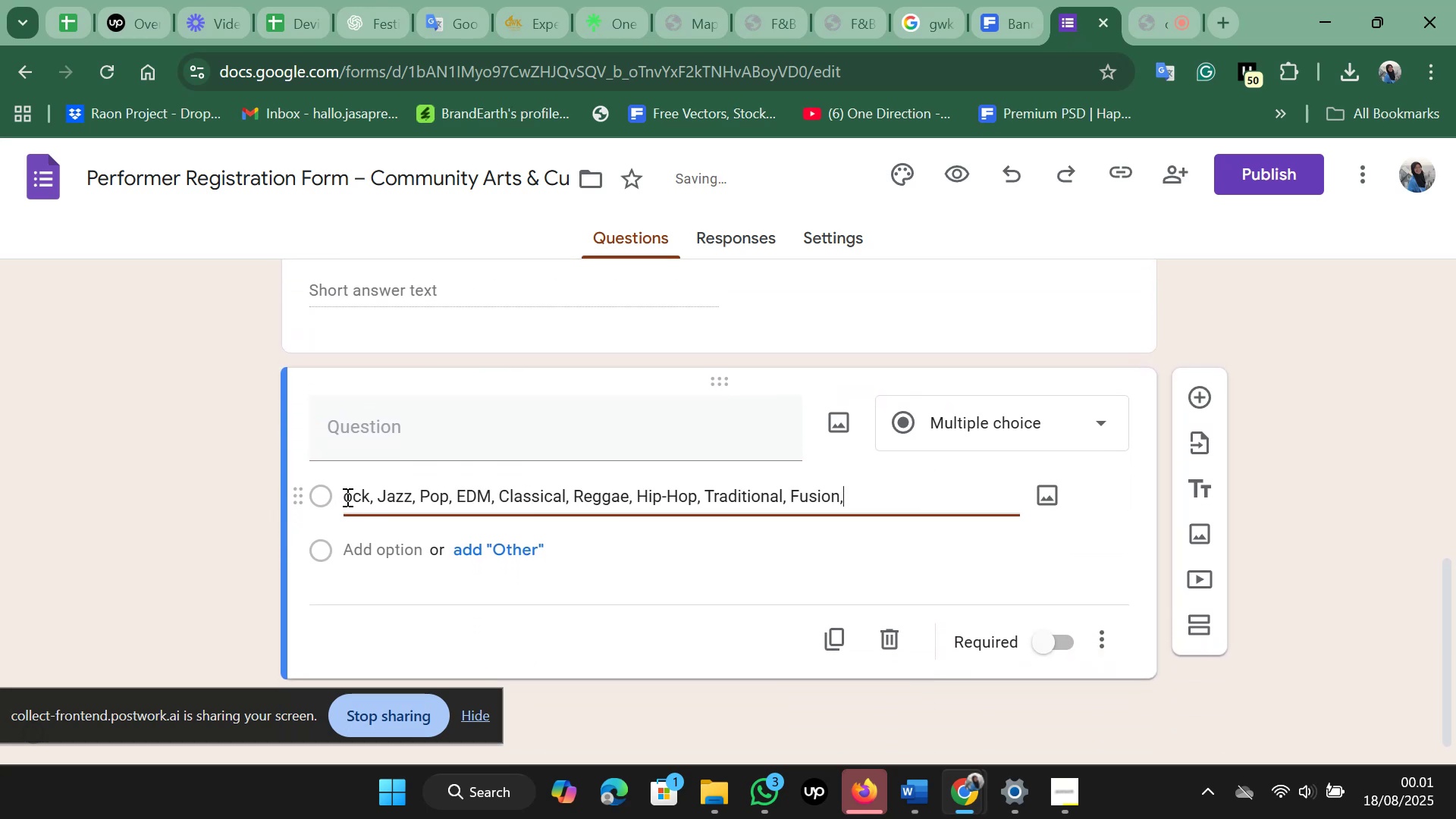 
left_click([353, 493])
 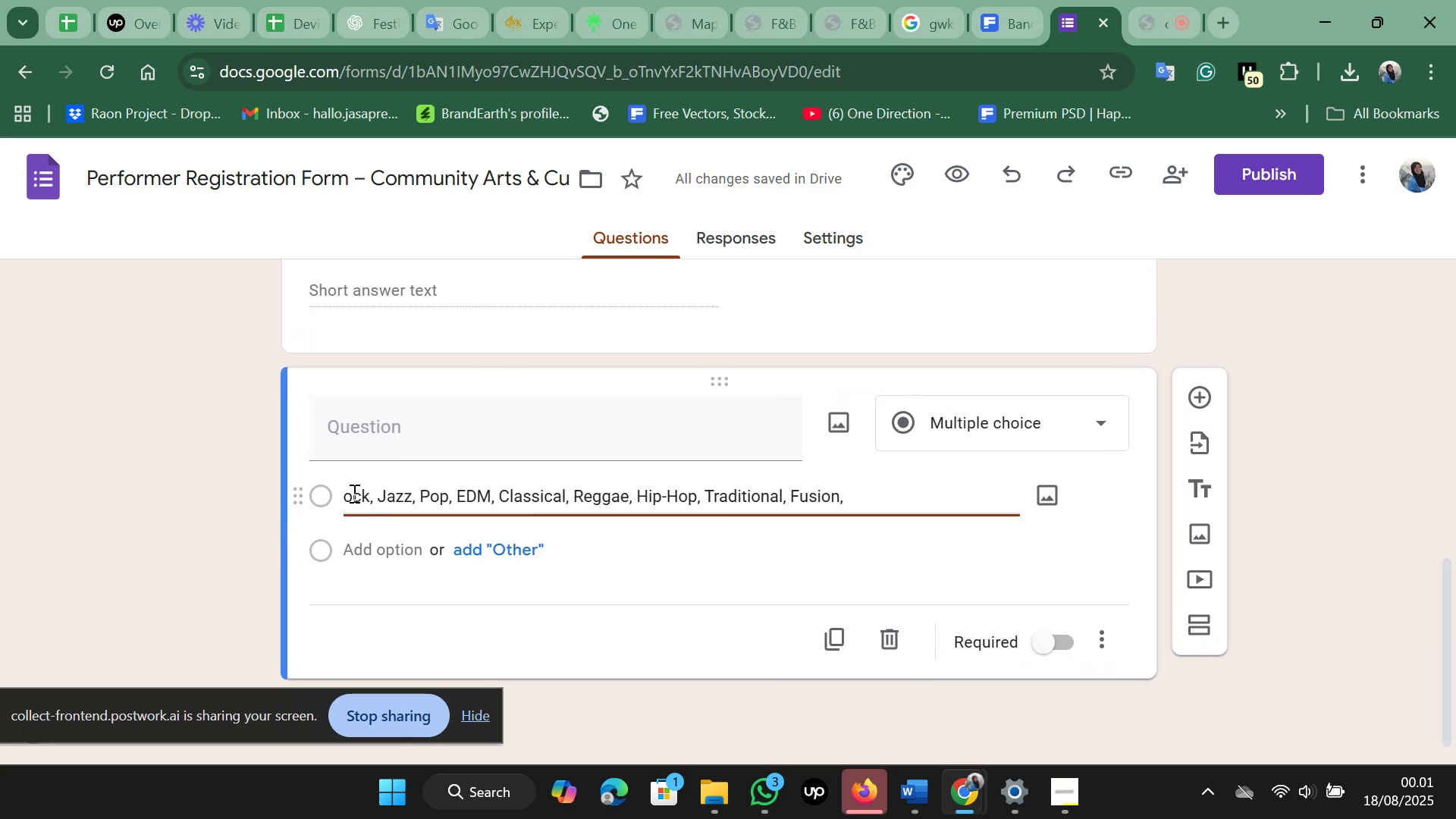 
key(ArrowLeft)
 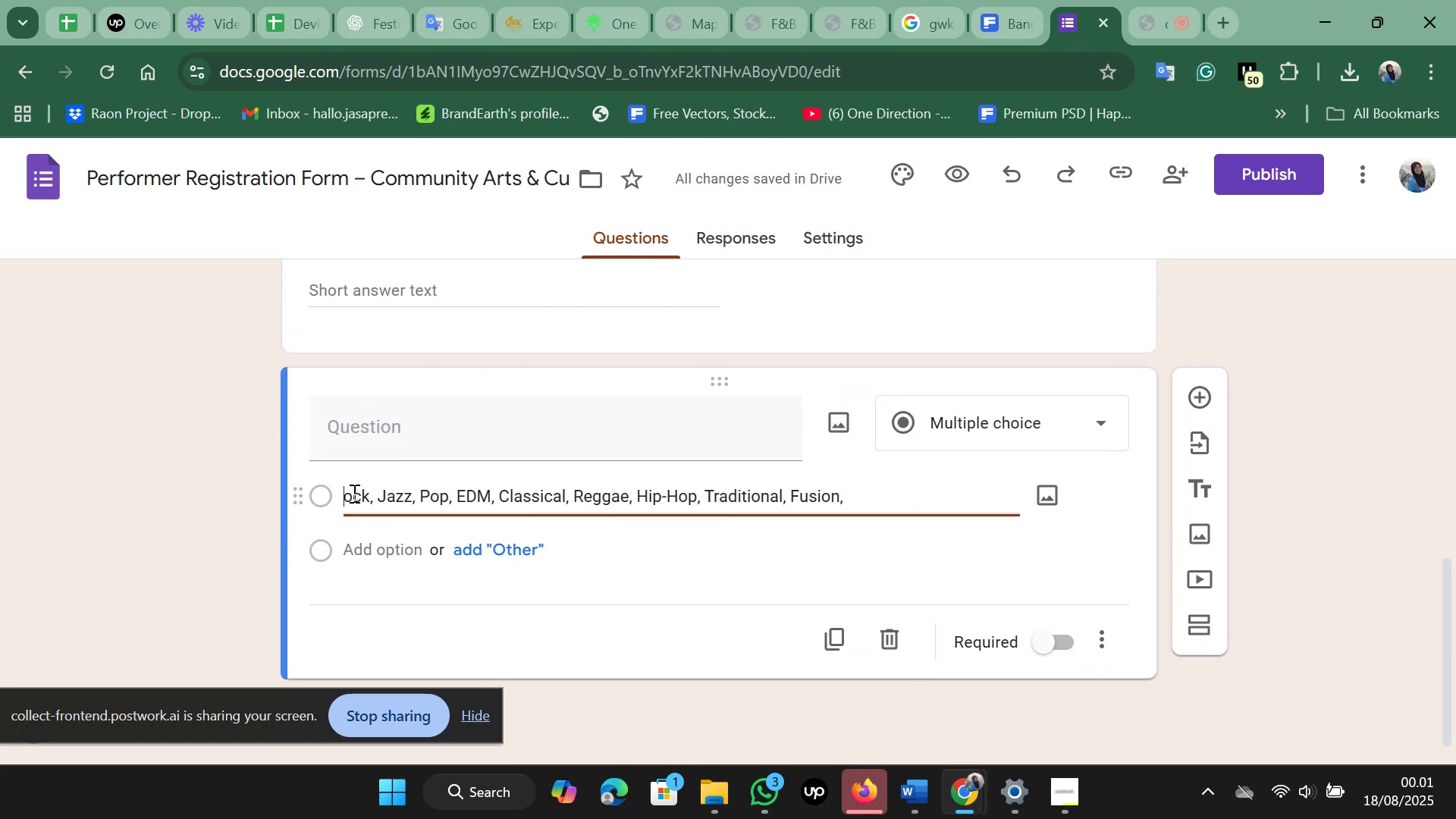 
key(Shift+R)
 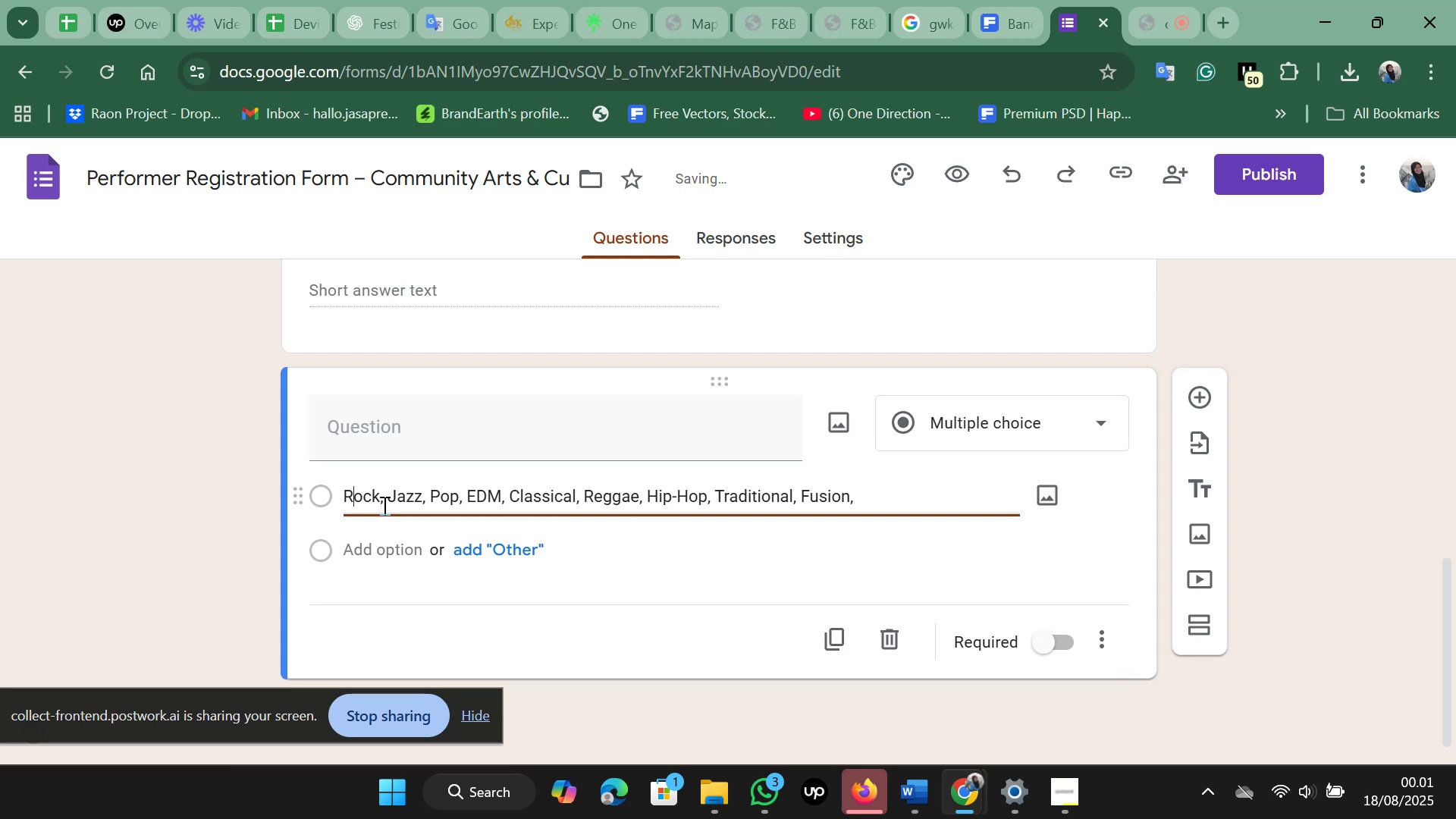 
left_click([381, 502])
 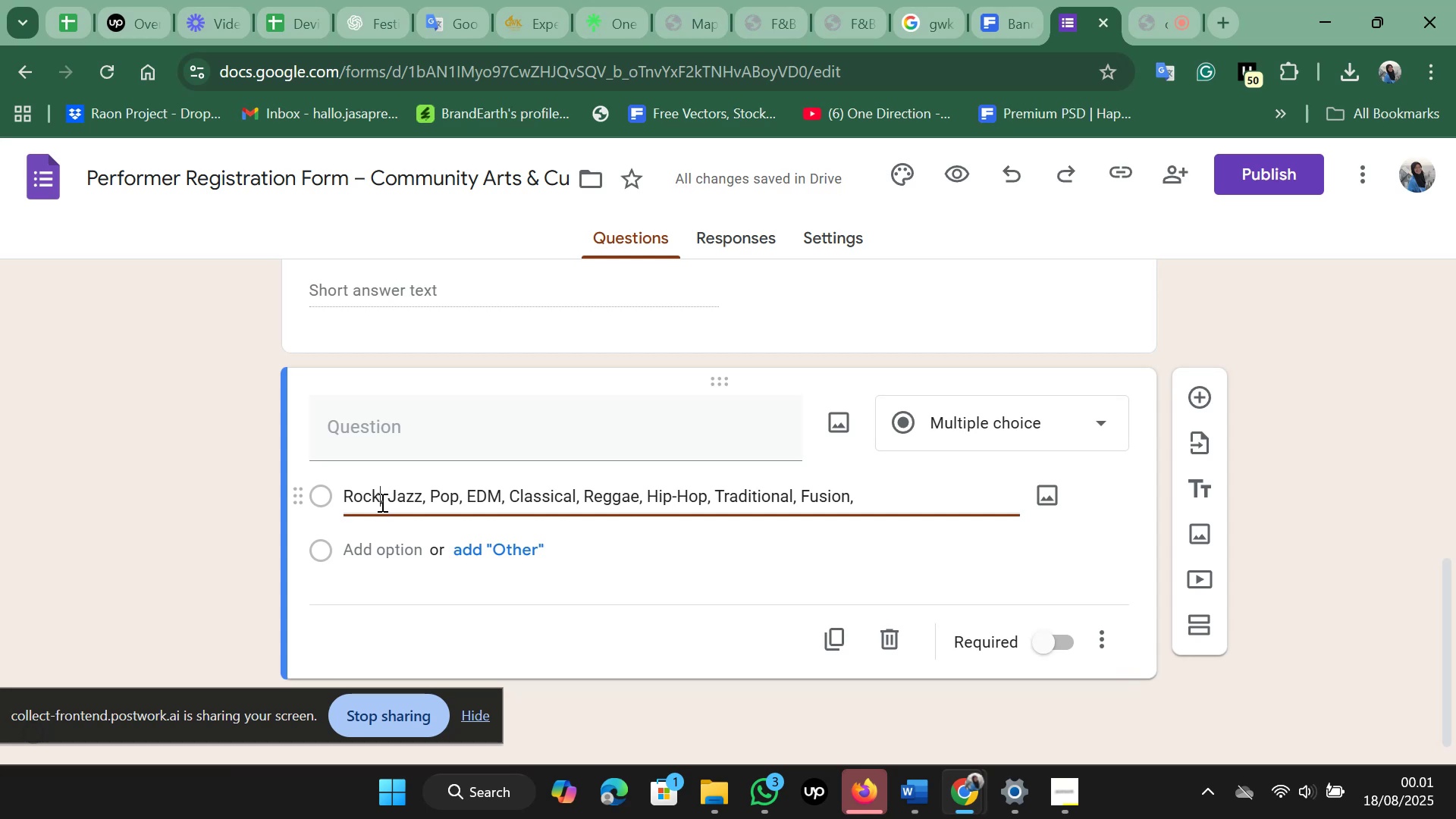 
left_click_drag(start_coordinate=[381, 502], to_coordinate=[876, 490])
 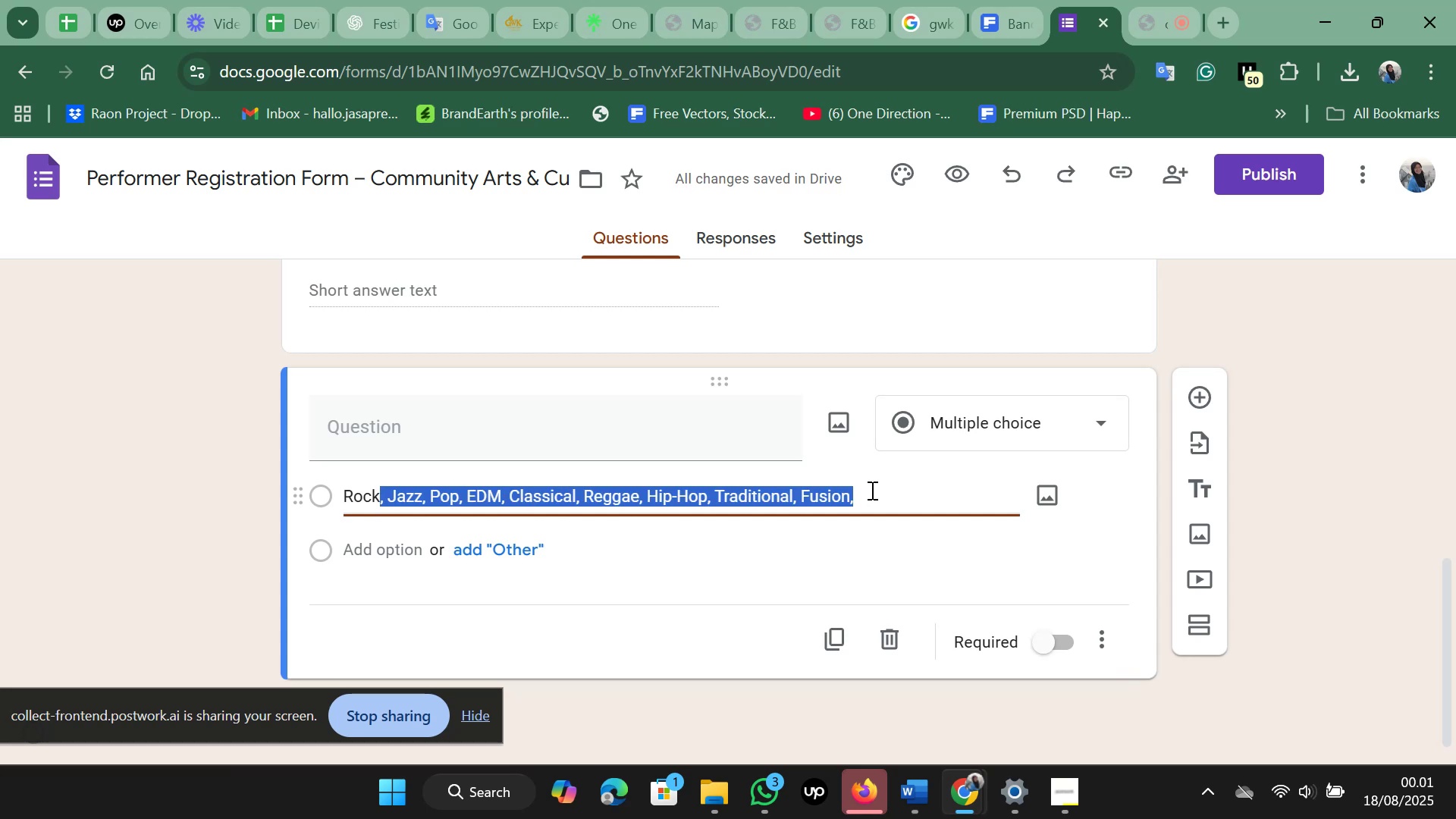 
key(Control+X)
 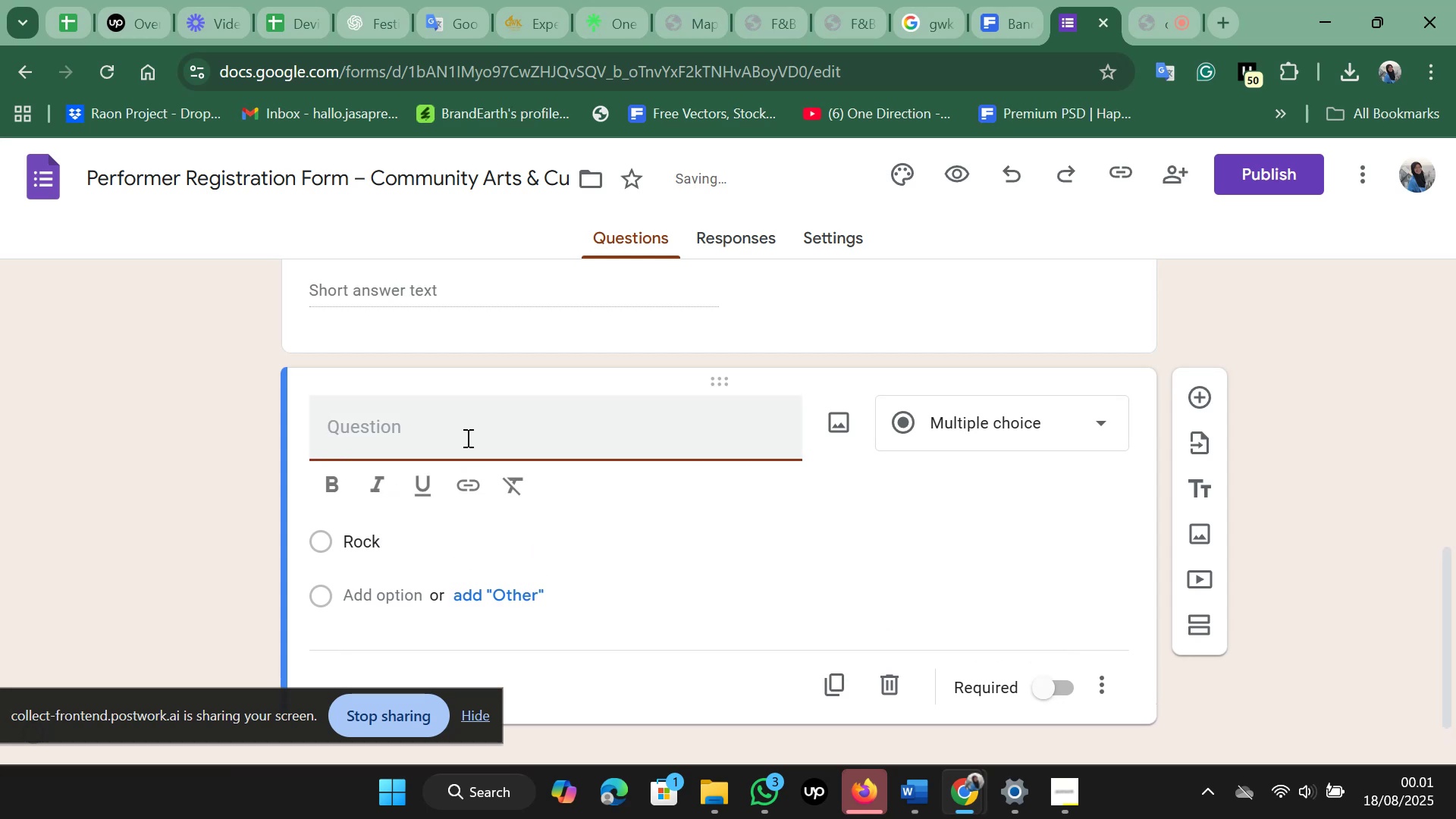 
type(Genre)
 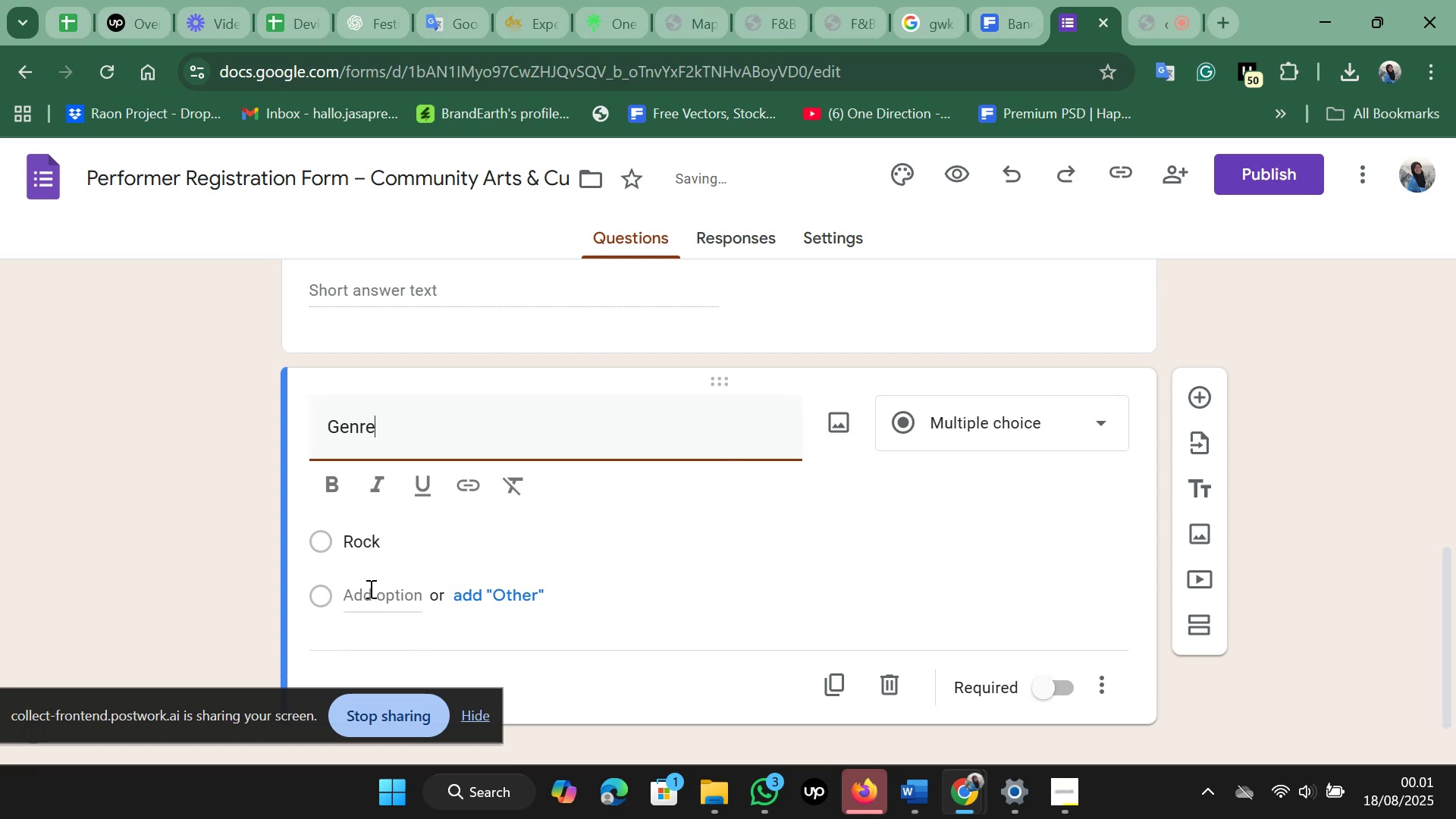 
key(Control+V)
 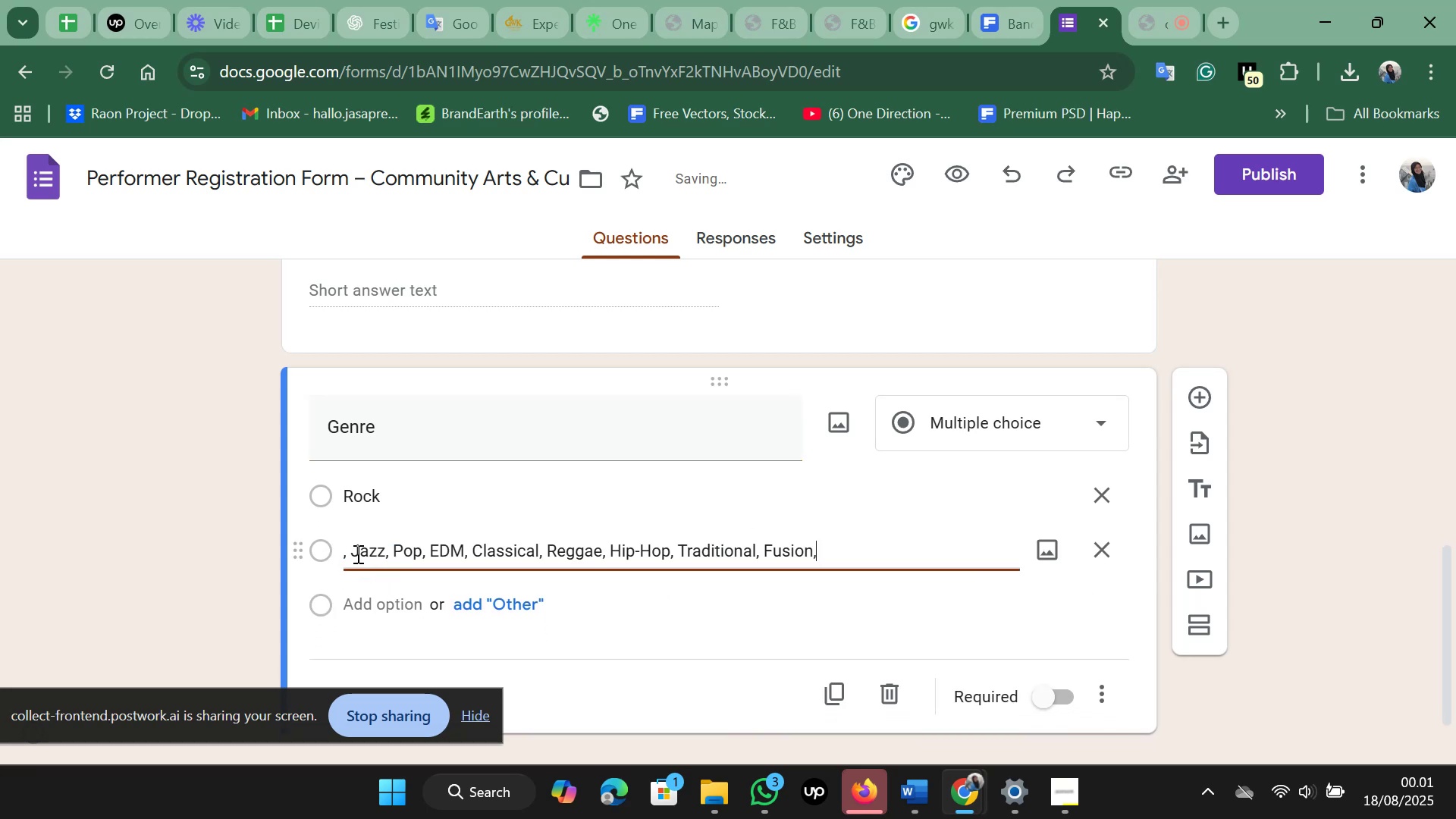 
left_click([355, 553])
 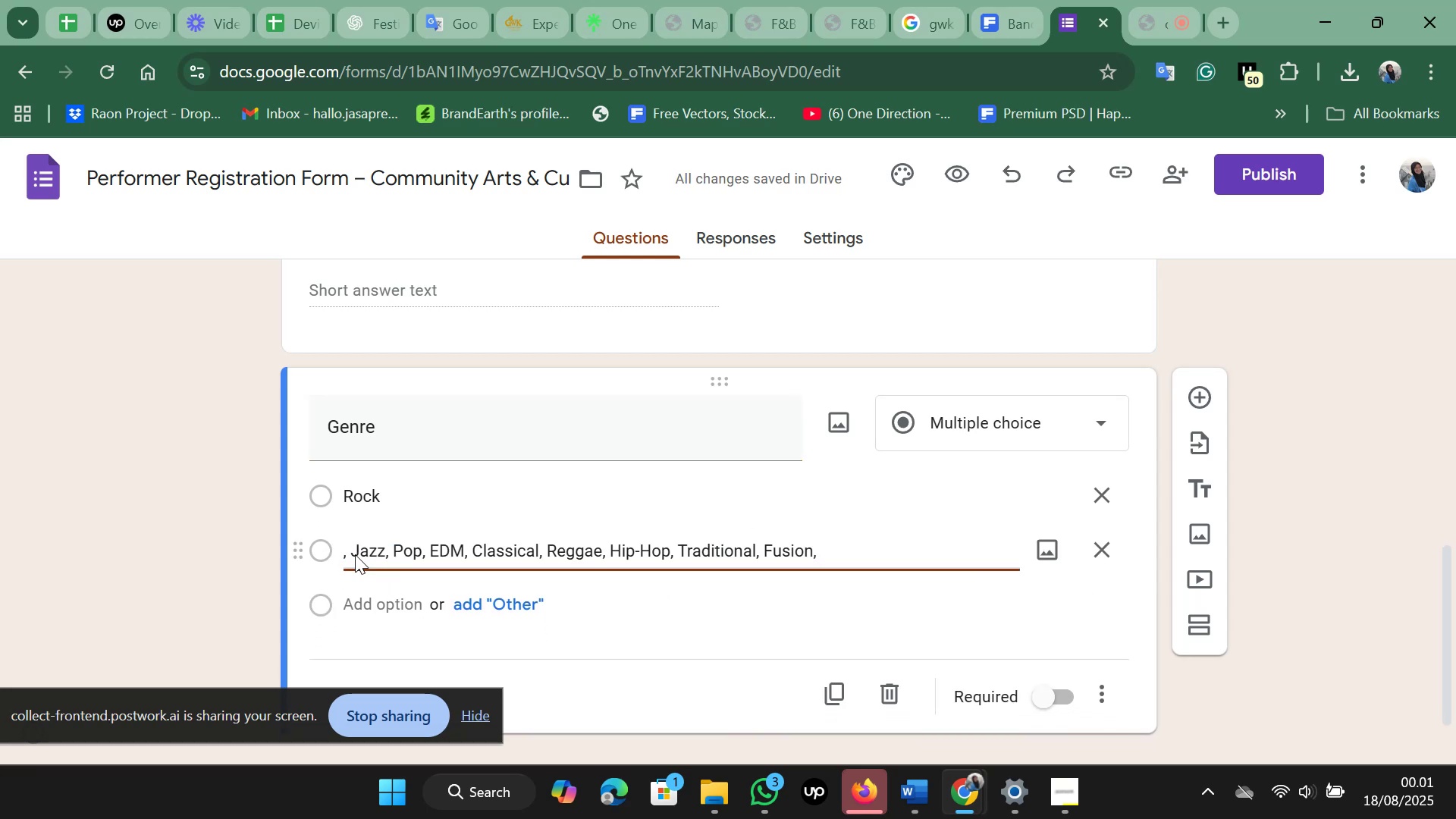 
key(Backspace)
 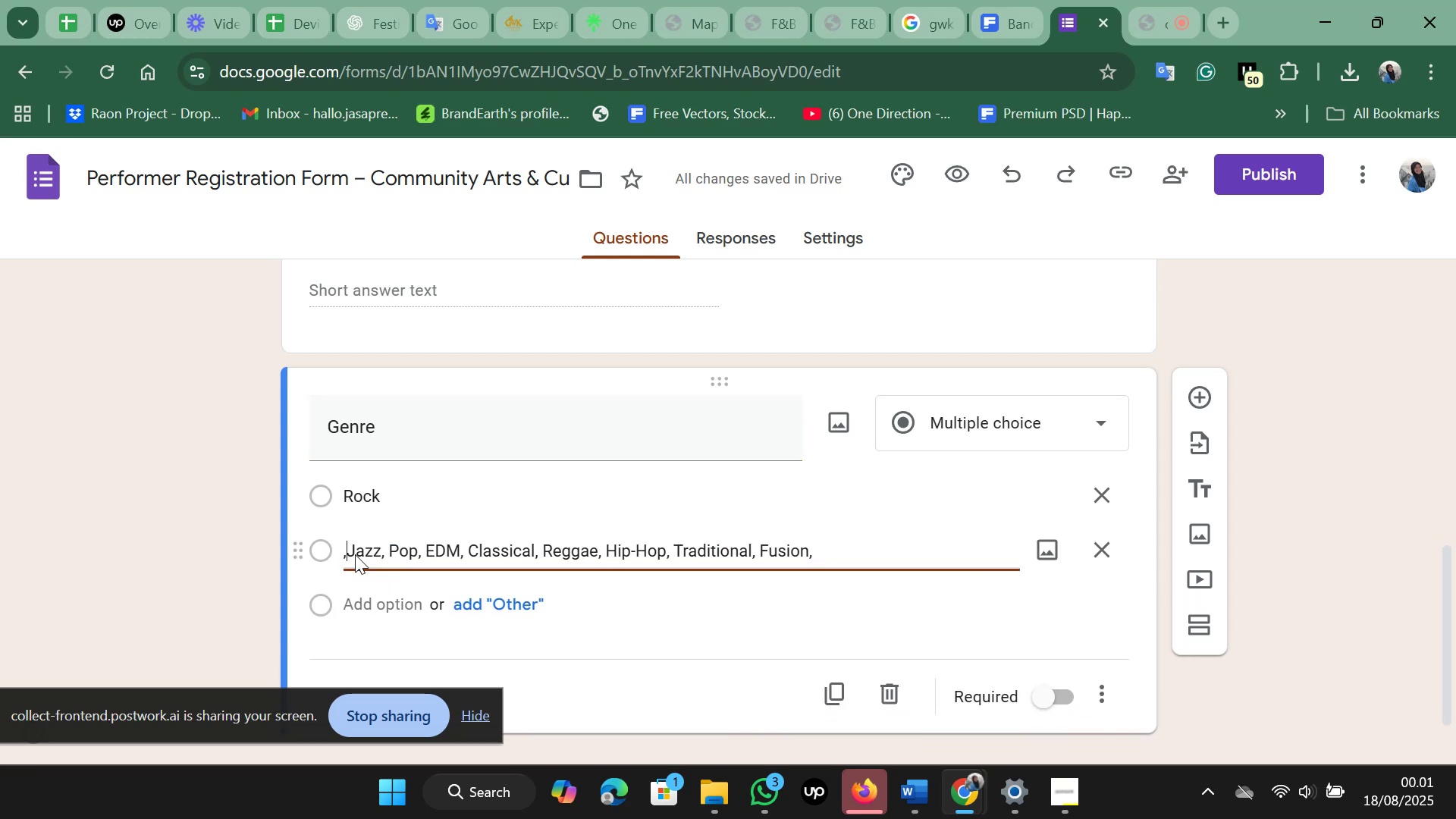 
key(Backspace)
 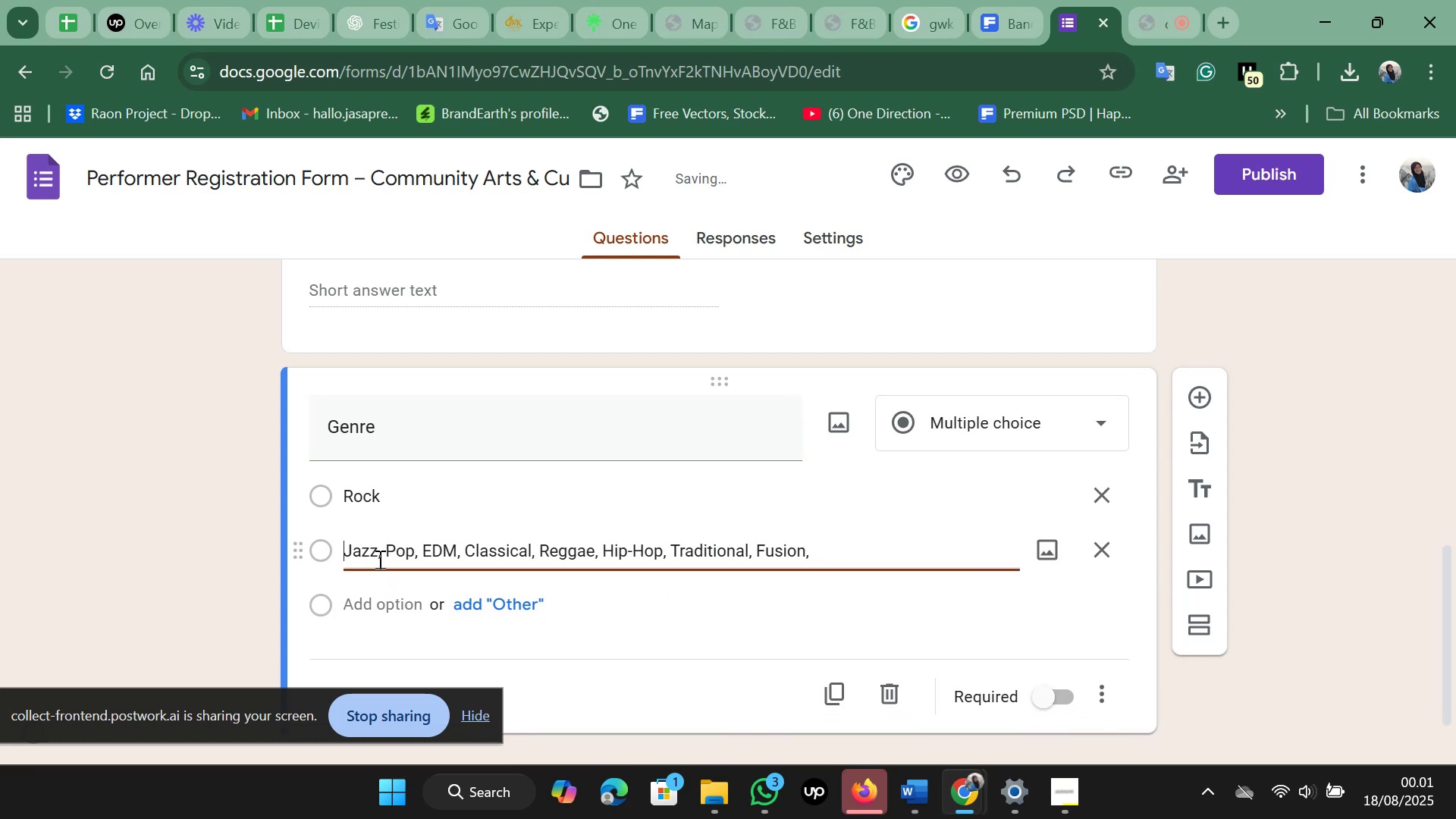 
left_click([379, 557])
 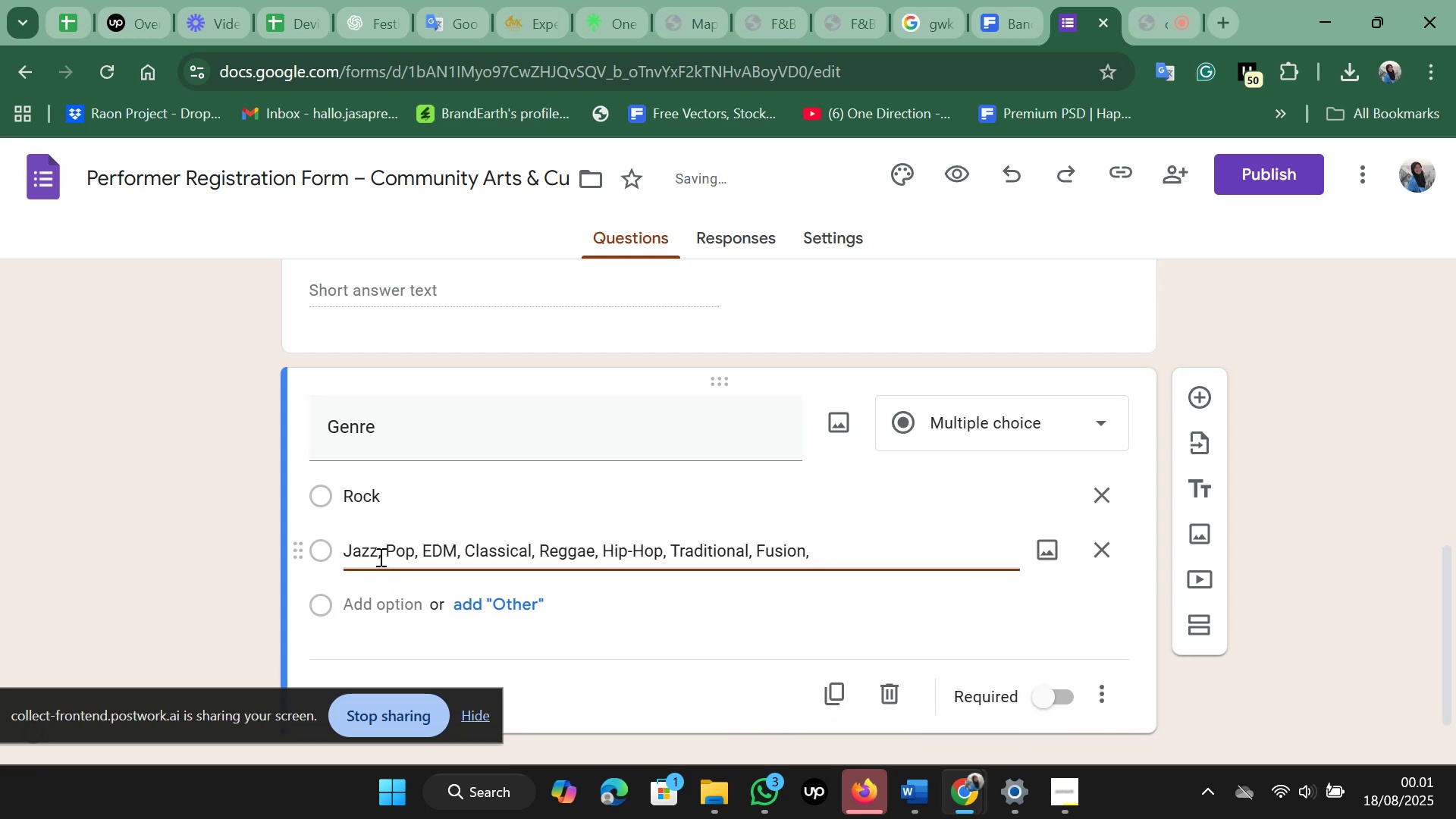 
left_click_drag(start_coordinate=[379, 557], to_coordinate=[889, 537])
 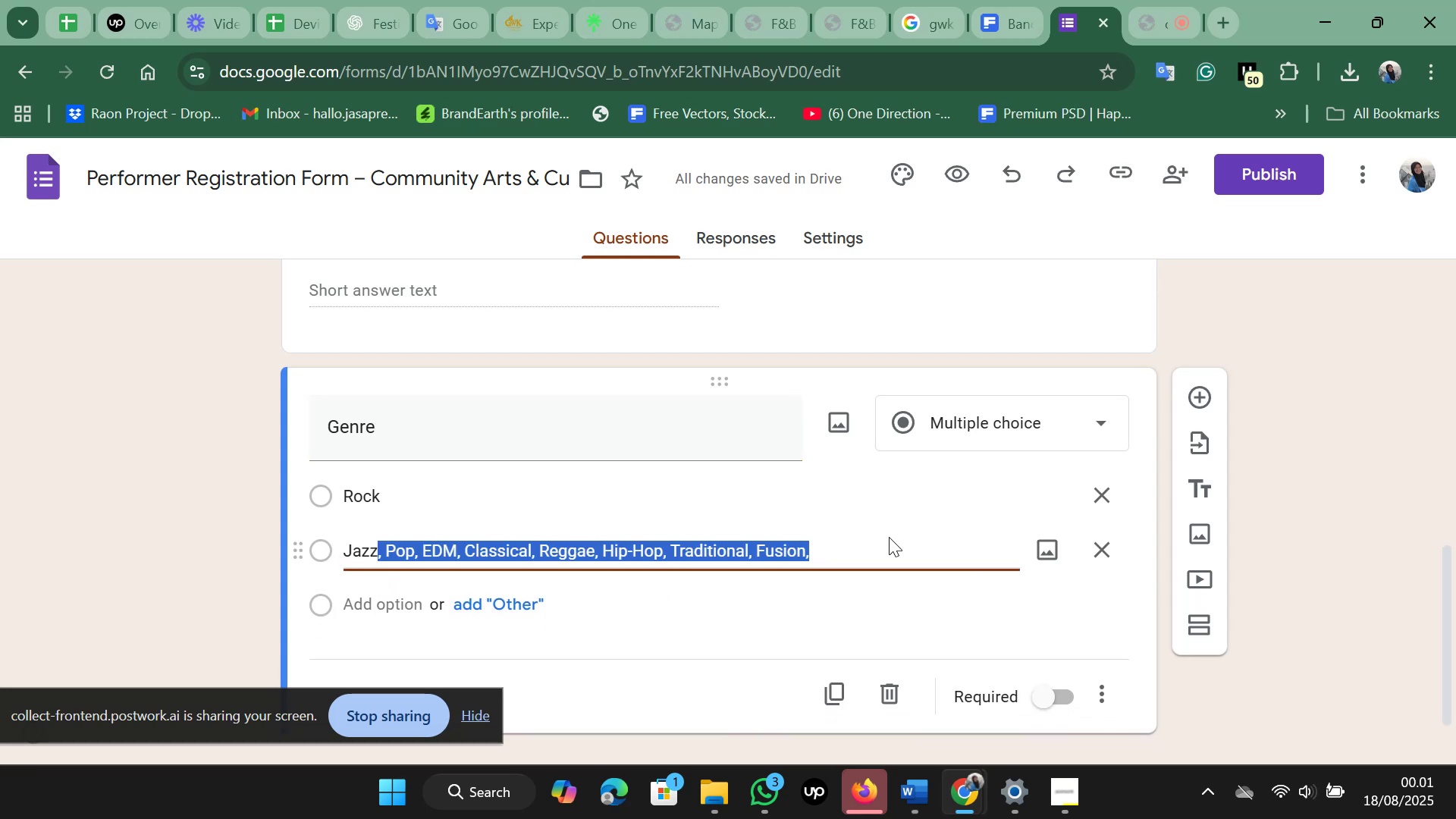 
key(Control+X)
 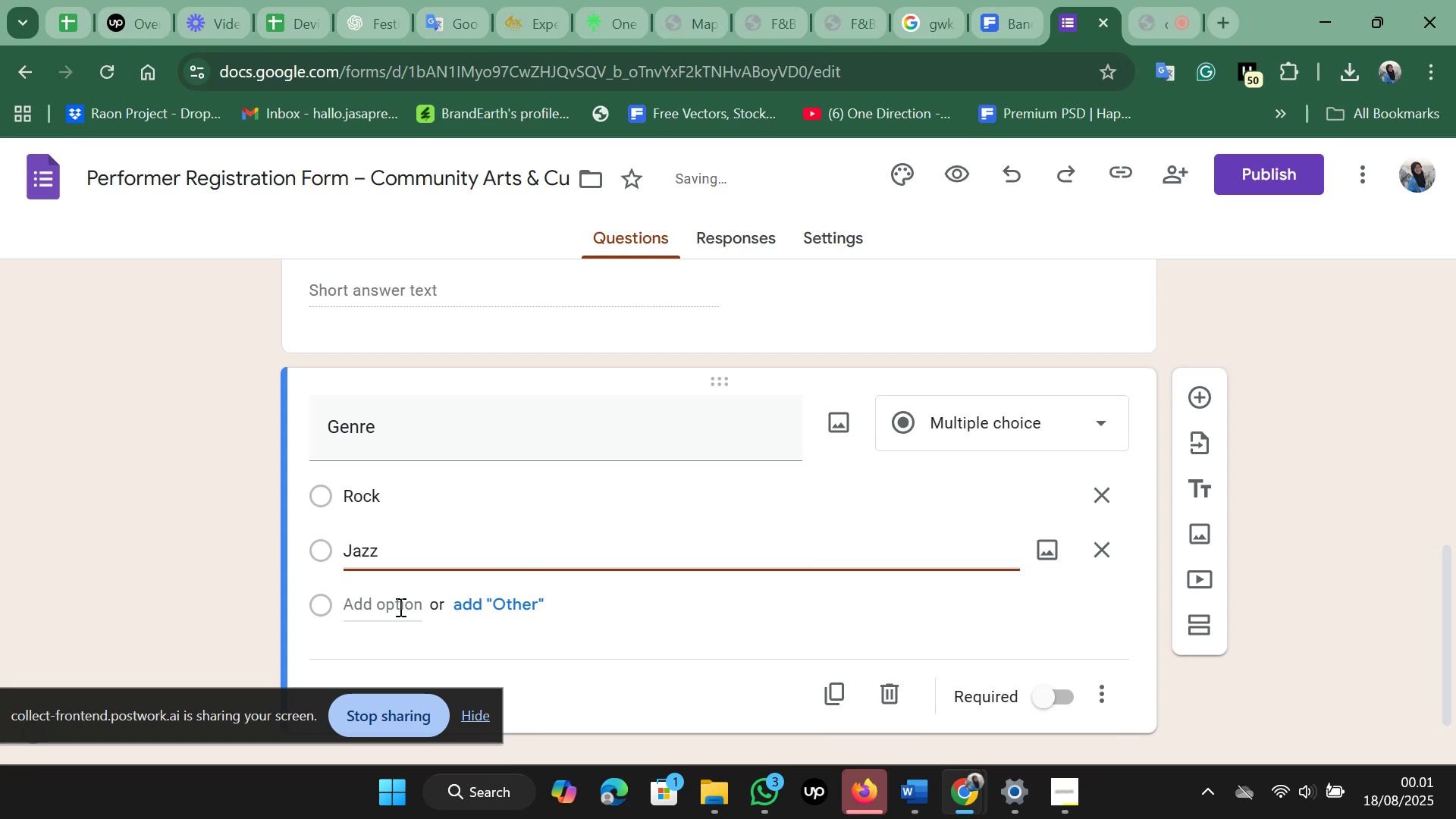 
left_click([398, 607])
 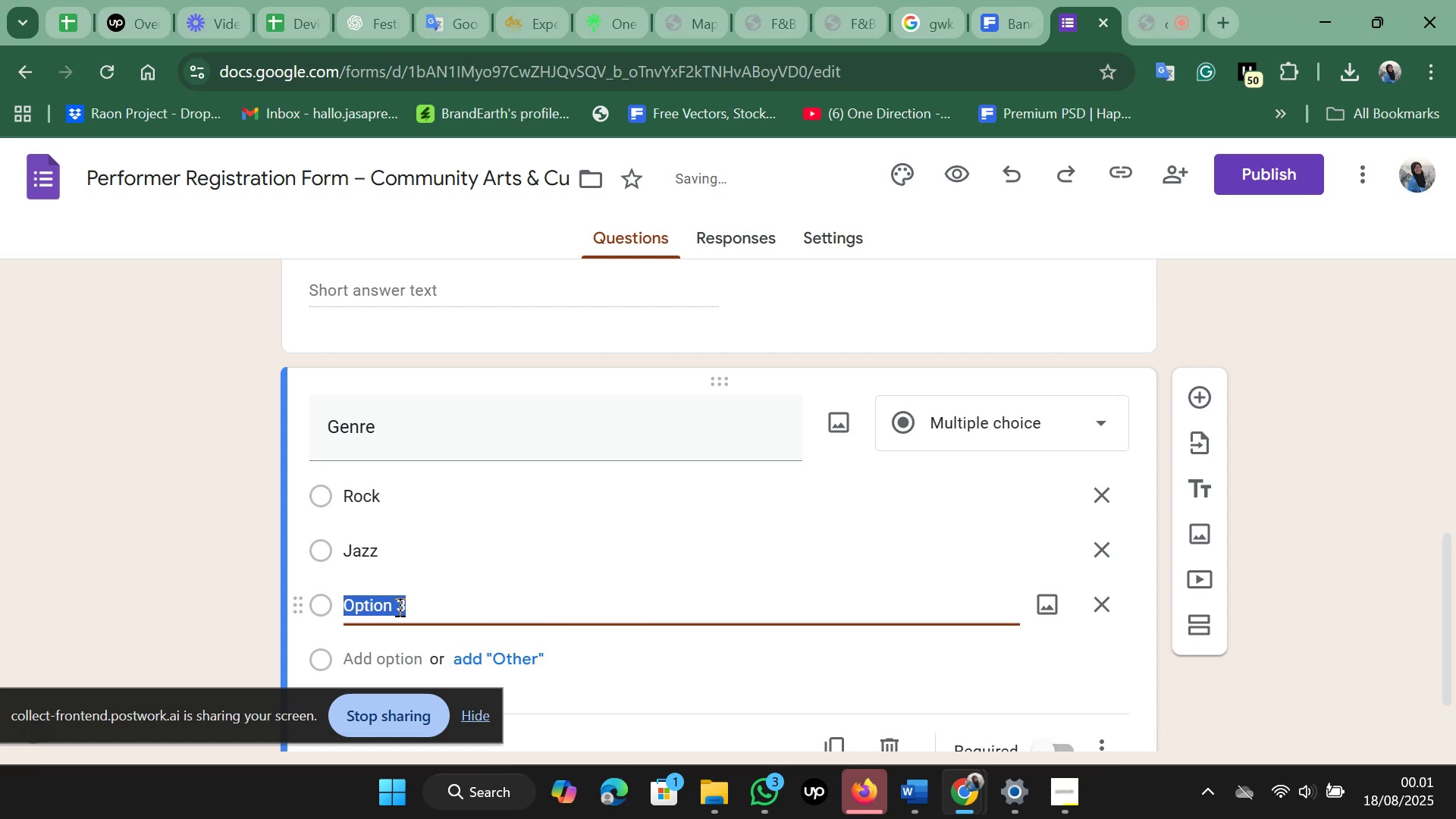 
key(Control+V)
 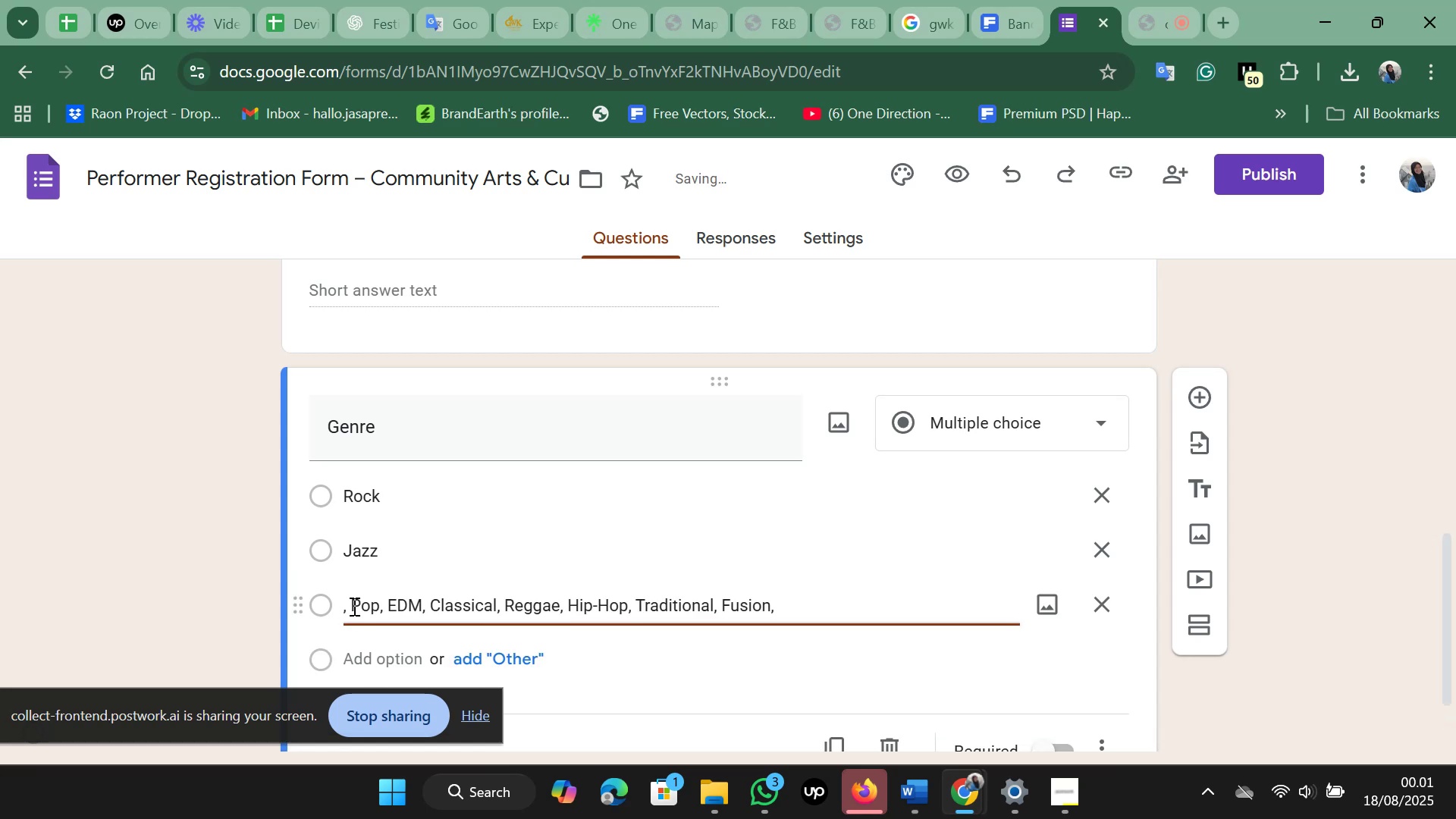 
left_click([353, 605])
 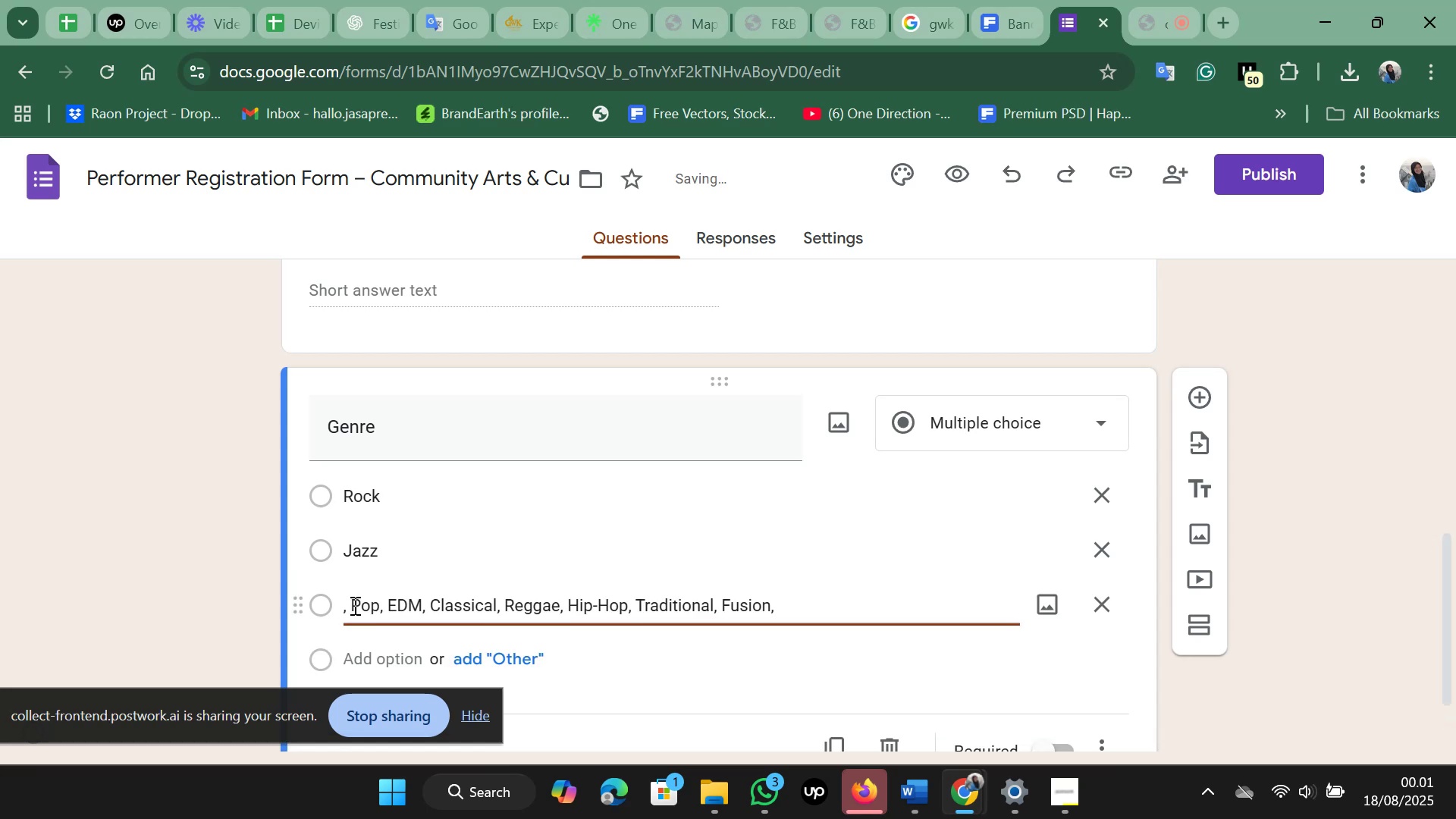 
key(Backspace)
 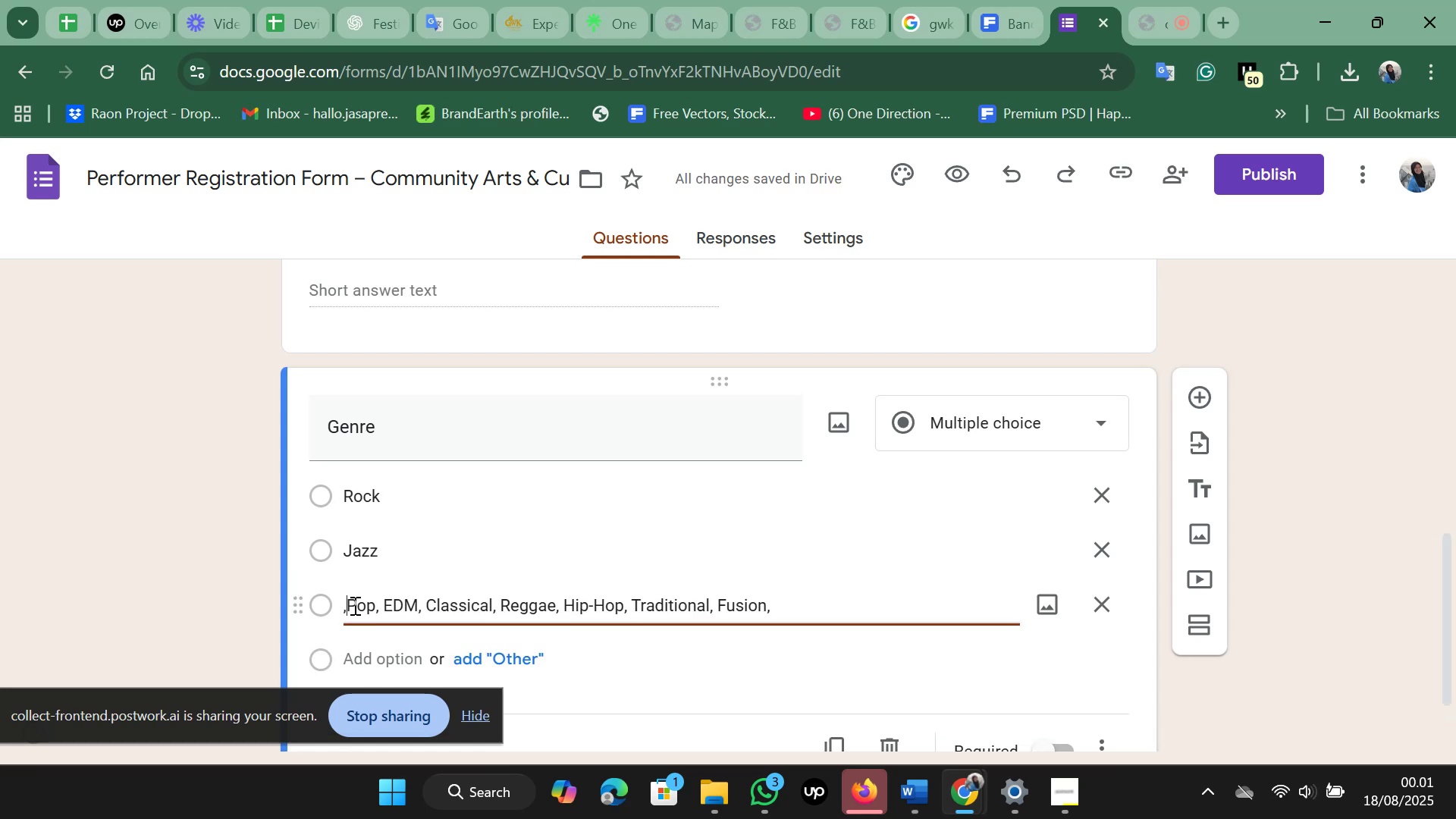 
key(Backspace)
 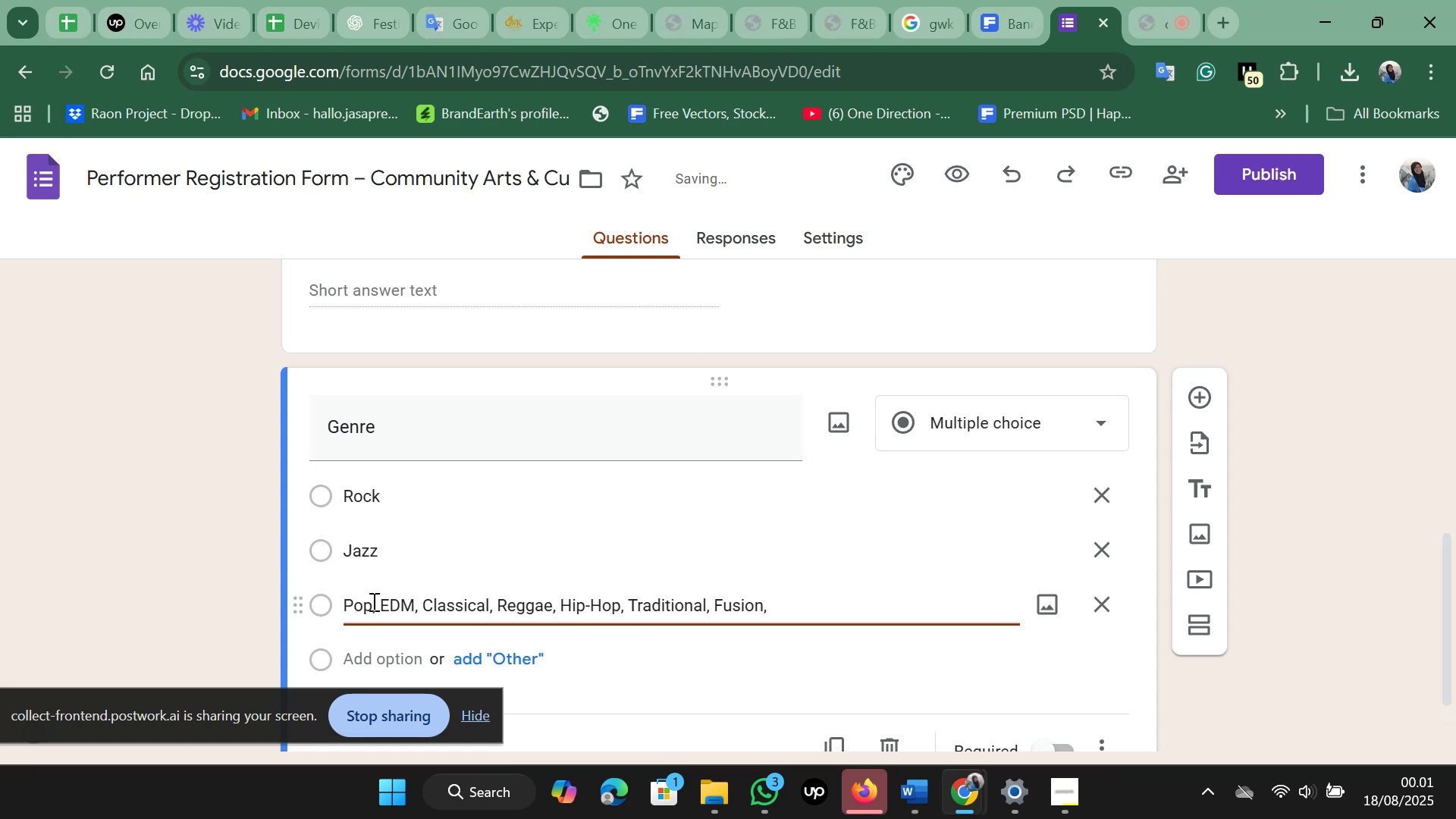 
left_click([372, 601])
 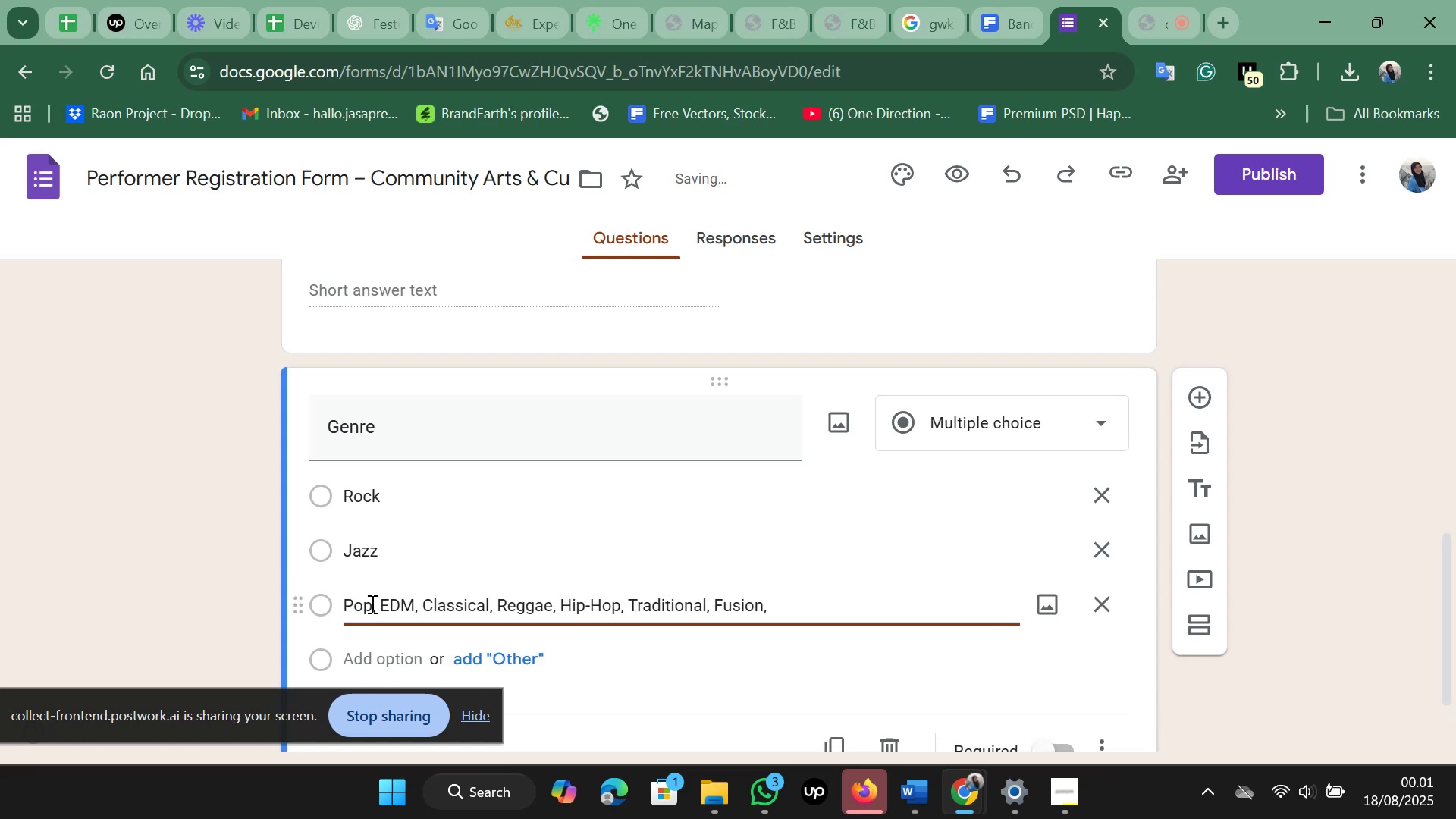 
left_click_drag(start_coordinate=[371, 604], to_coordinate=[816, 630])
 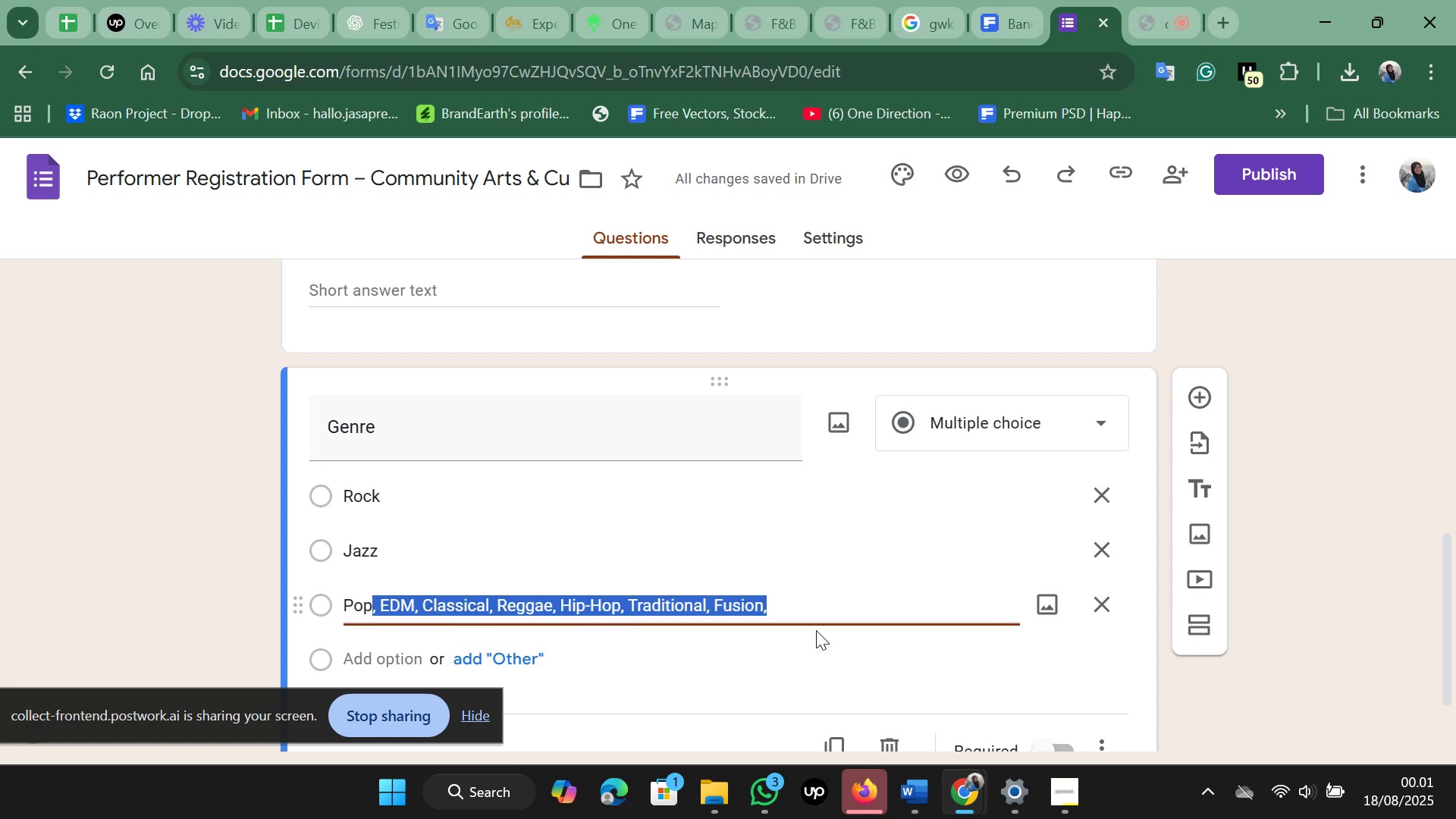 
key(Control+X)
 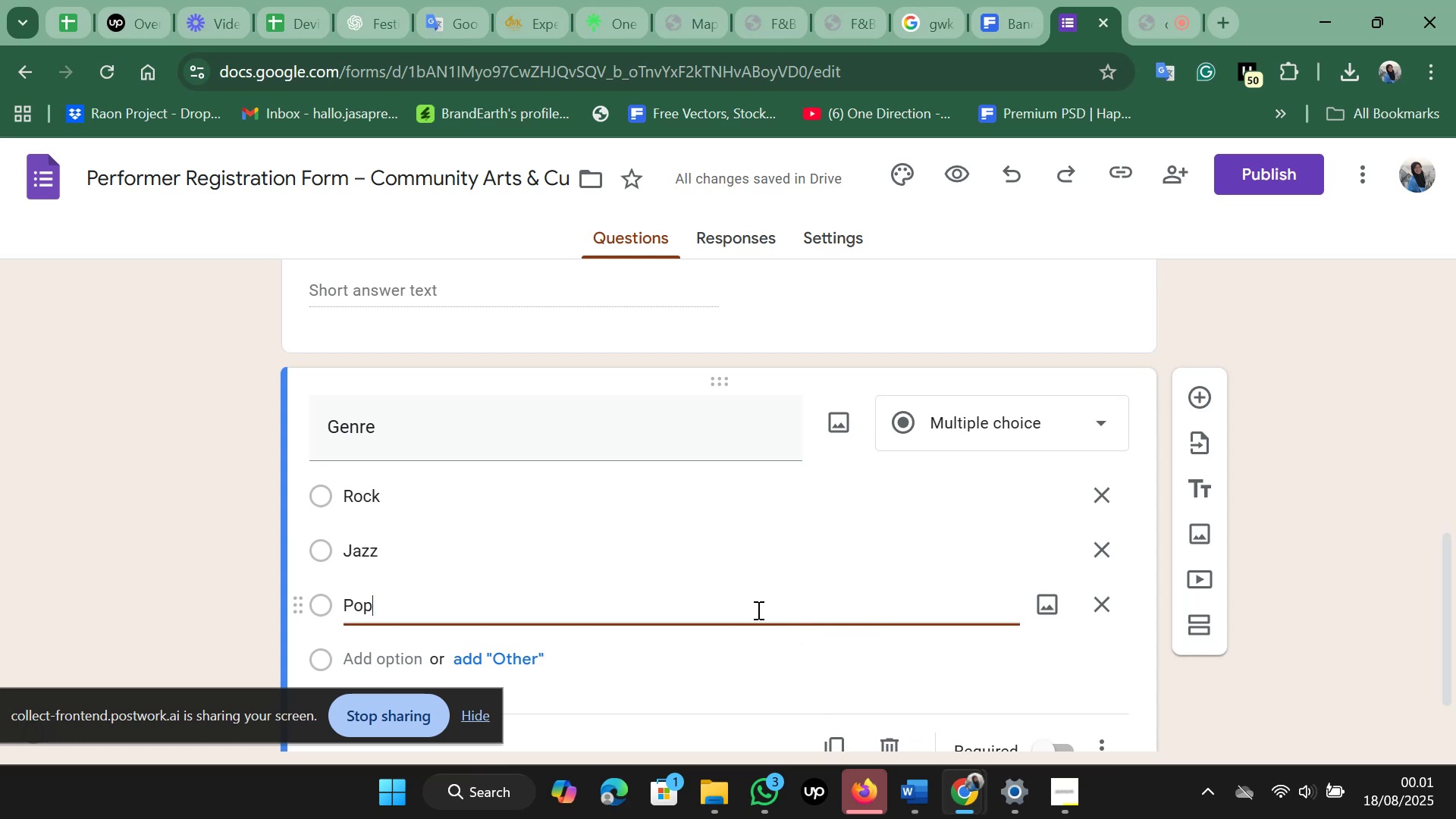 
scroll: coordinate [714, 597], scroll_direction: down, amount: 1.0
 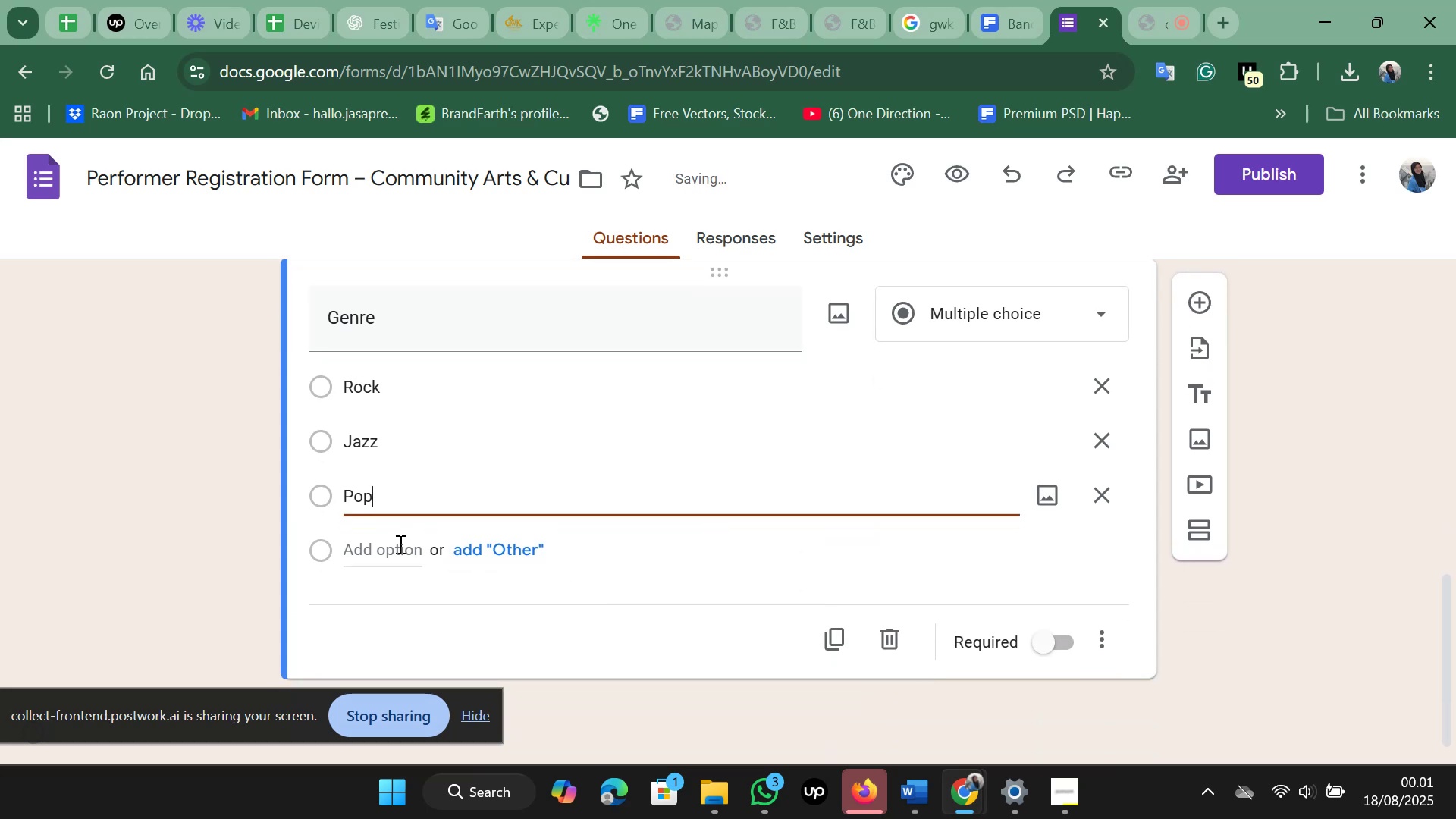 
left_click([397, 544])
 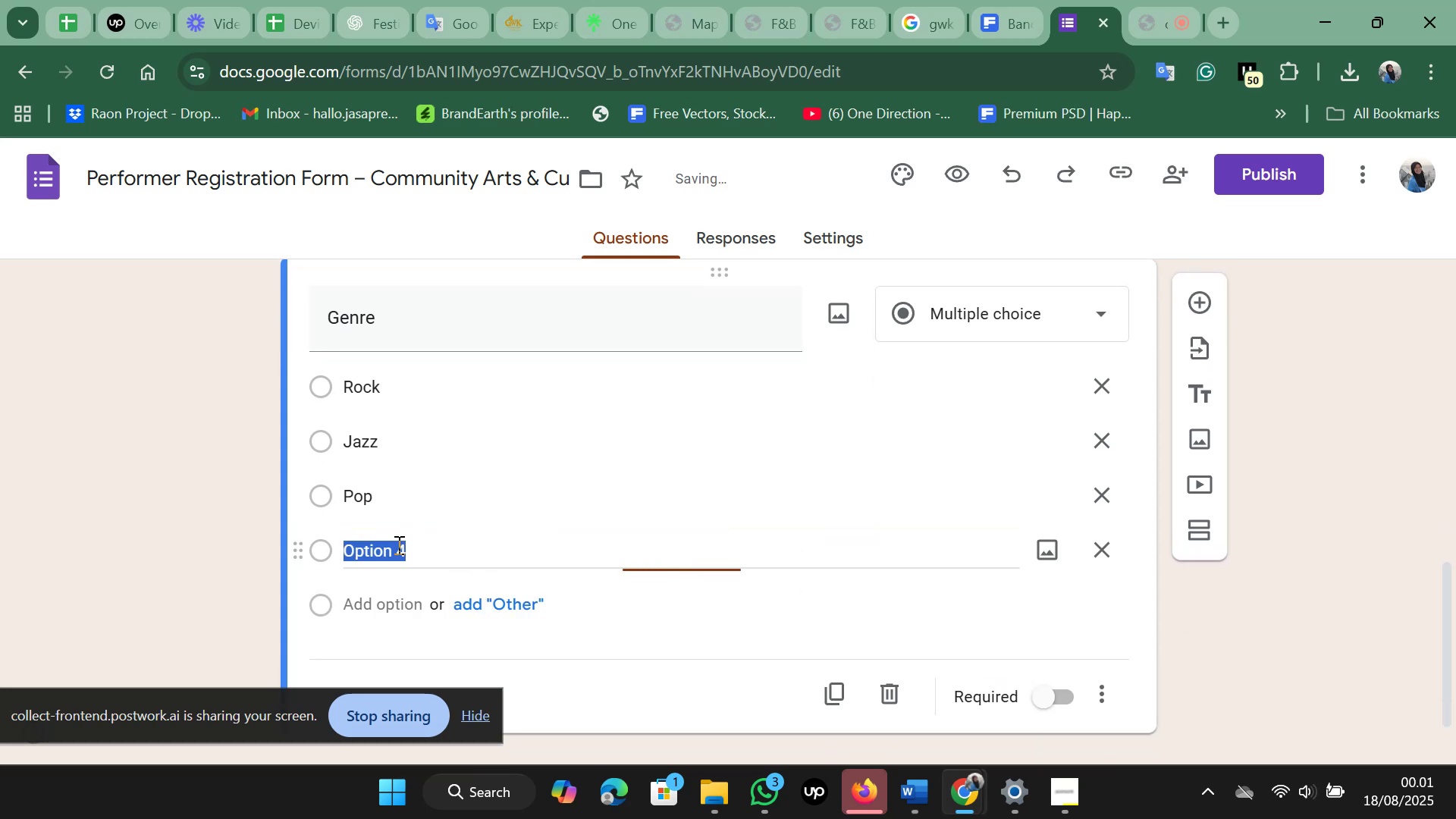 
key(Control+V)
 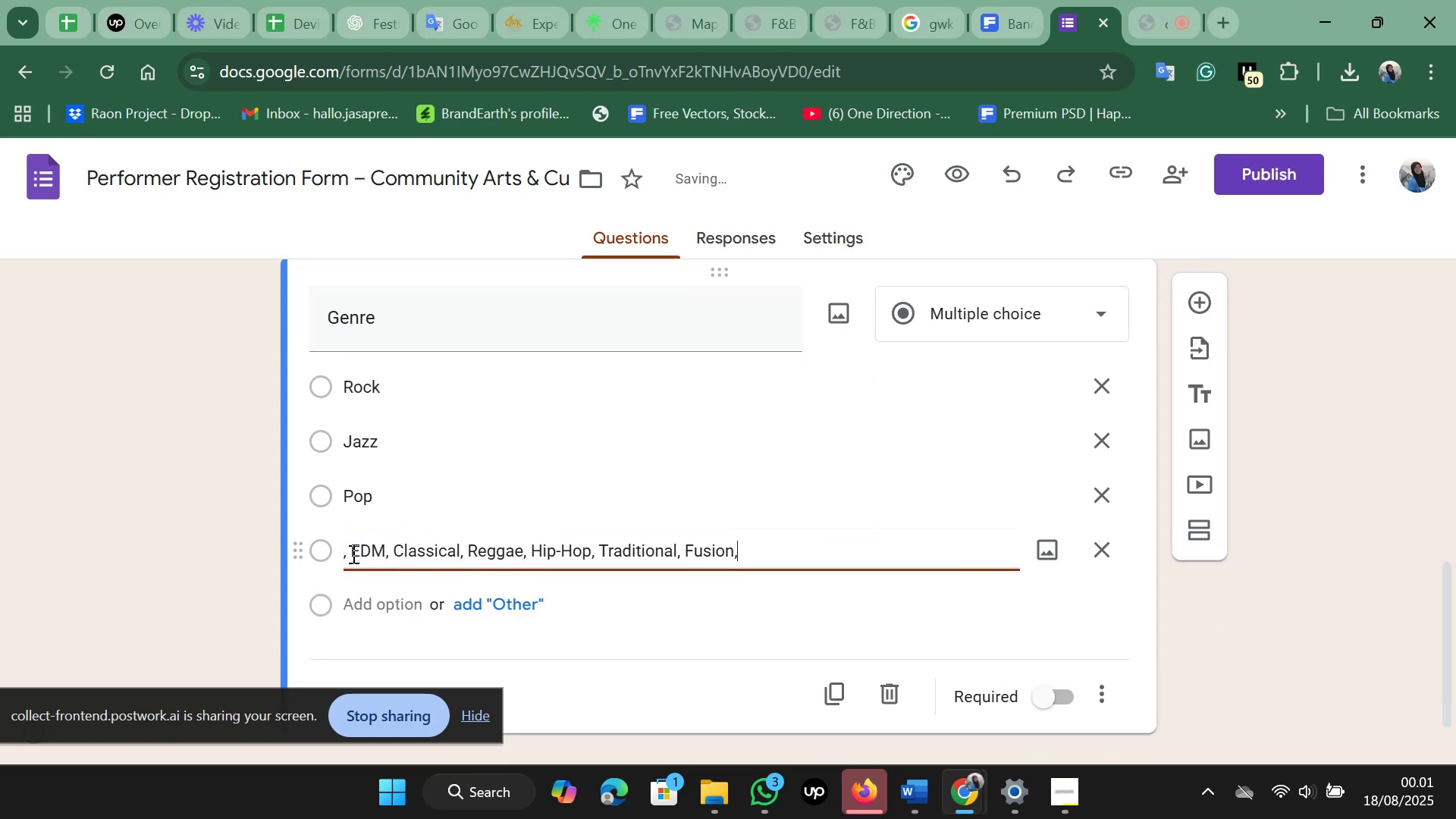 
left_click([350, 552])
 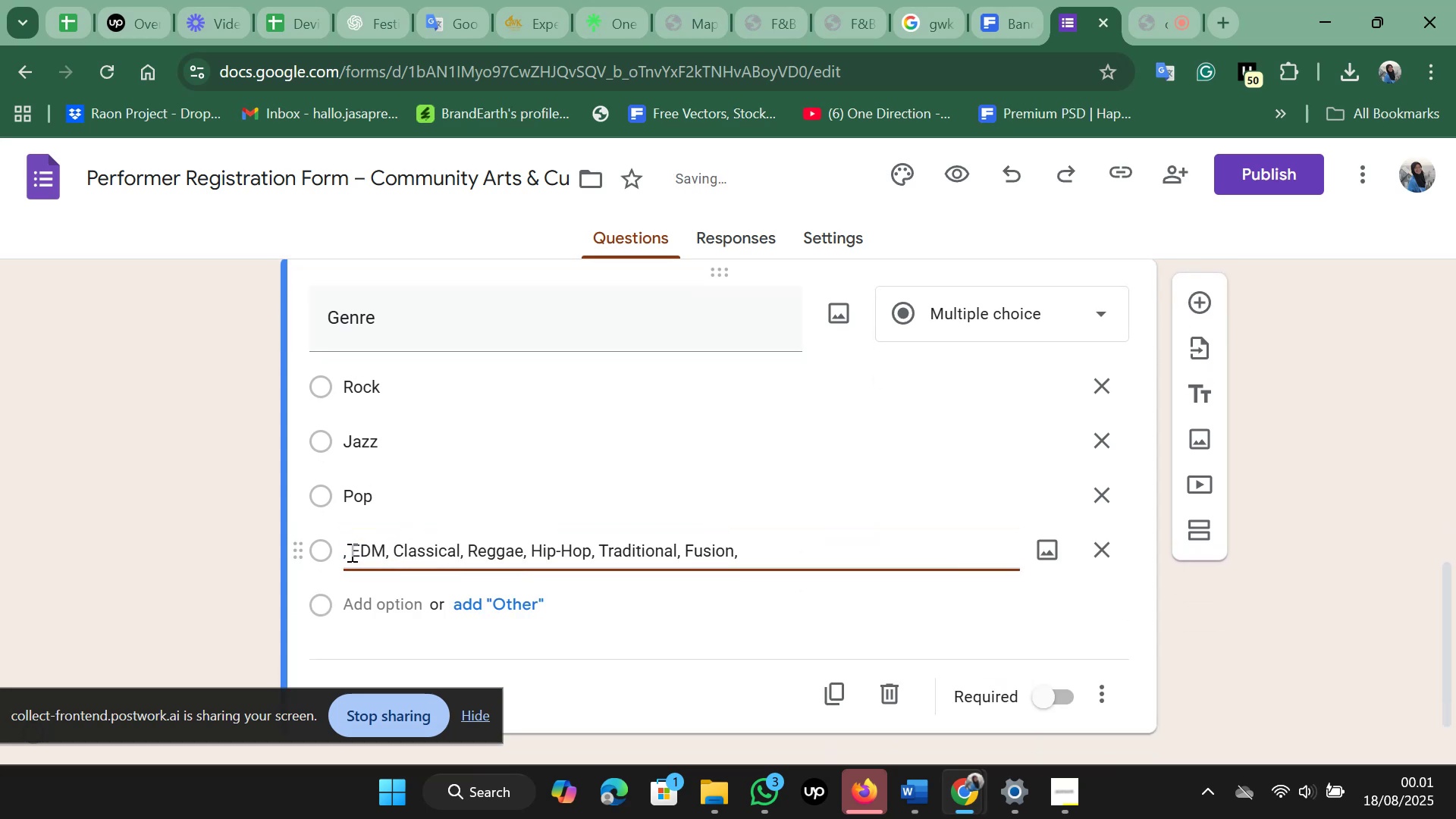 
key(Backspace)
 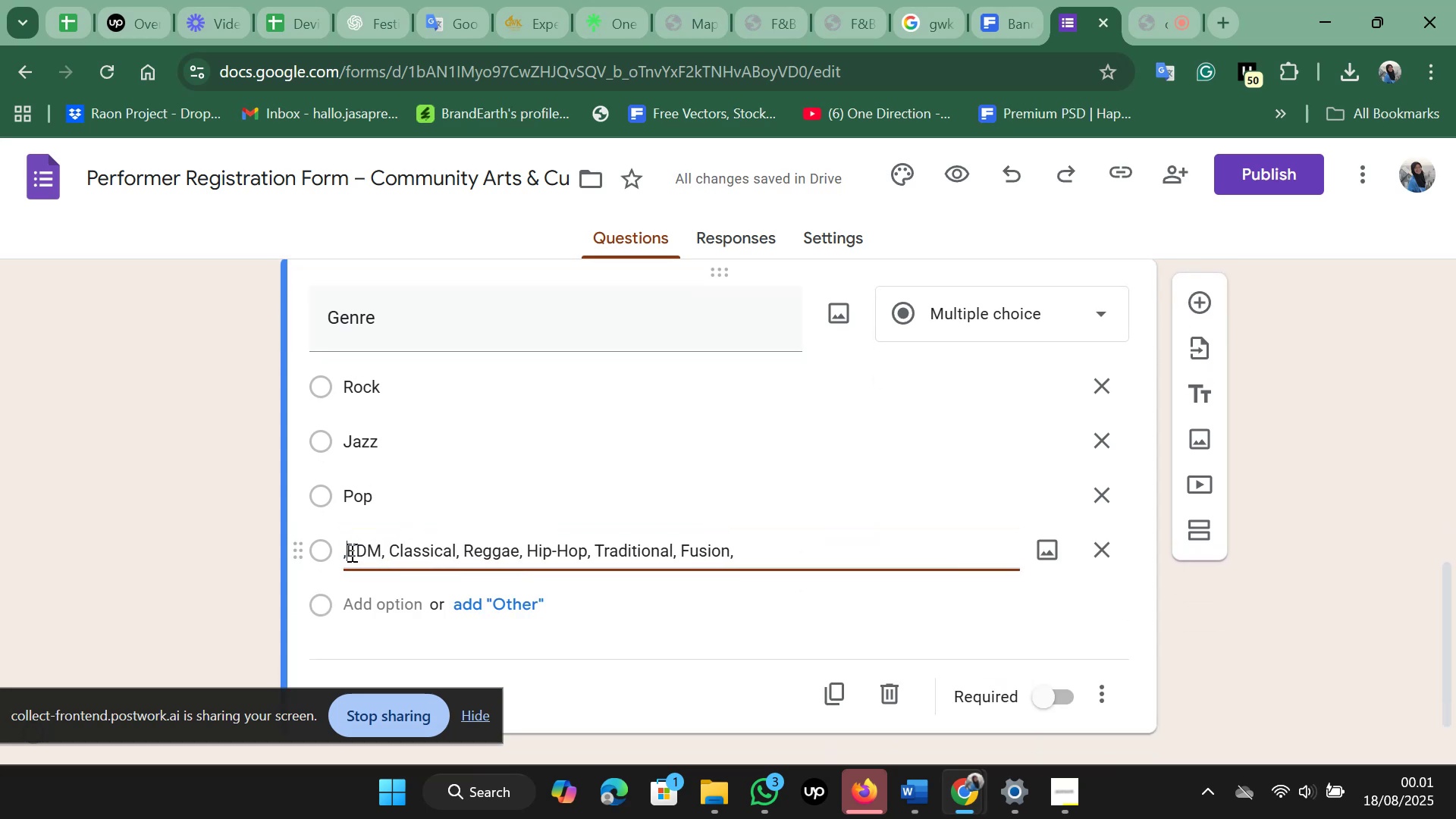 
key(Backspace)
 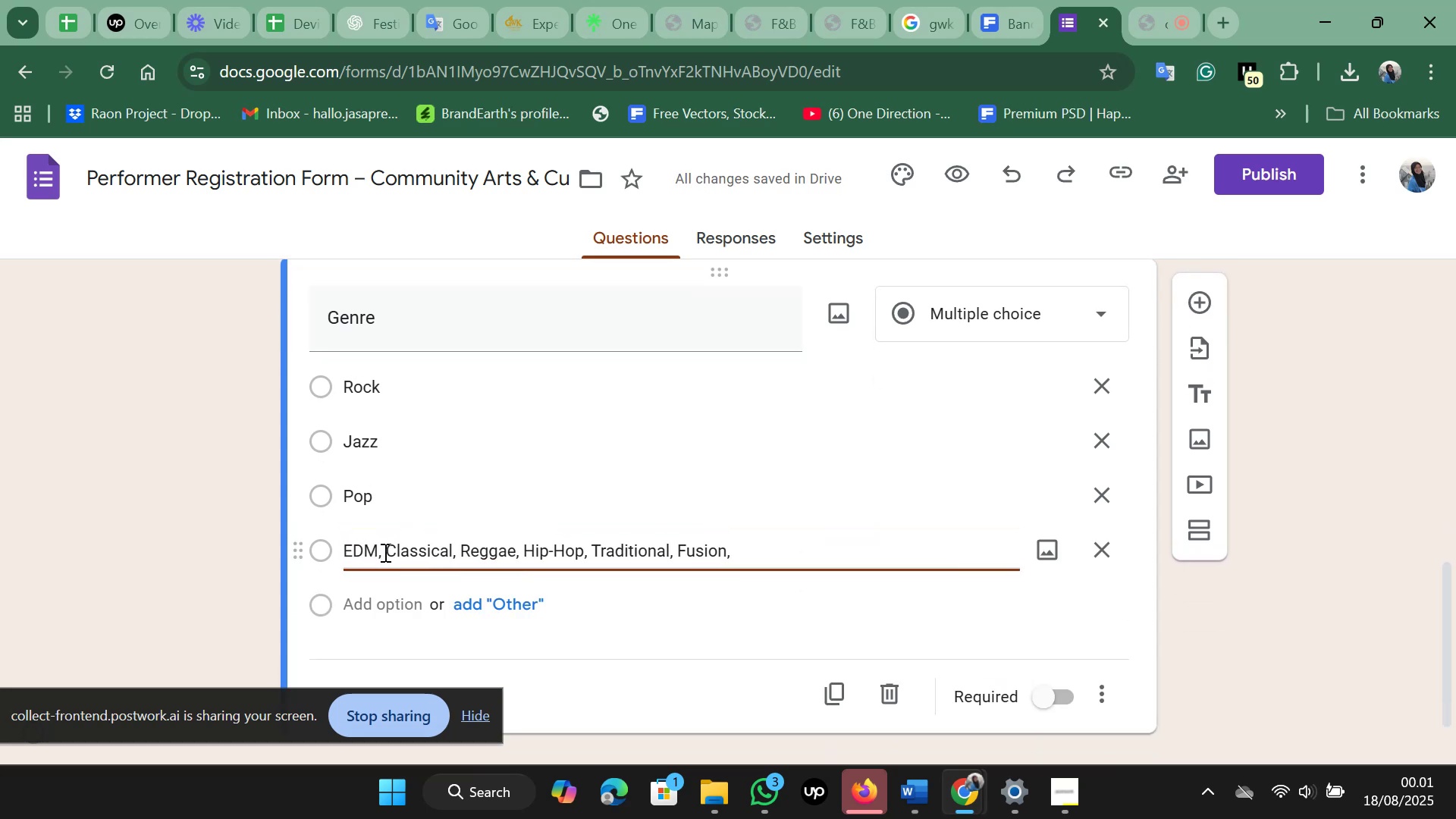 
left_click([380, 554])
 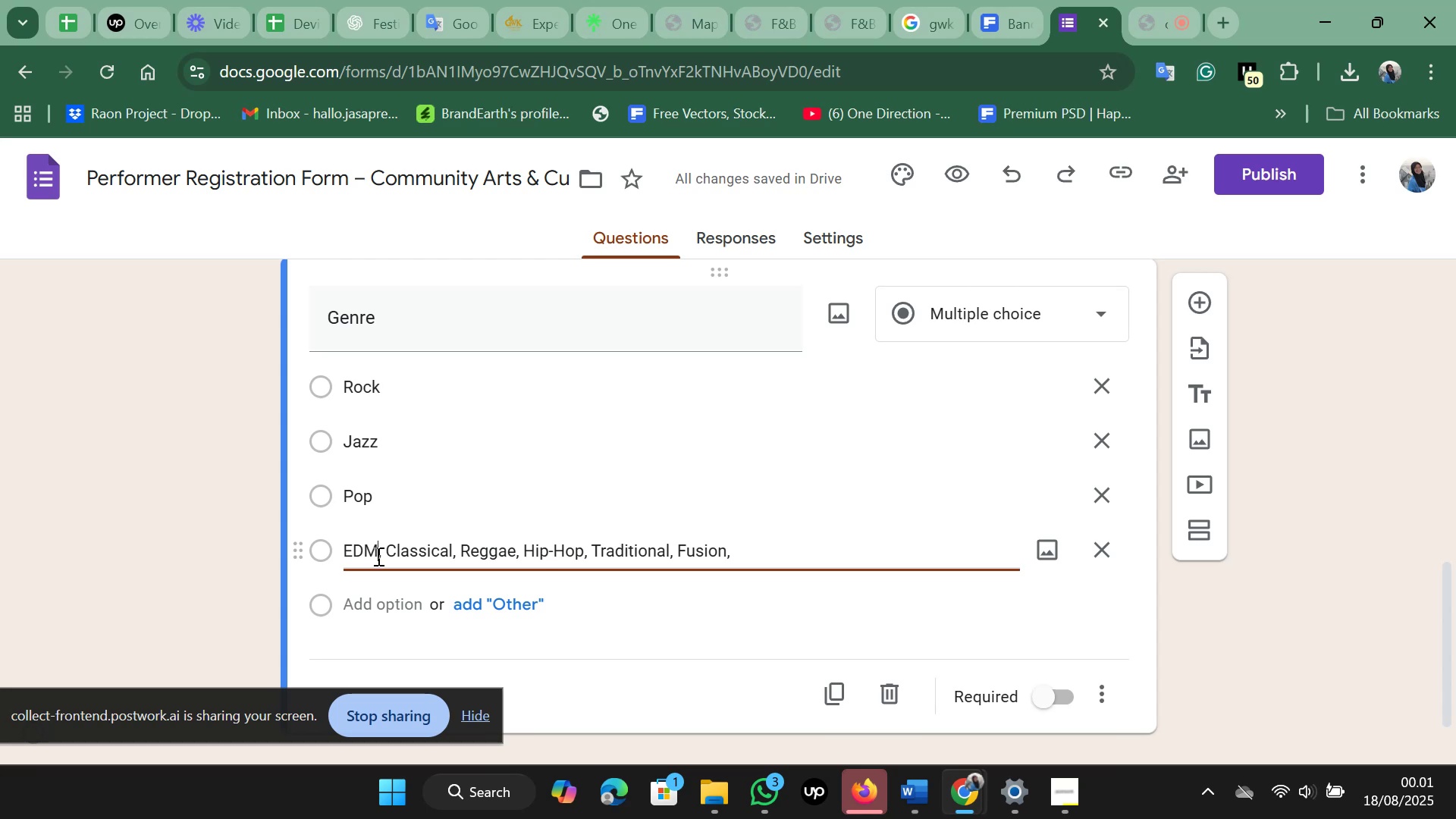 
left_click([377, 556])
 